 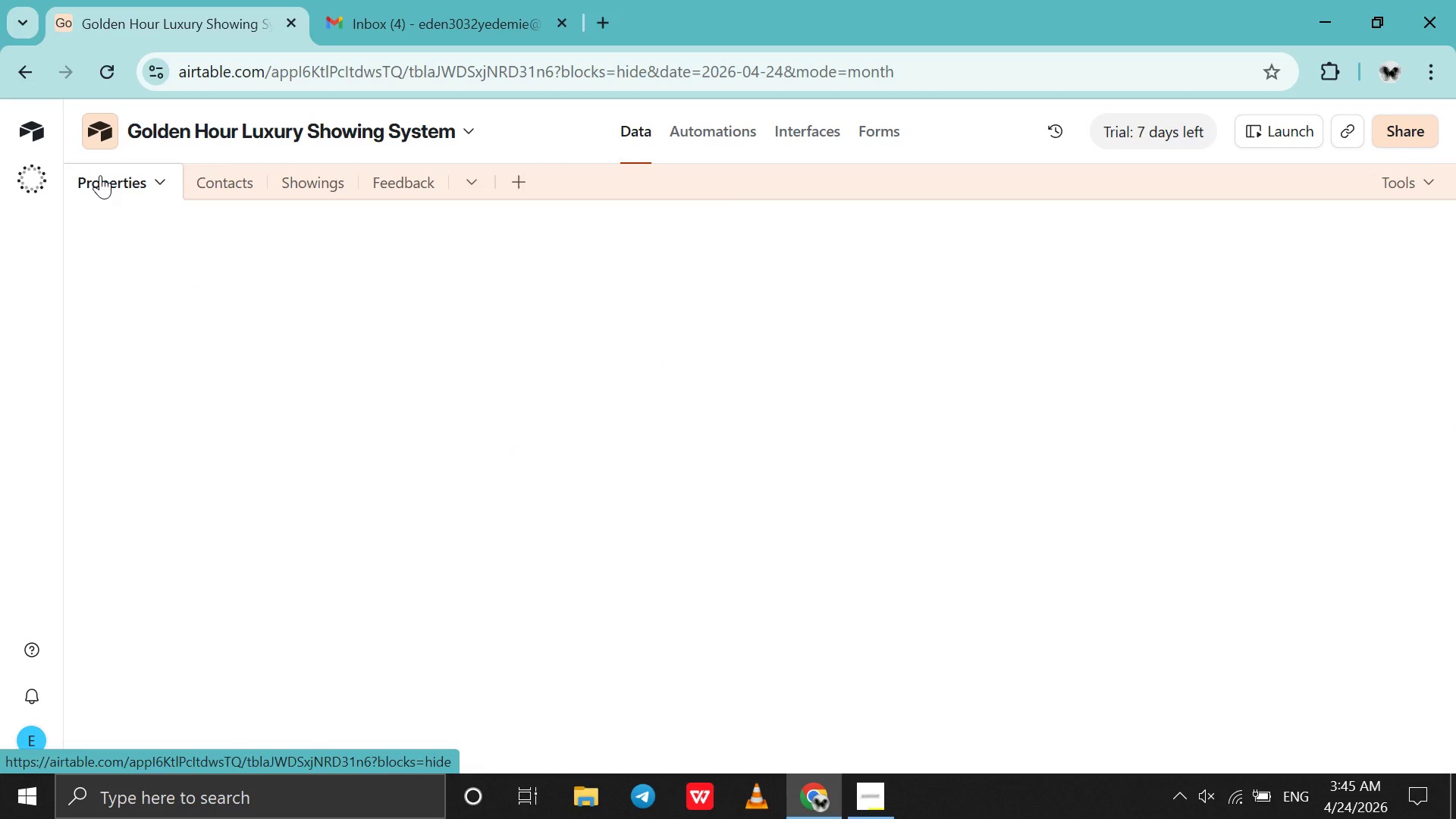 
left_click([150, 275])
 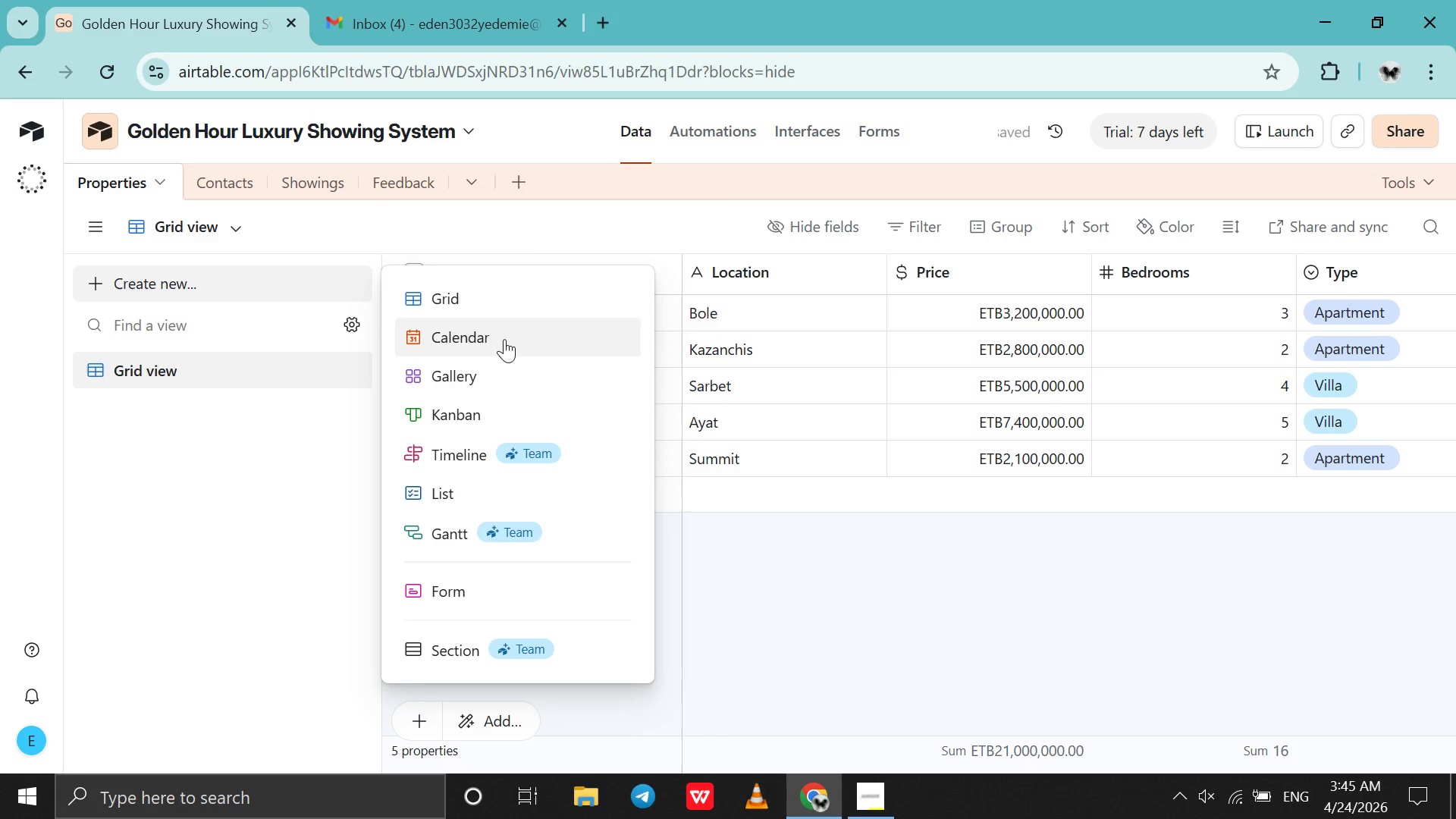 
left_click([502, 372])
 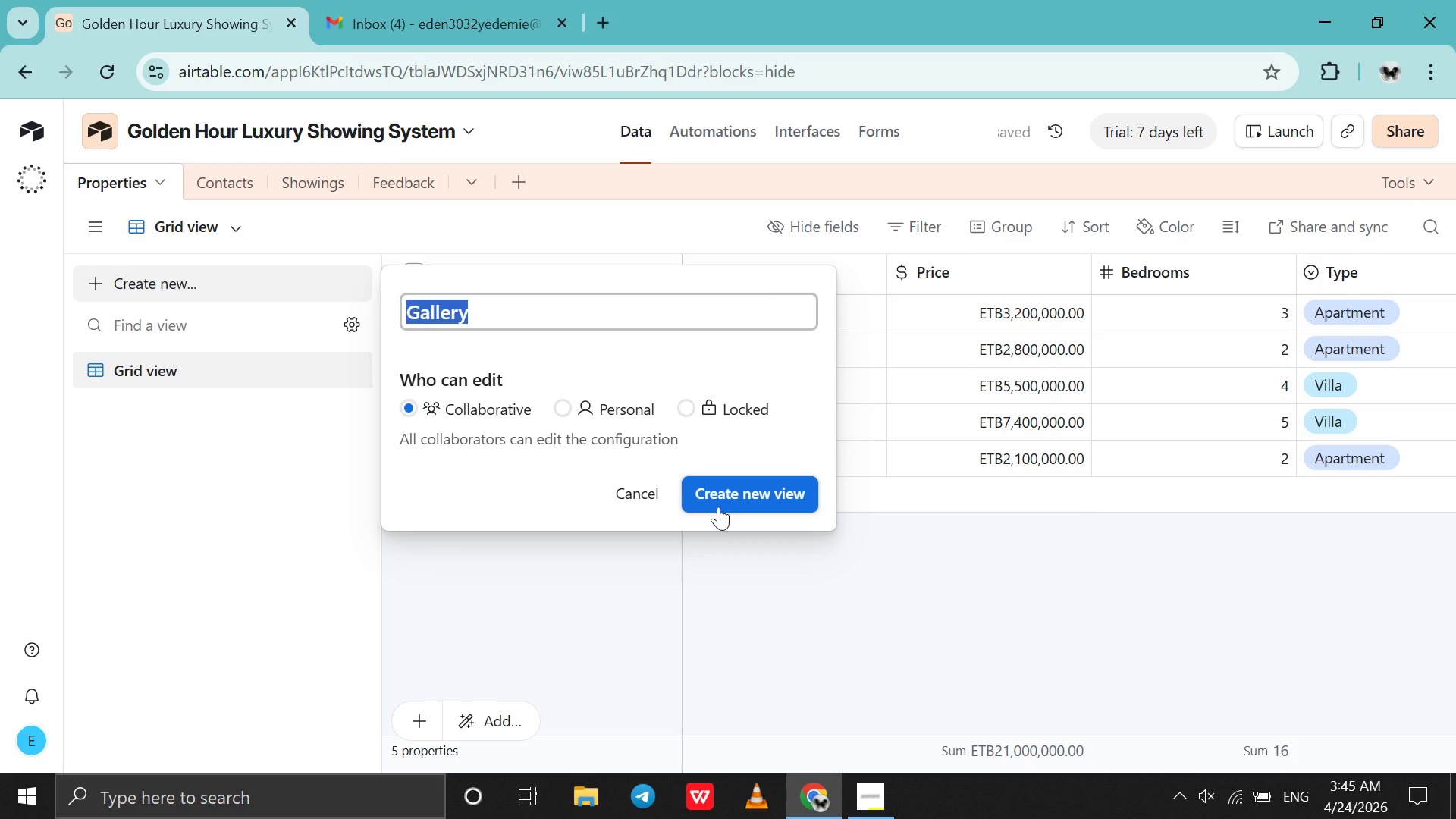 
left_click([723, 502])
 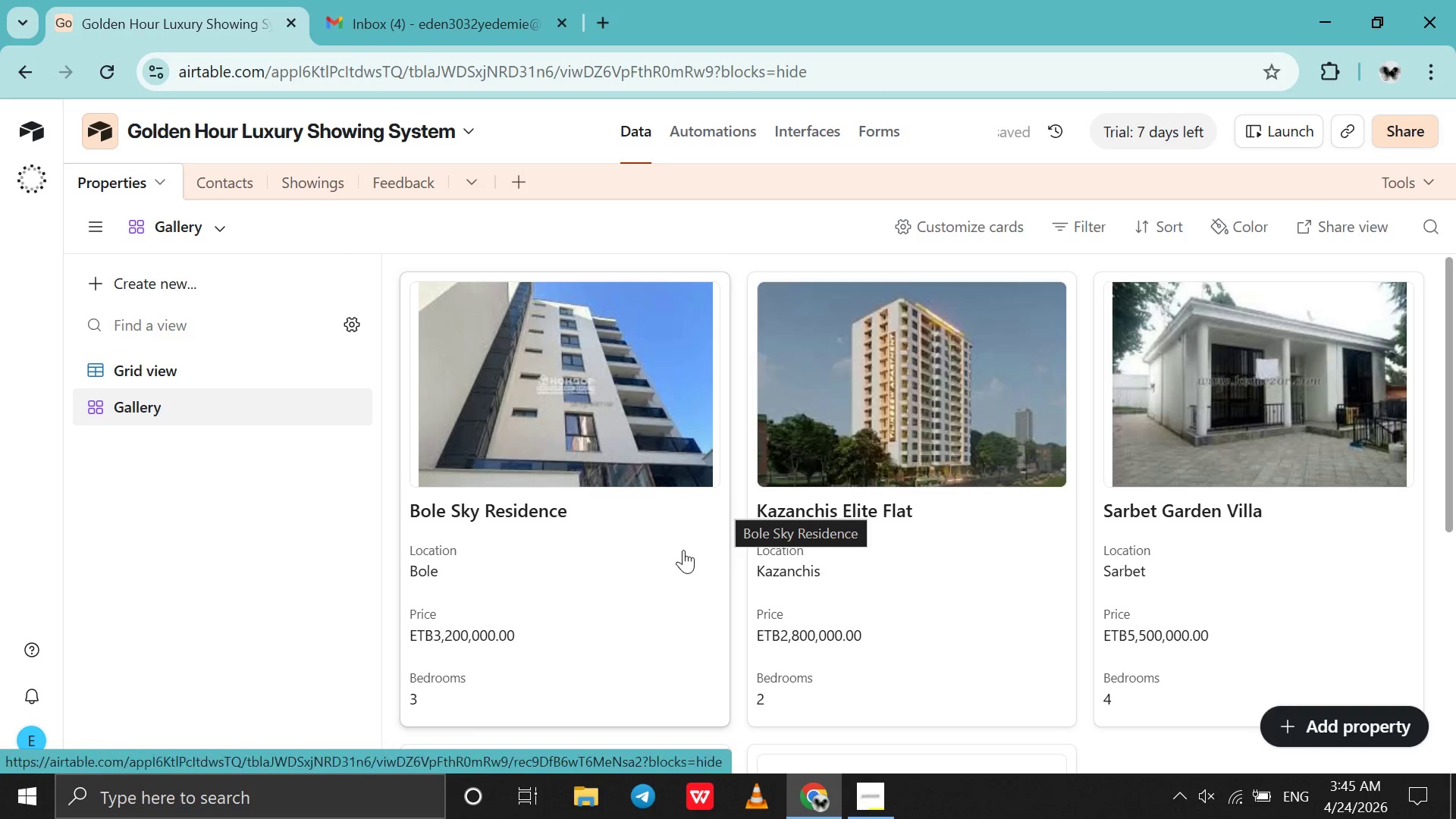 
mouse_move([679, 610])
 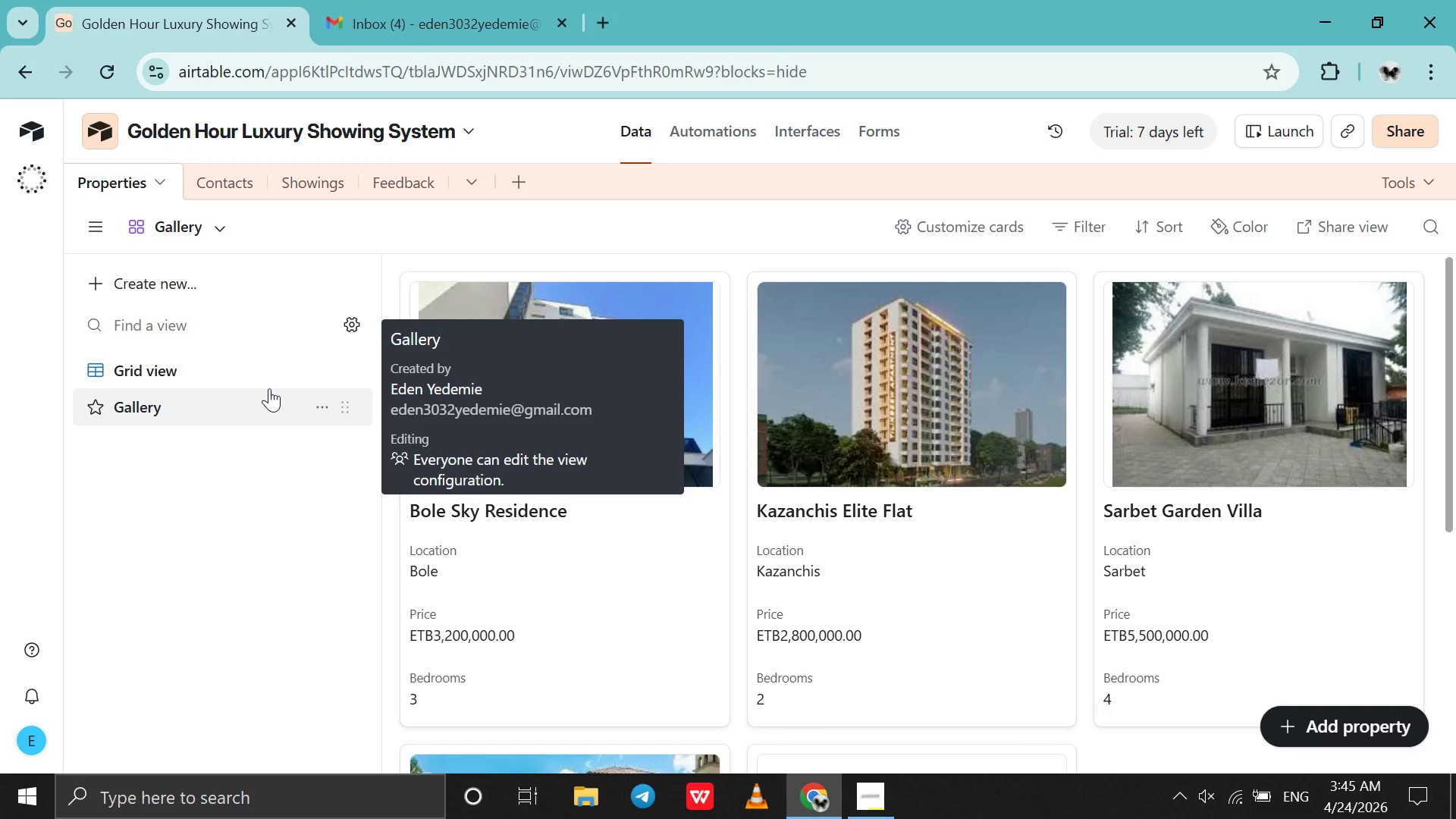 
double_click([269, 388])
 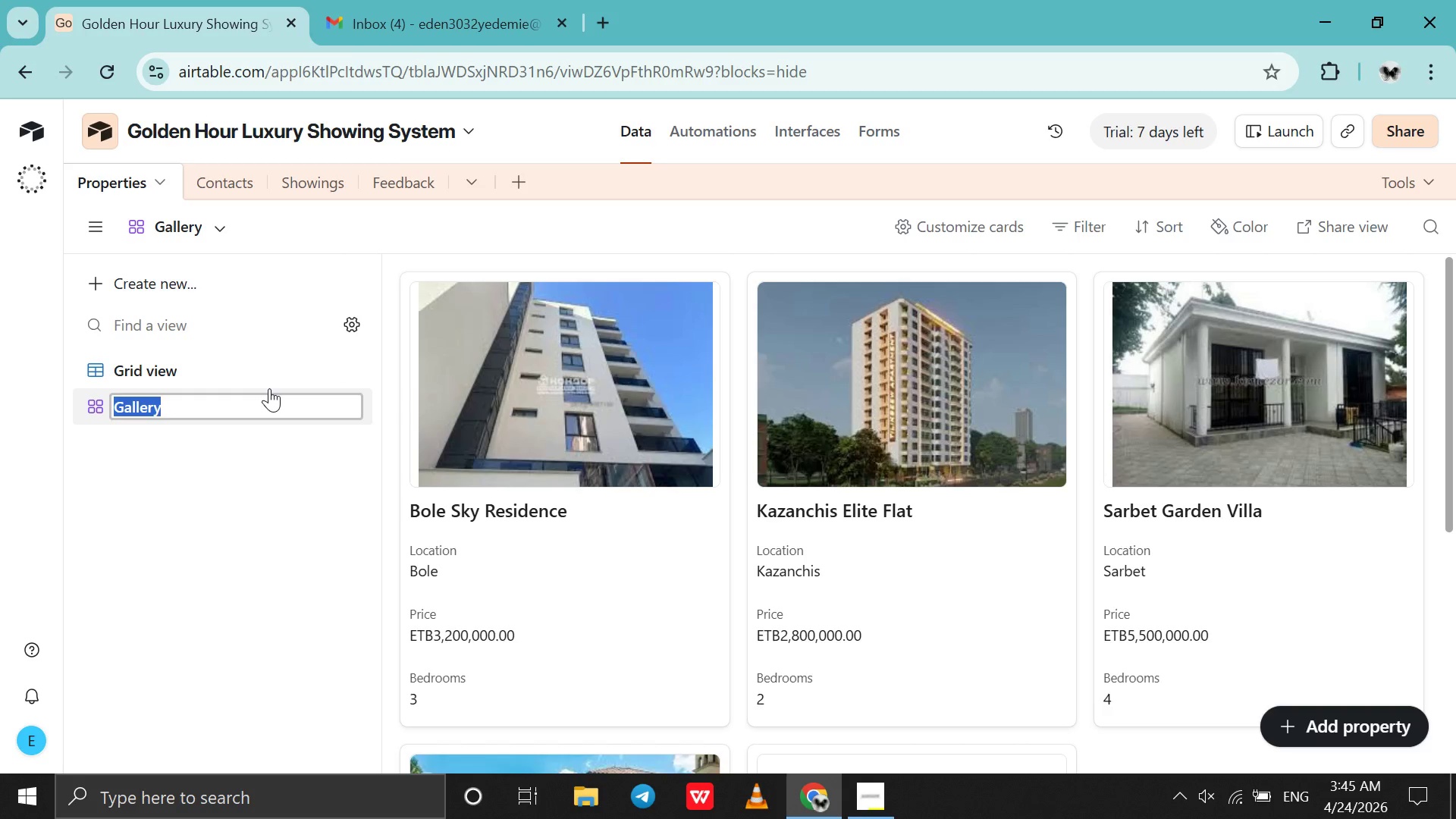 
triple_click([269, 388])
 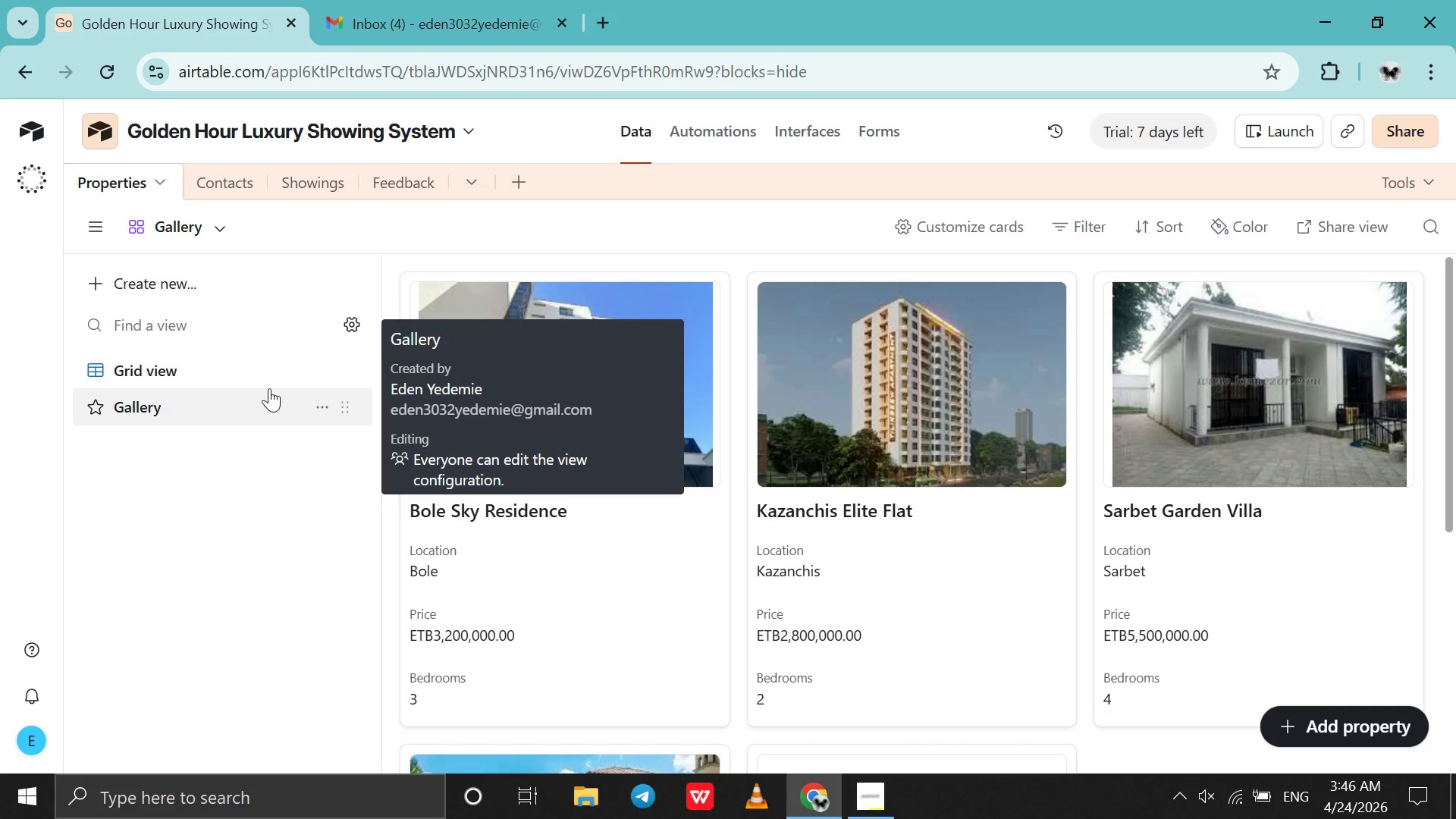 
double_click([269, 388])
 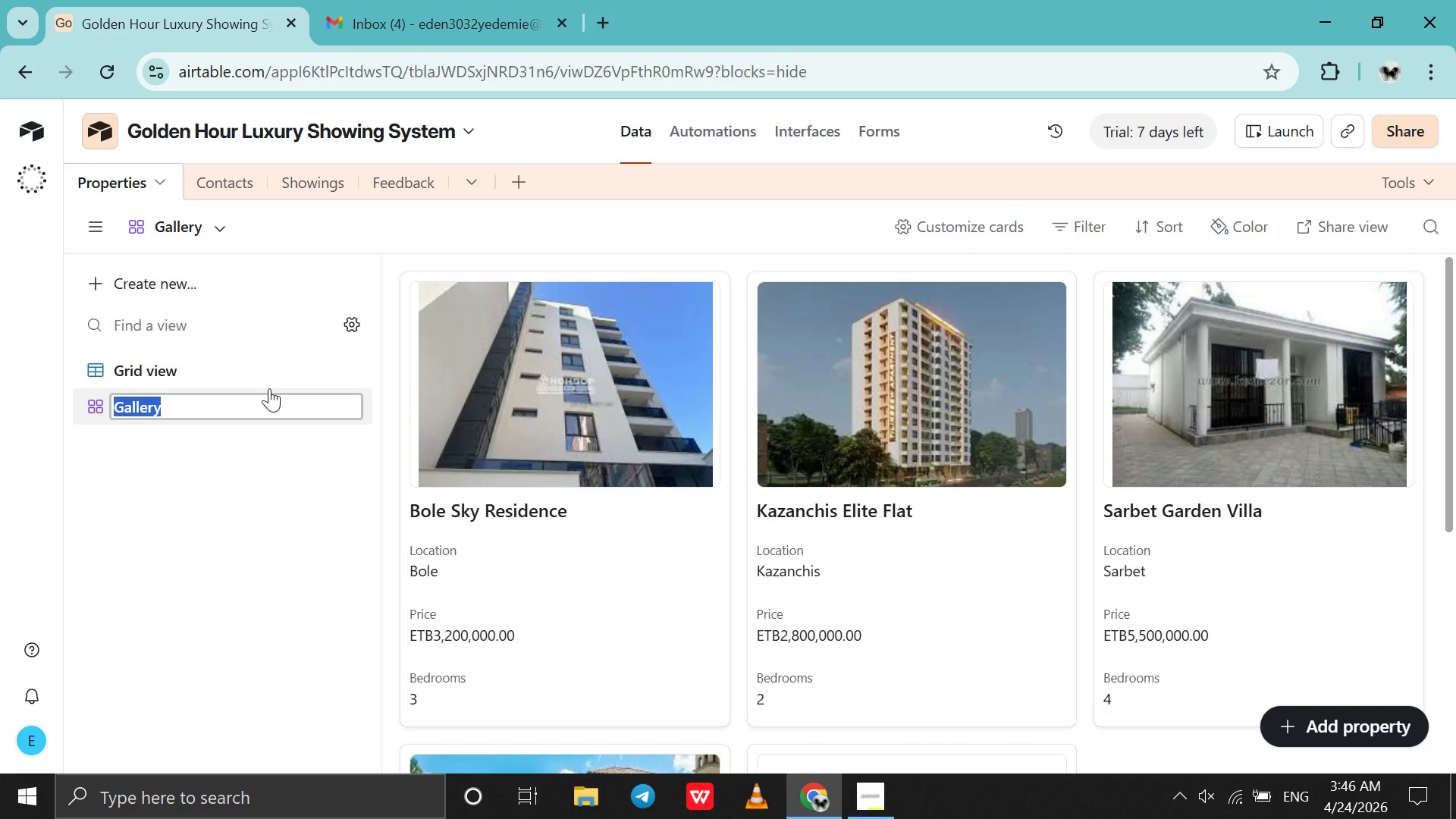 
type(Active Listings Dashboard)
 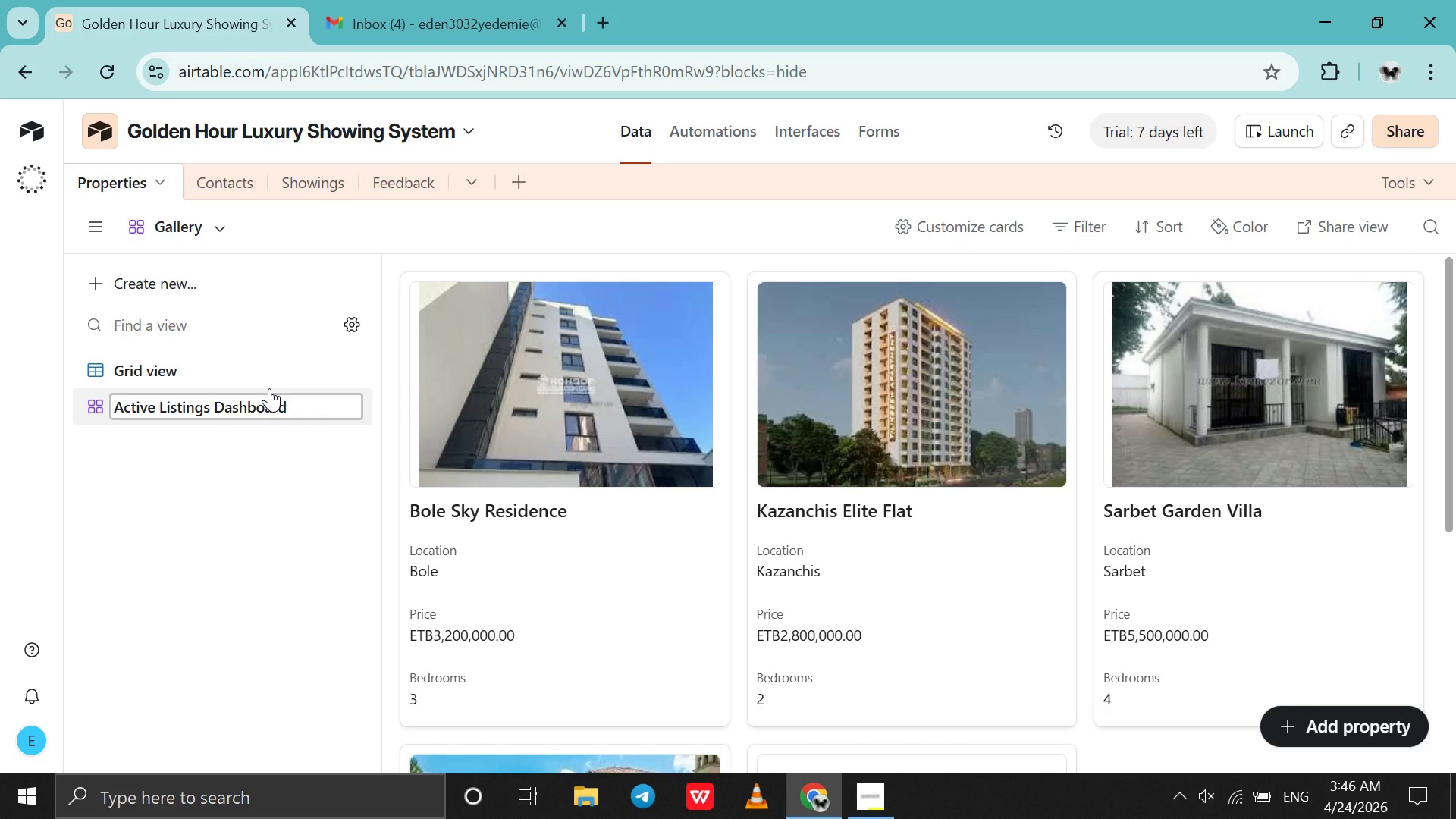 
key(Enter)
 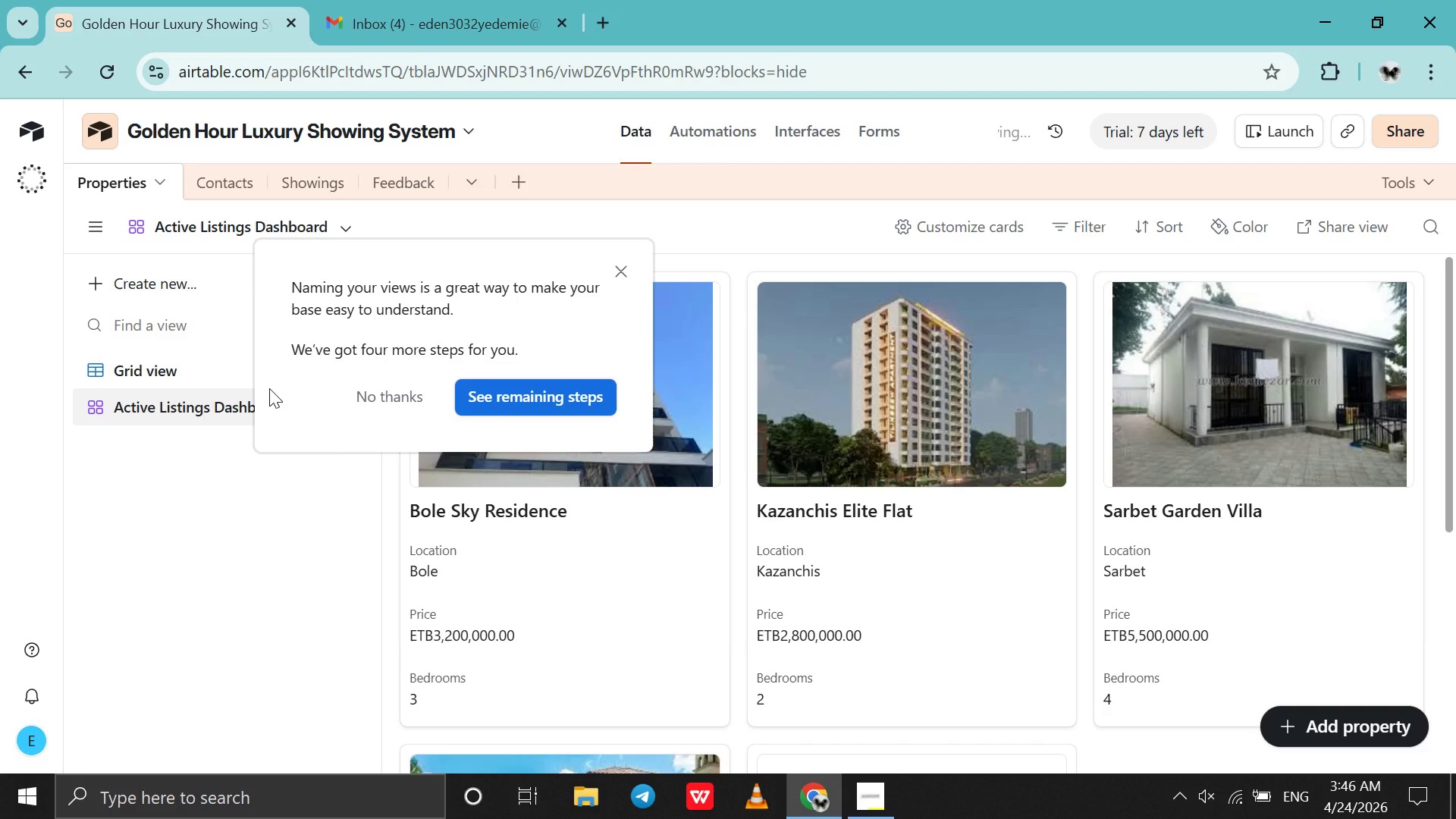 
key(Enter)
 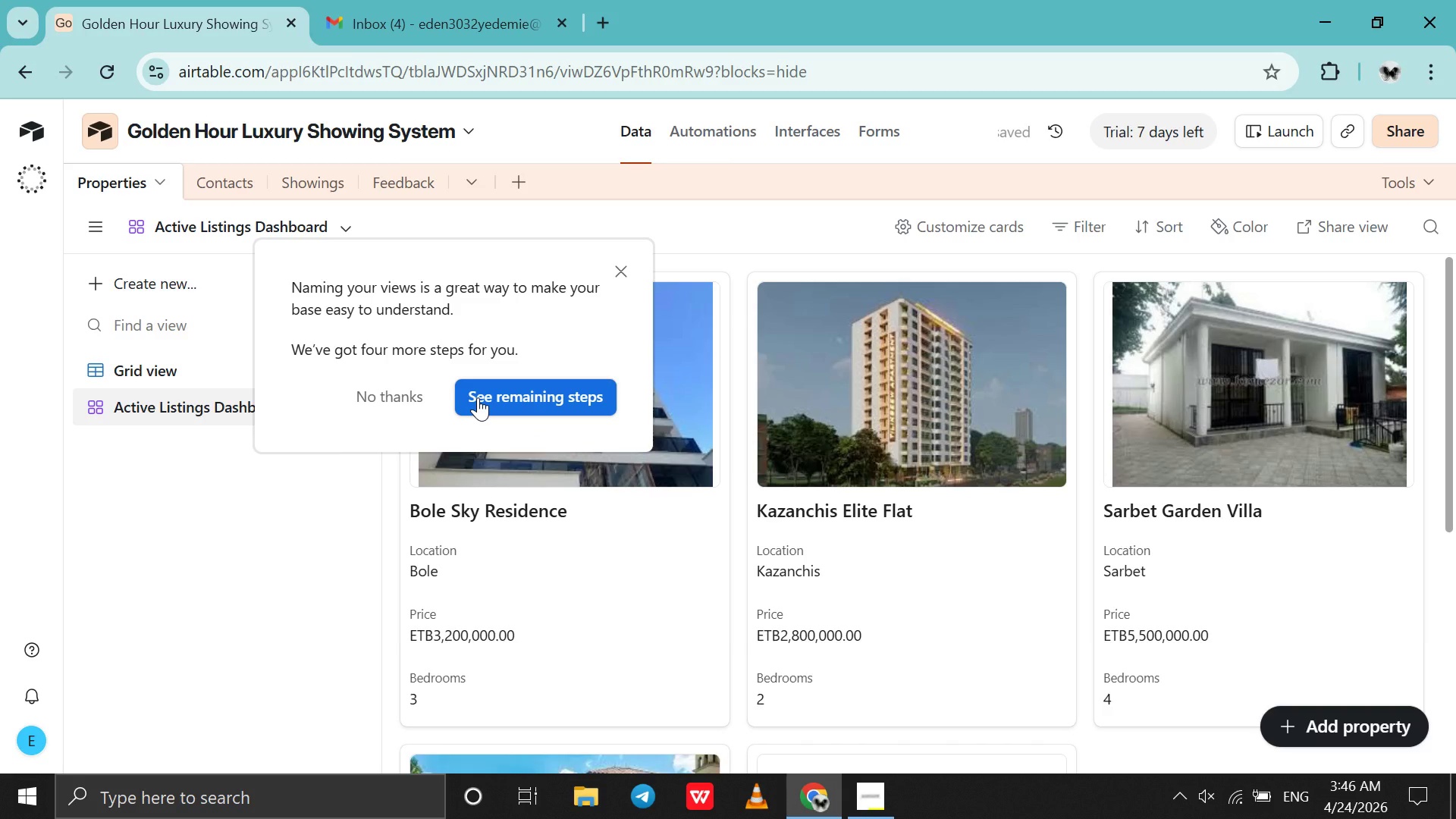 
left_click([413, 403])
 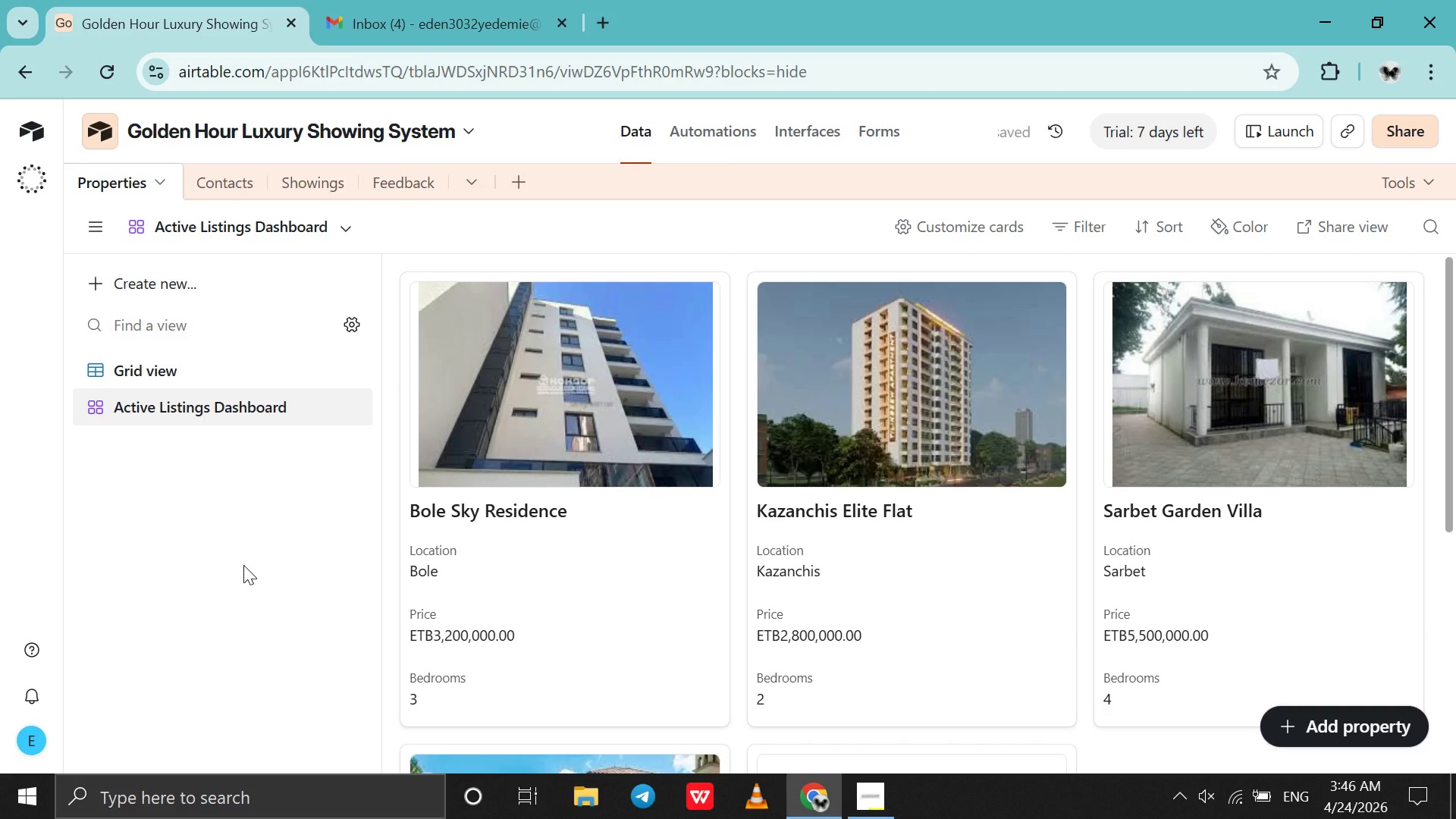 
left_click([243, 565])
 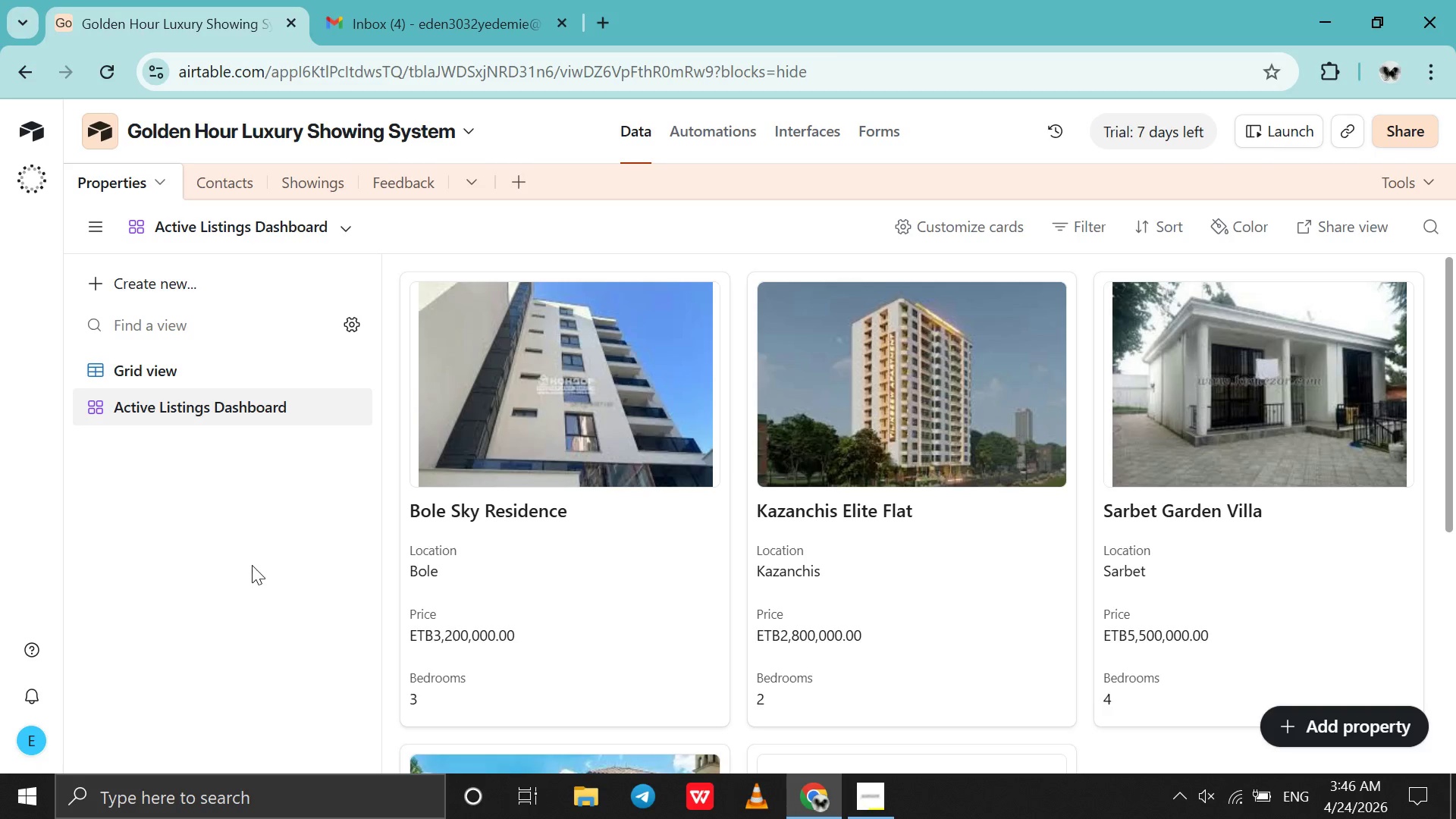 
wait(6.81)
 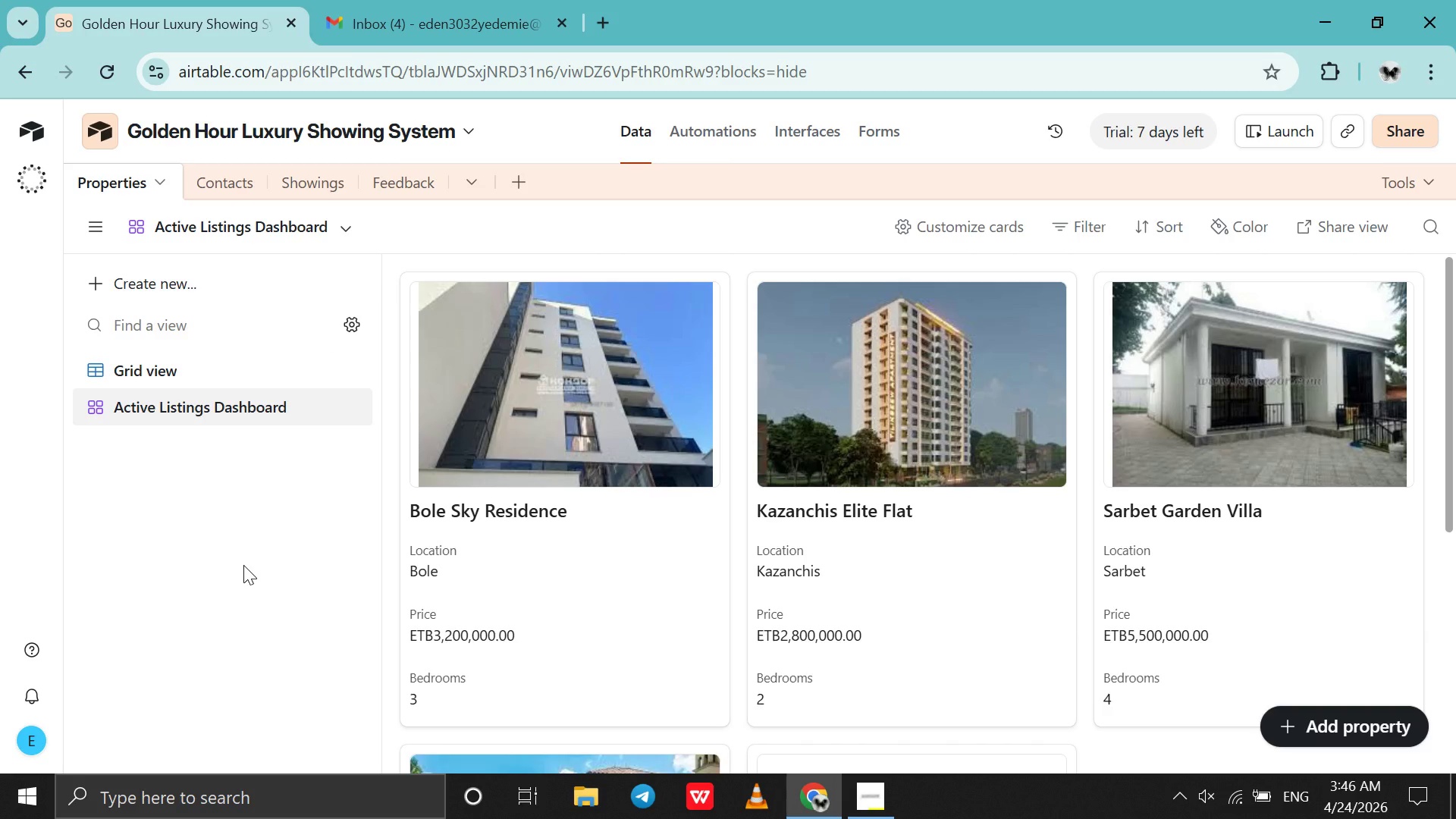 
double_click([606, 548])
 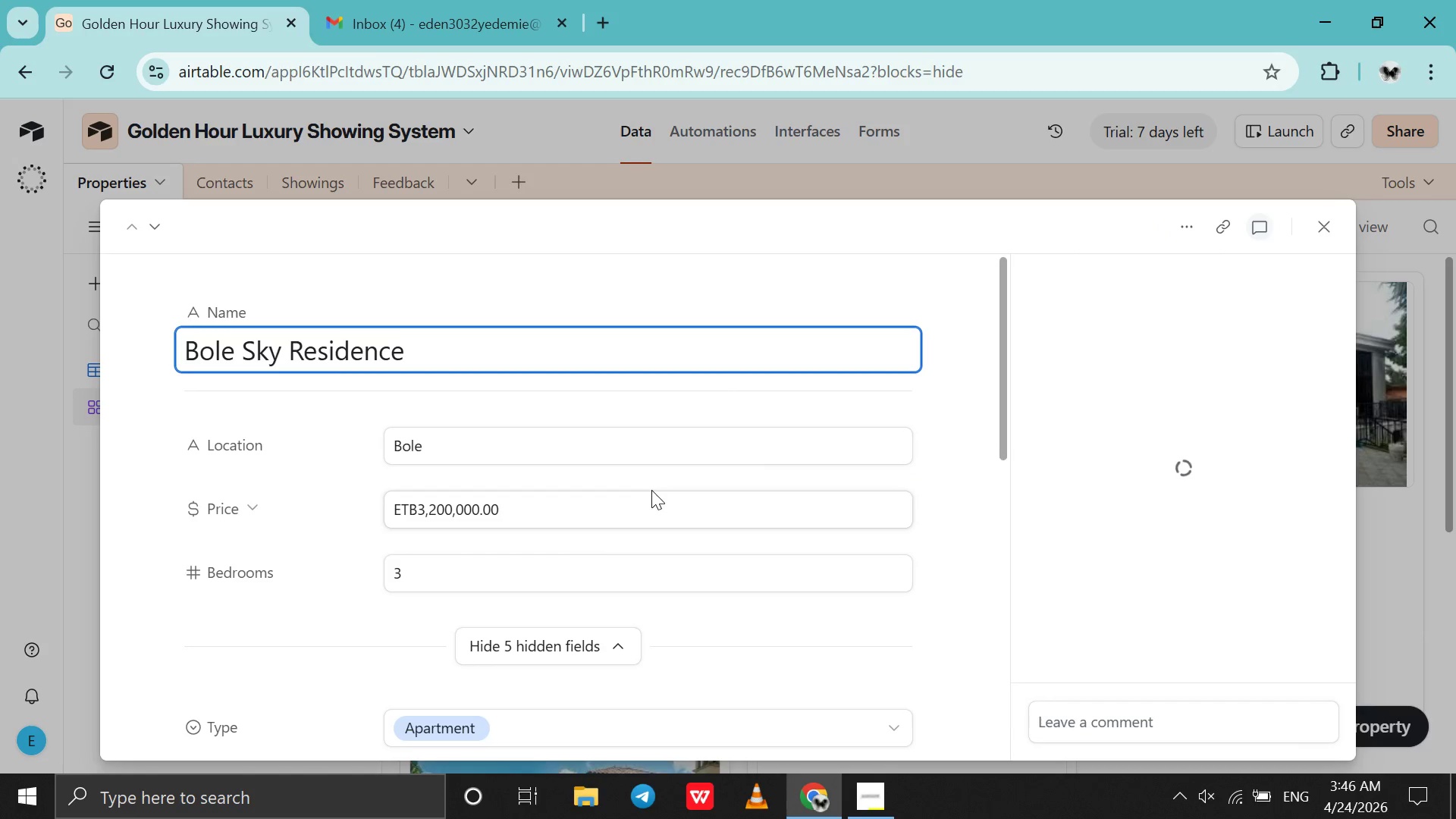 
scroll: coordinate [651, 490], scroll_direction: down, amount: 3.0
 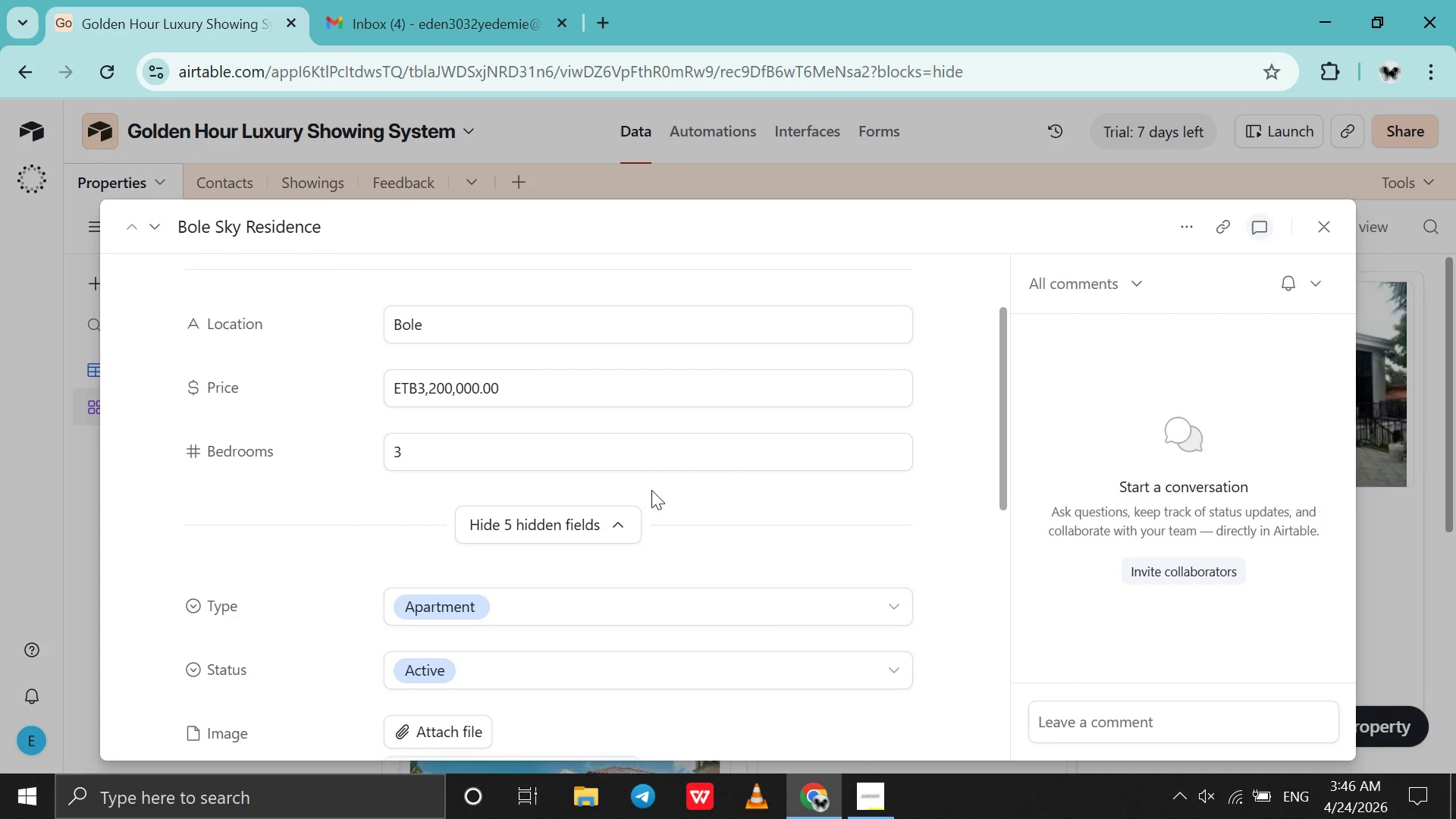 
scroll: coordinate [651, 490], scroll_direction: none, amount: 0.0
 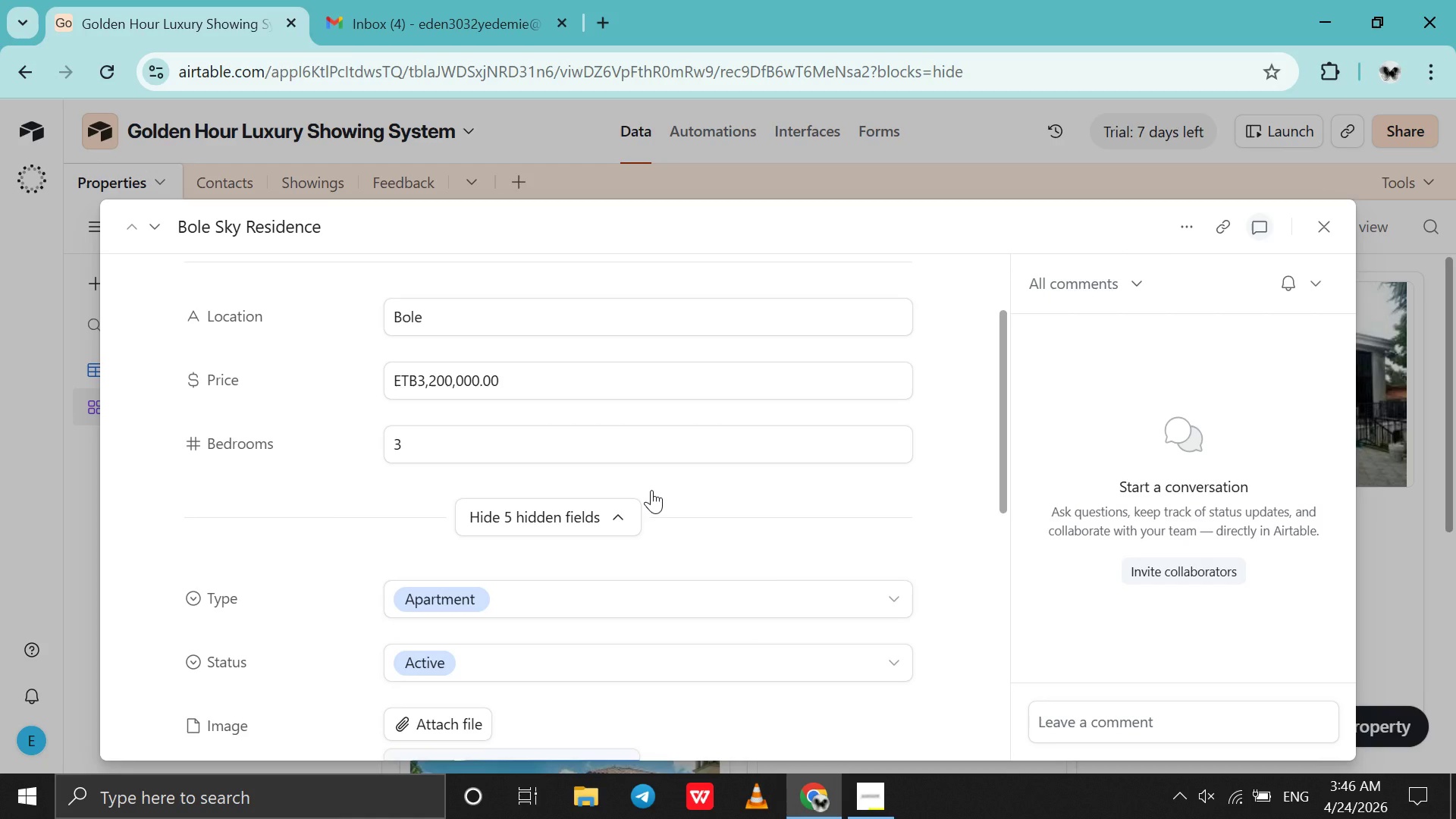 
scroll: coordinate [651, 490], scroll_direction: down, amount: 6.0
 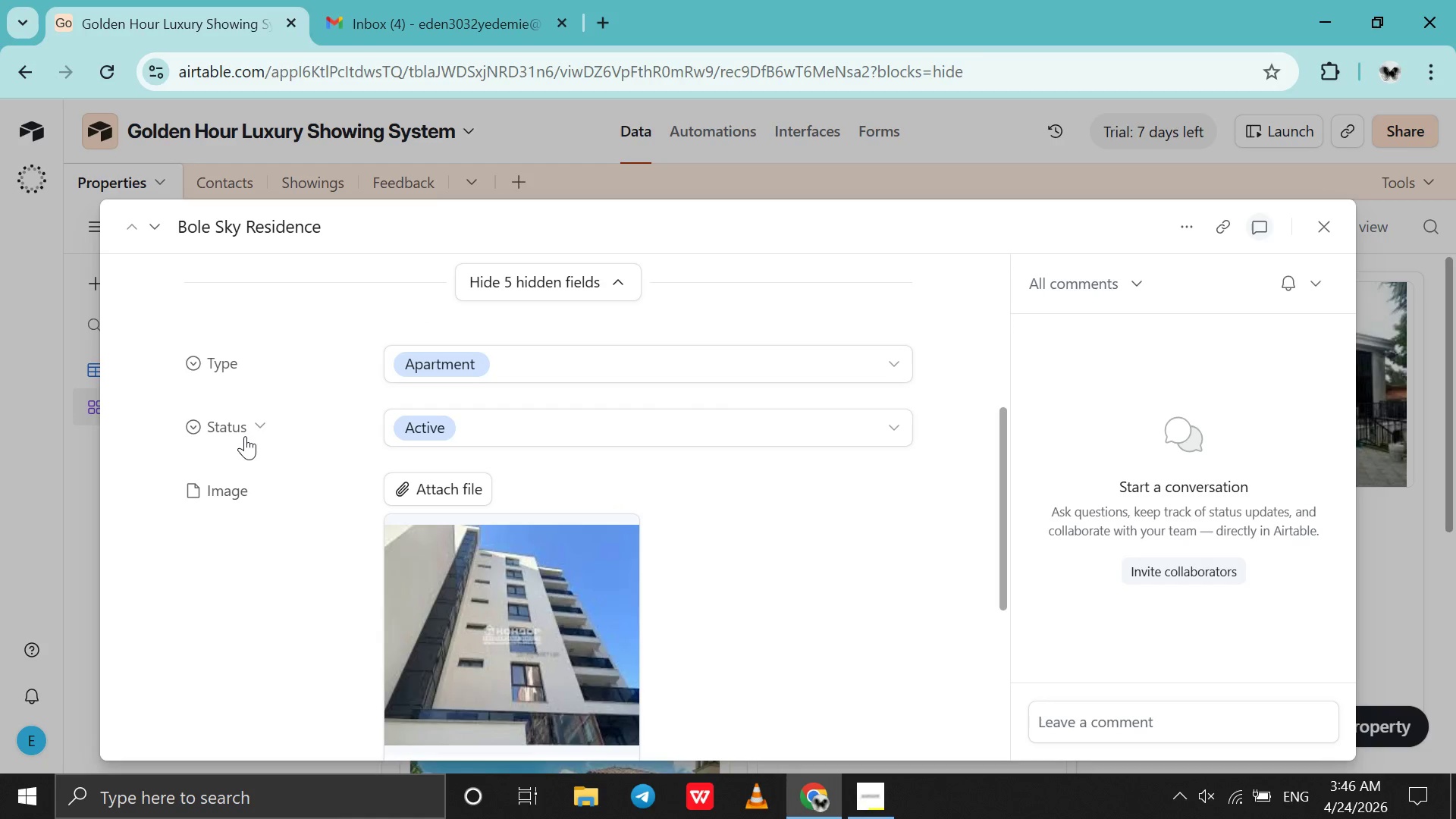 
left_click([245, 436])
 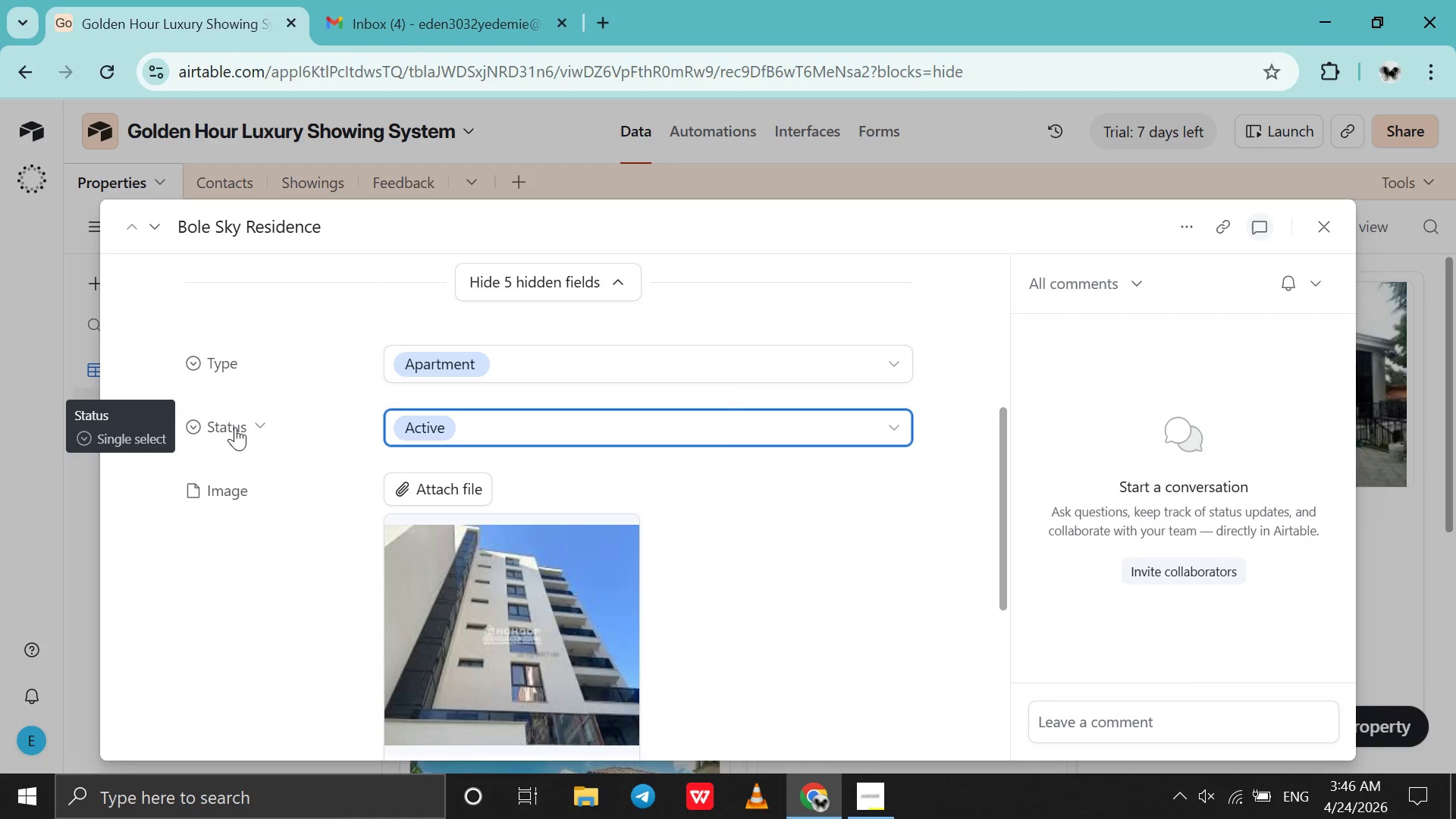 
right_click([235, 427])
 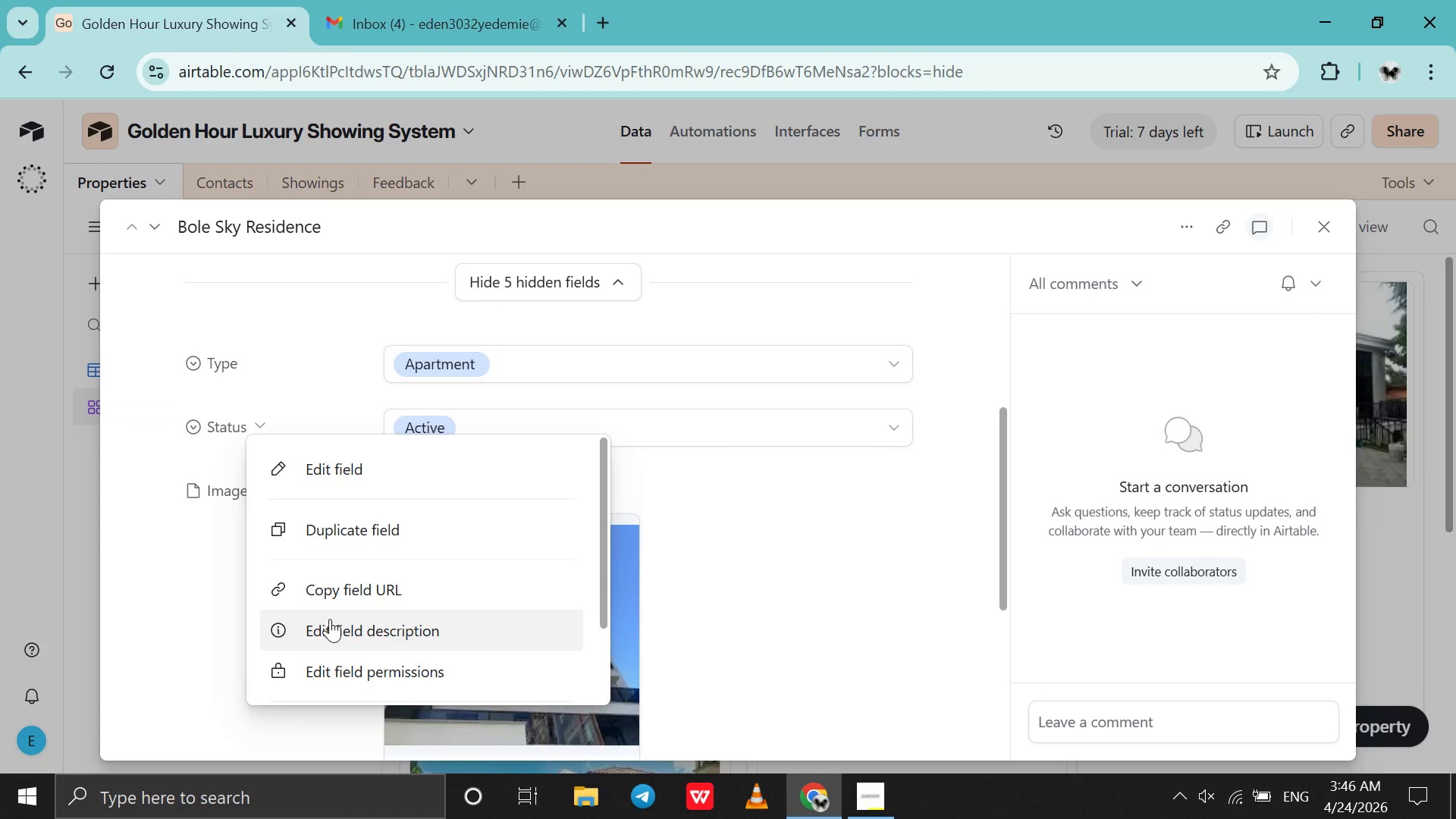 
scroll: coordinate [333, 629], scroll_direction: down, amount: 7.0
 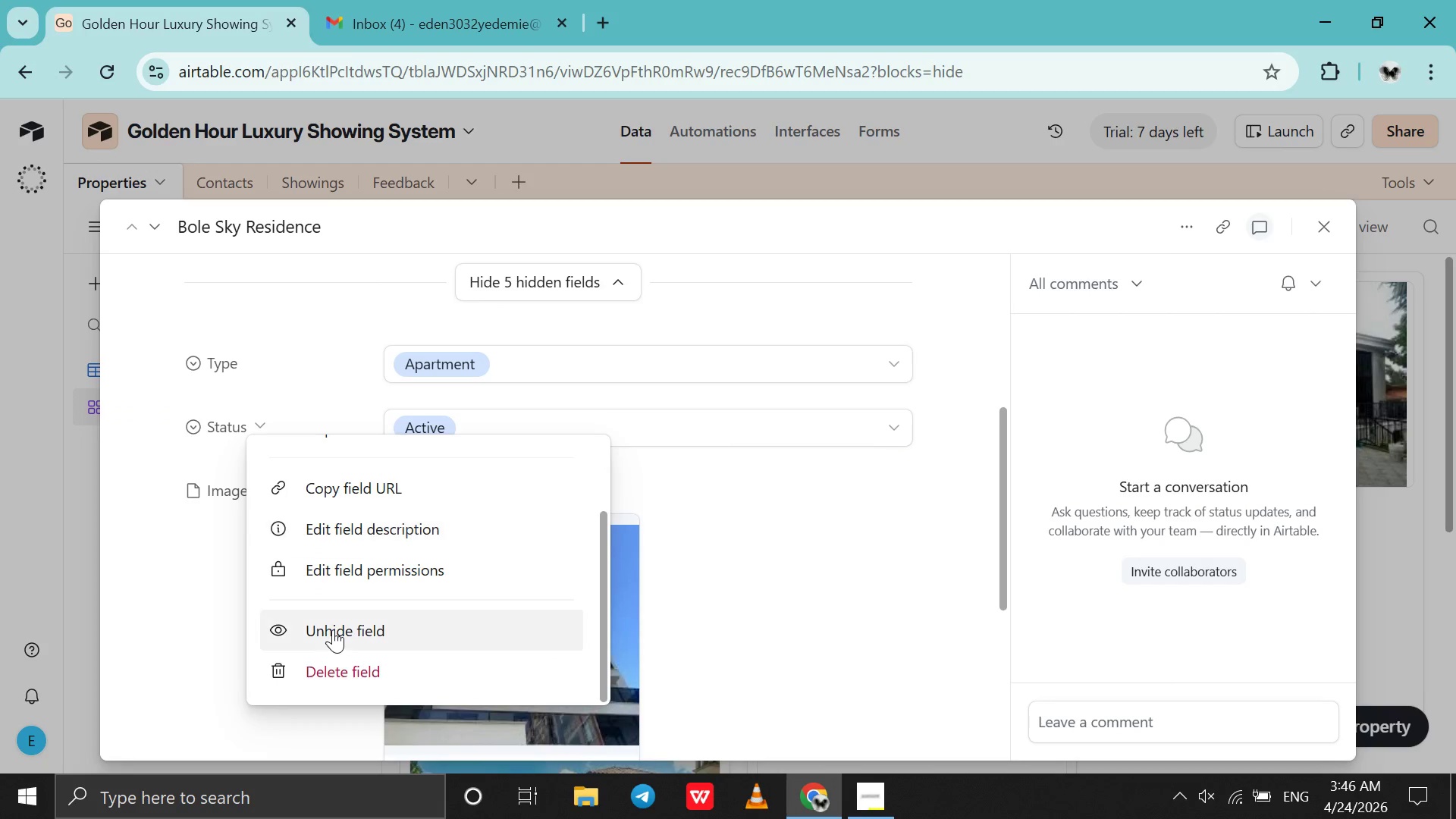 
left_click([333, 629])
 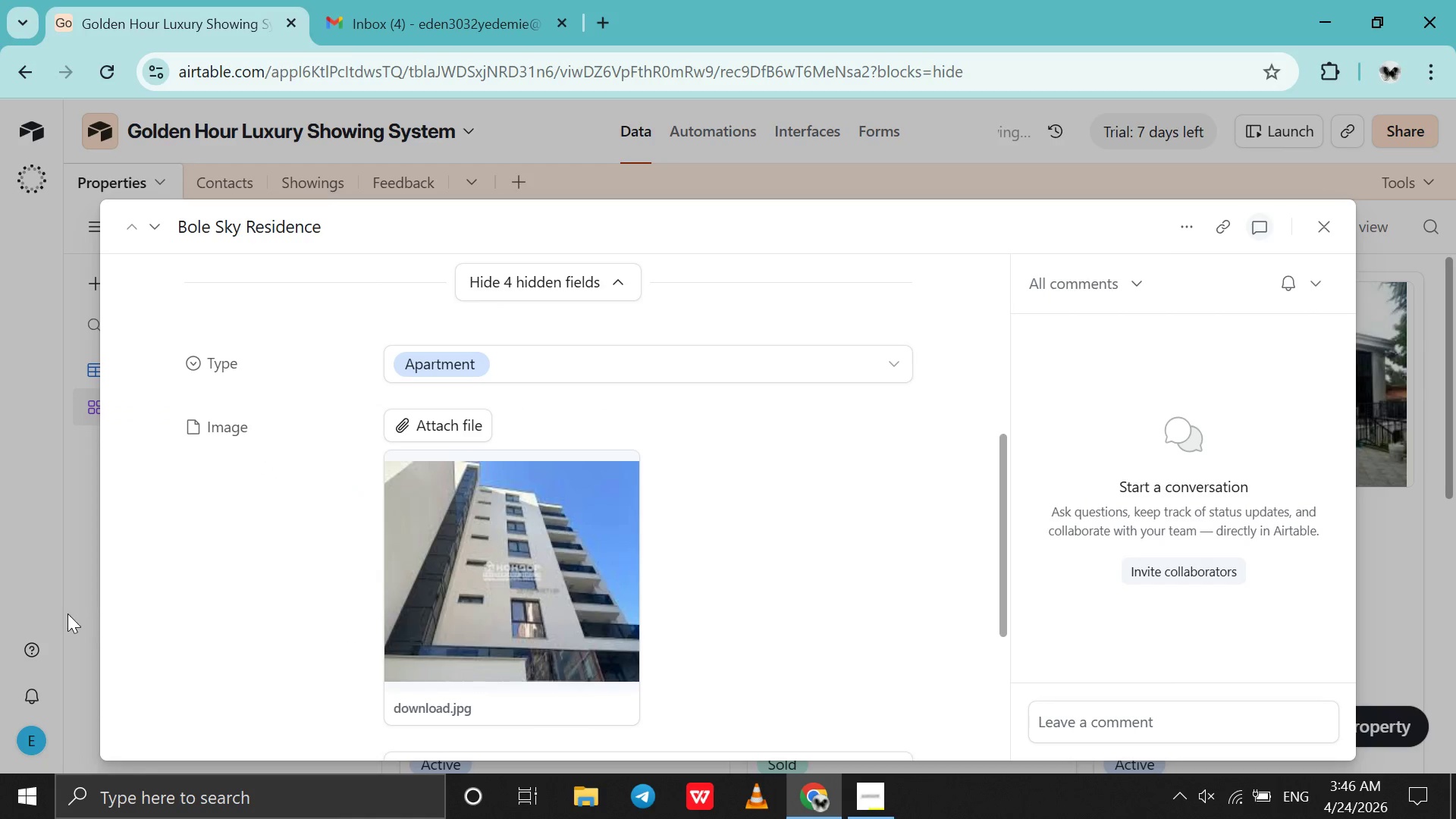 
left_click([63, 608])
 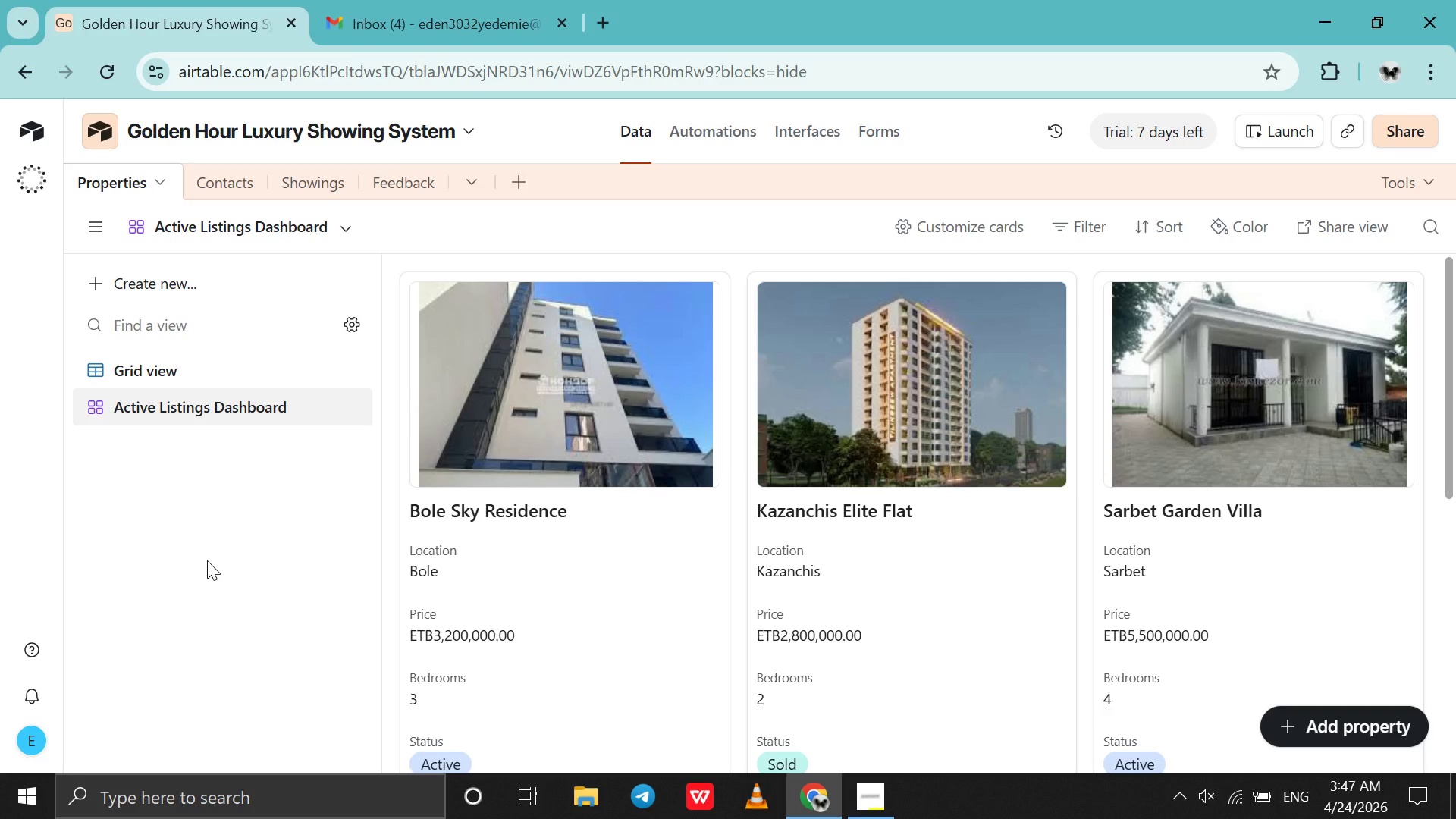 
wait(29.38)
 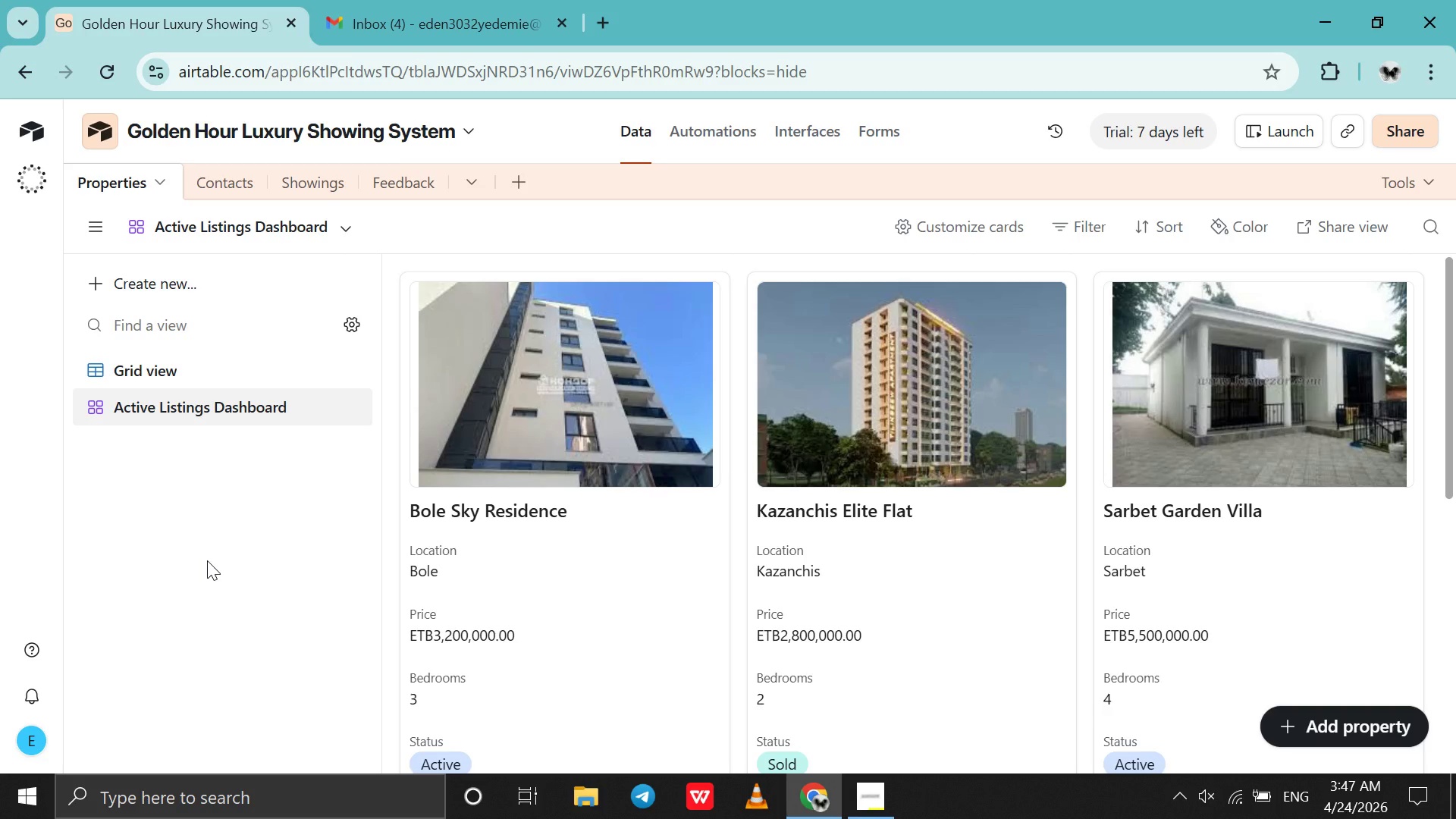 
left_click([255, 373])
 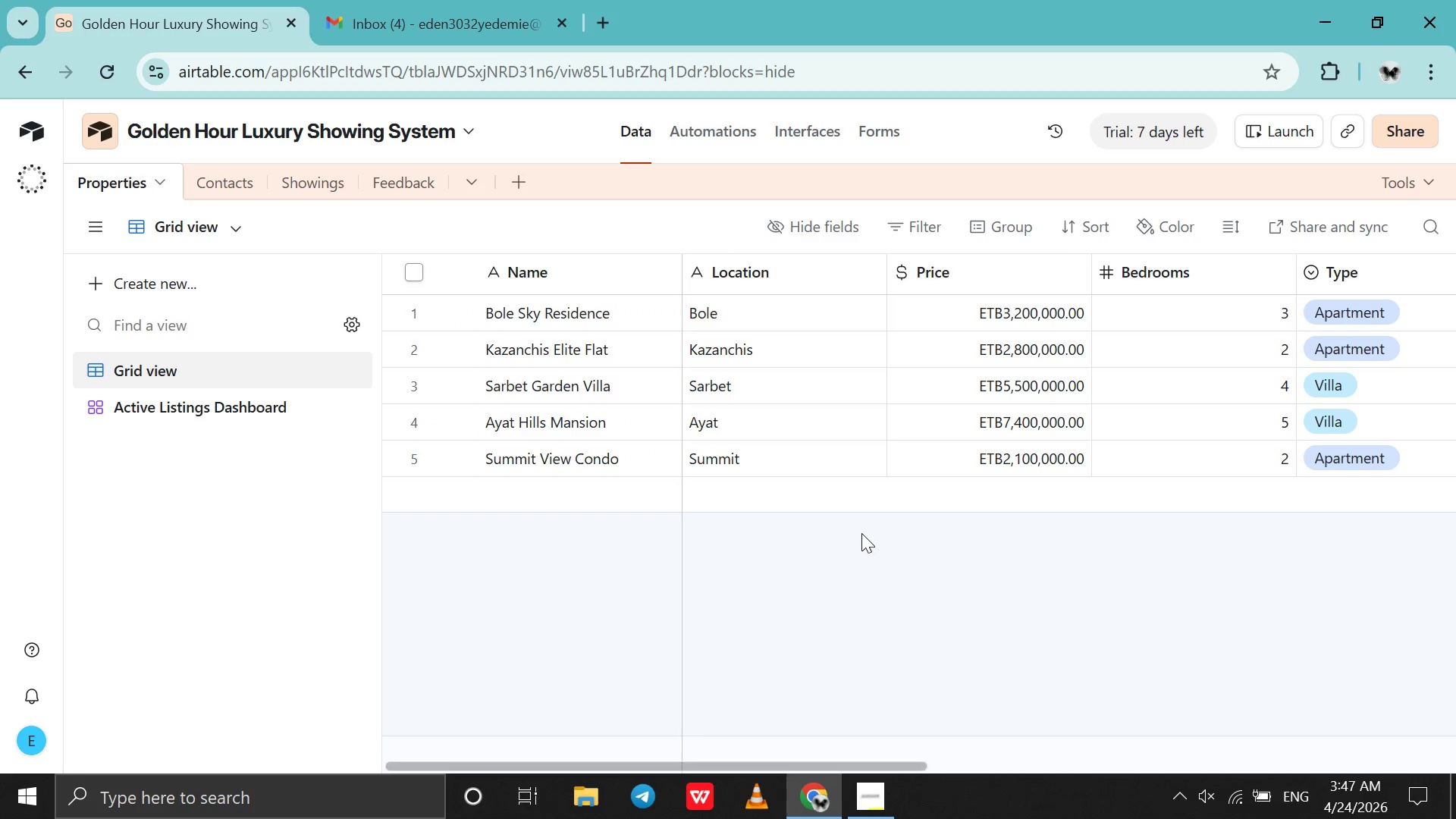 
scroll: coordinate [974, 403], scroll_direction: down, amount: 35.0
 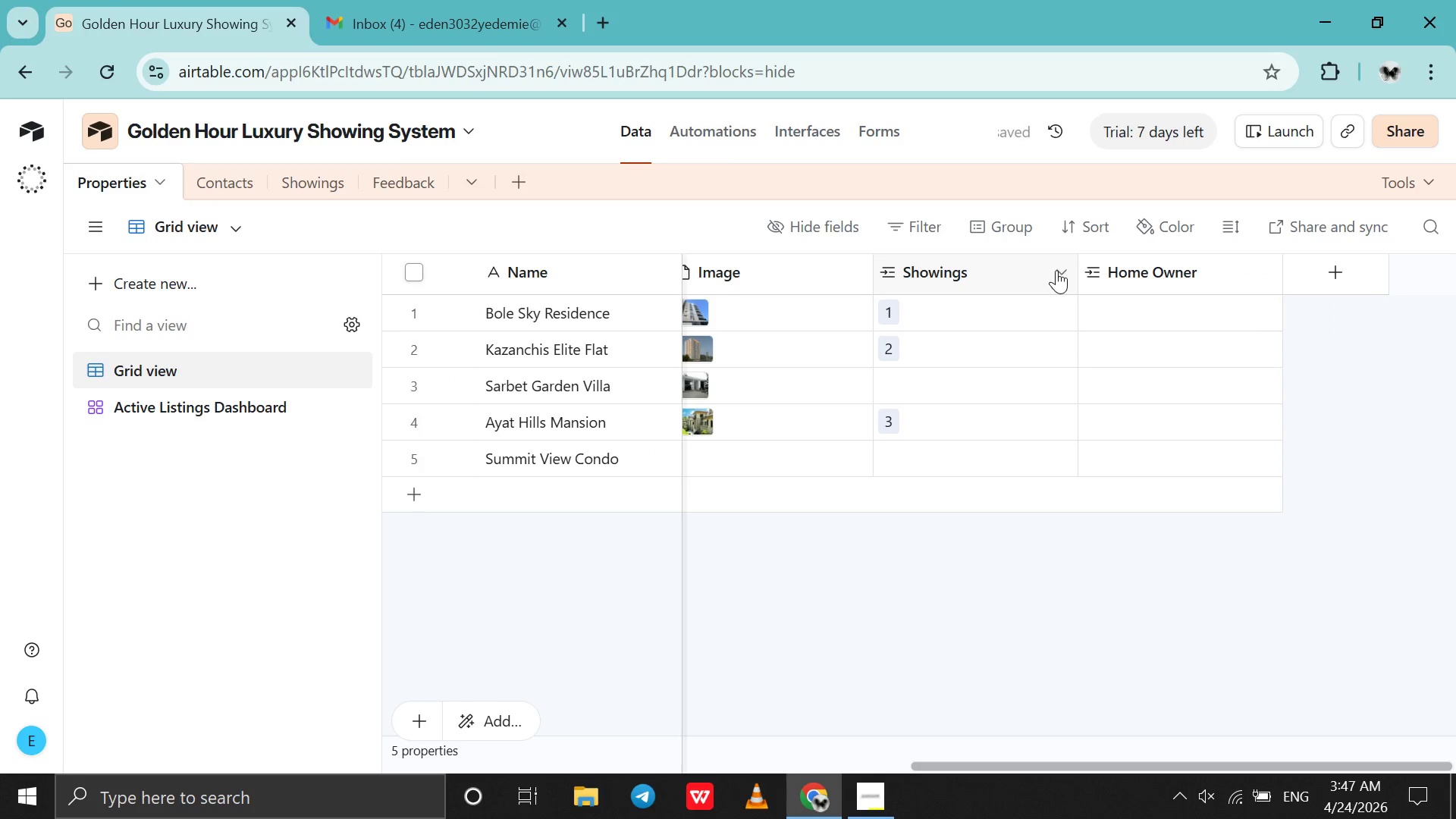 
left_click([1058, 271])
 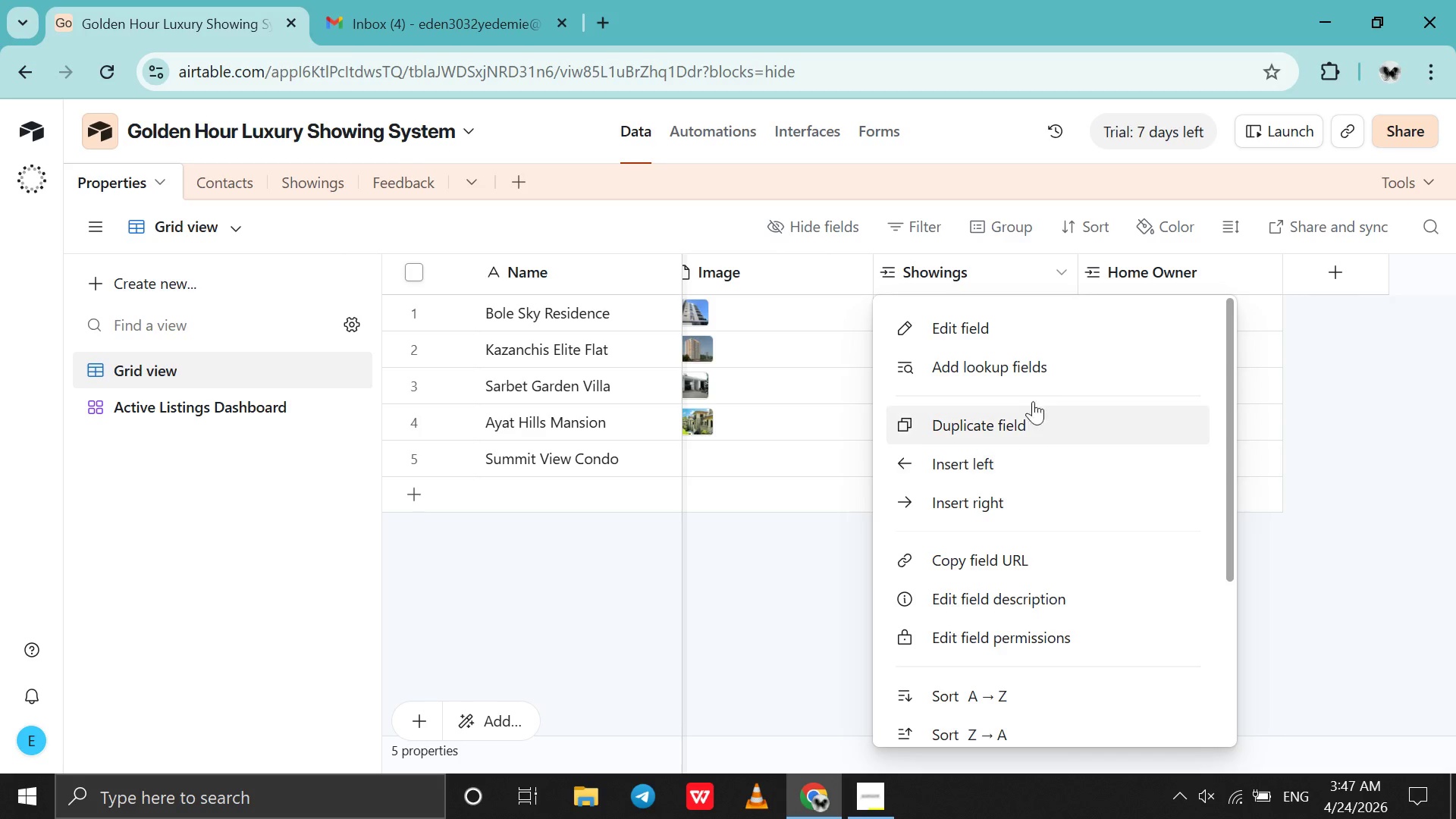 
left_click([1050, 363])
 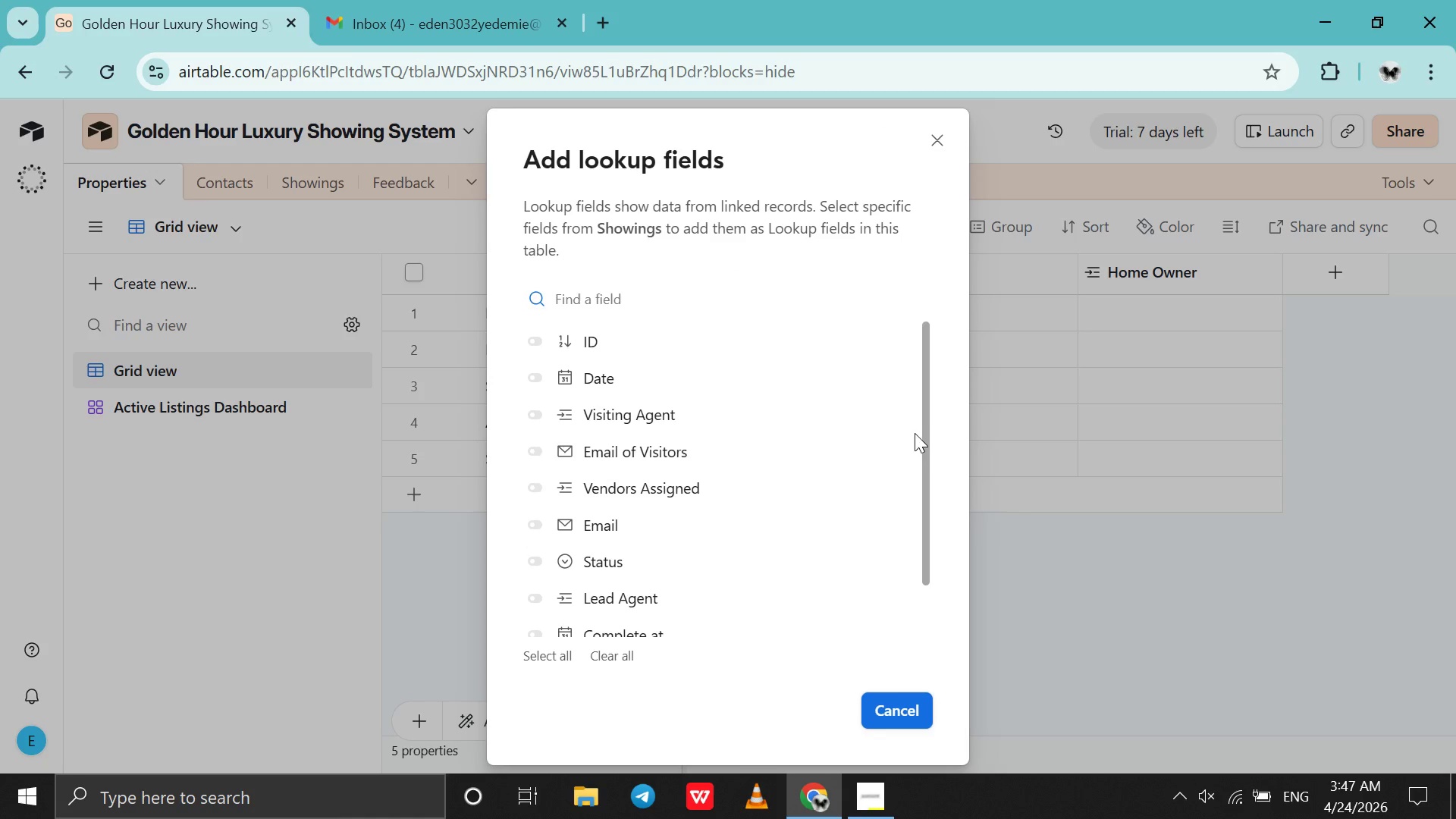 
scroll: coordinate [824, 497], scroll_direction: down, amount: 4.0
 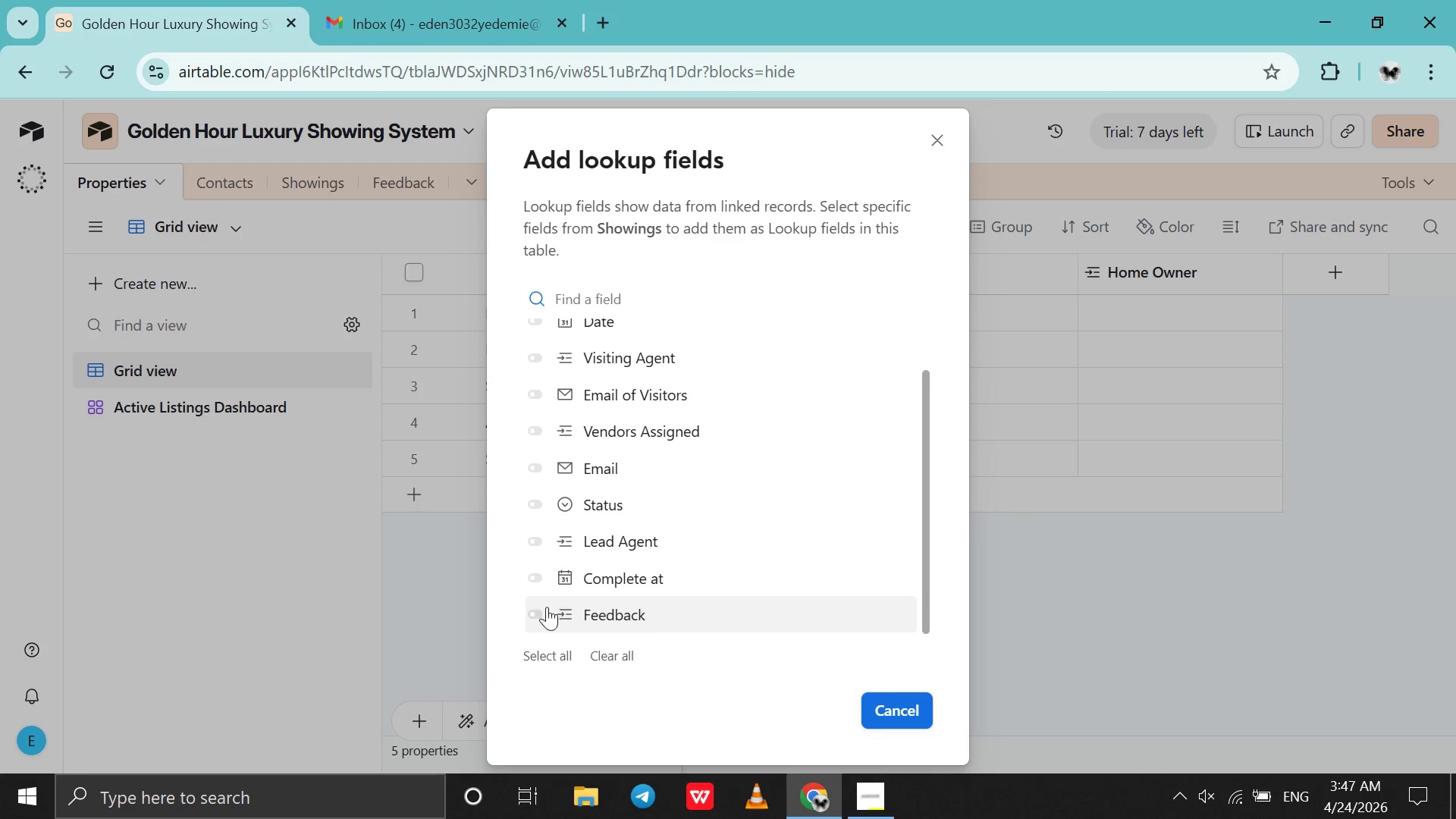 
left_click([540, 613])
 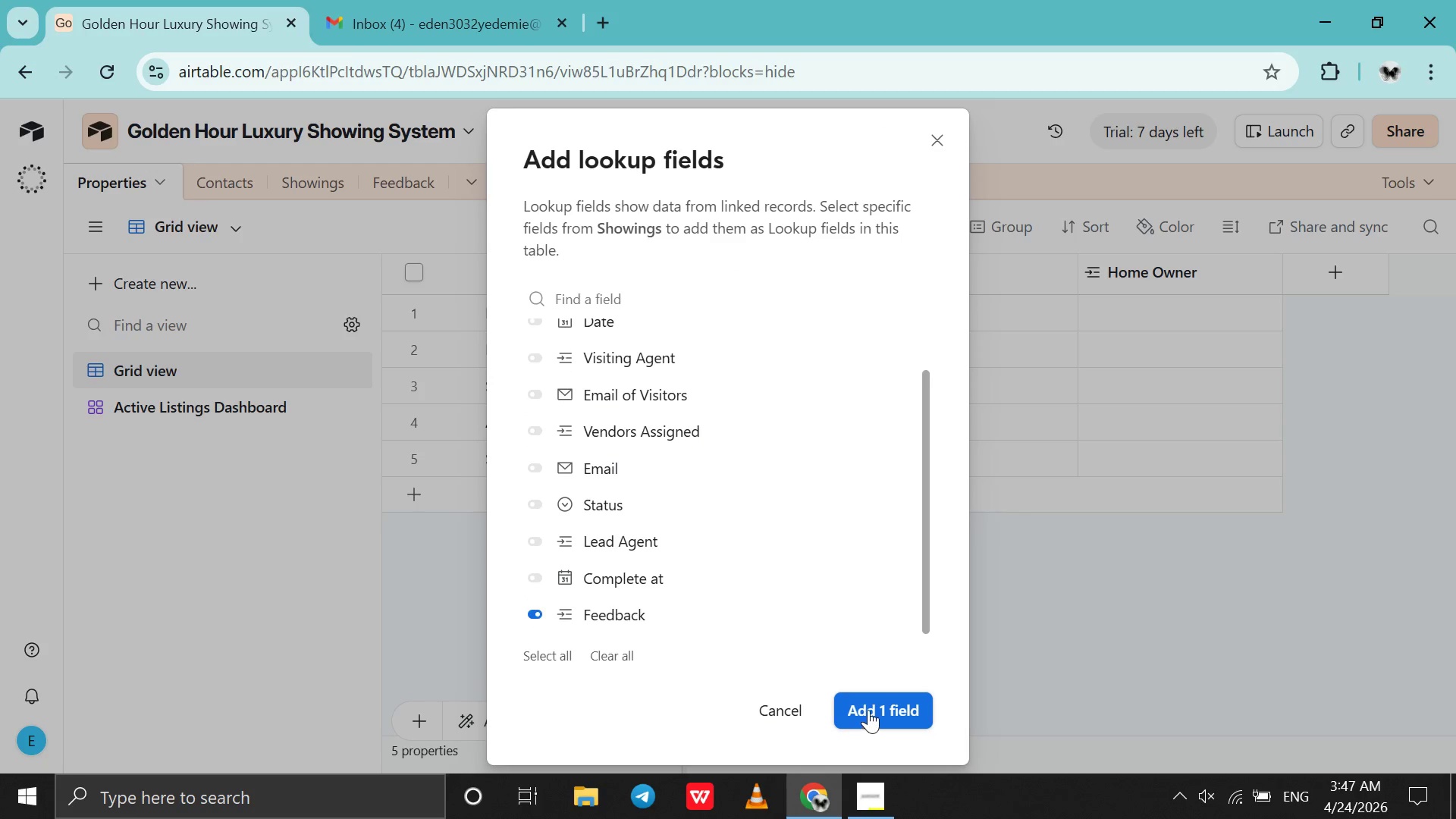 
left_click([873, 707])
 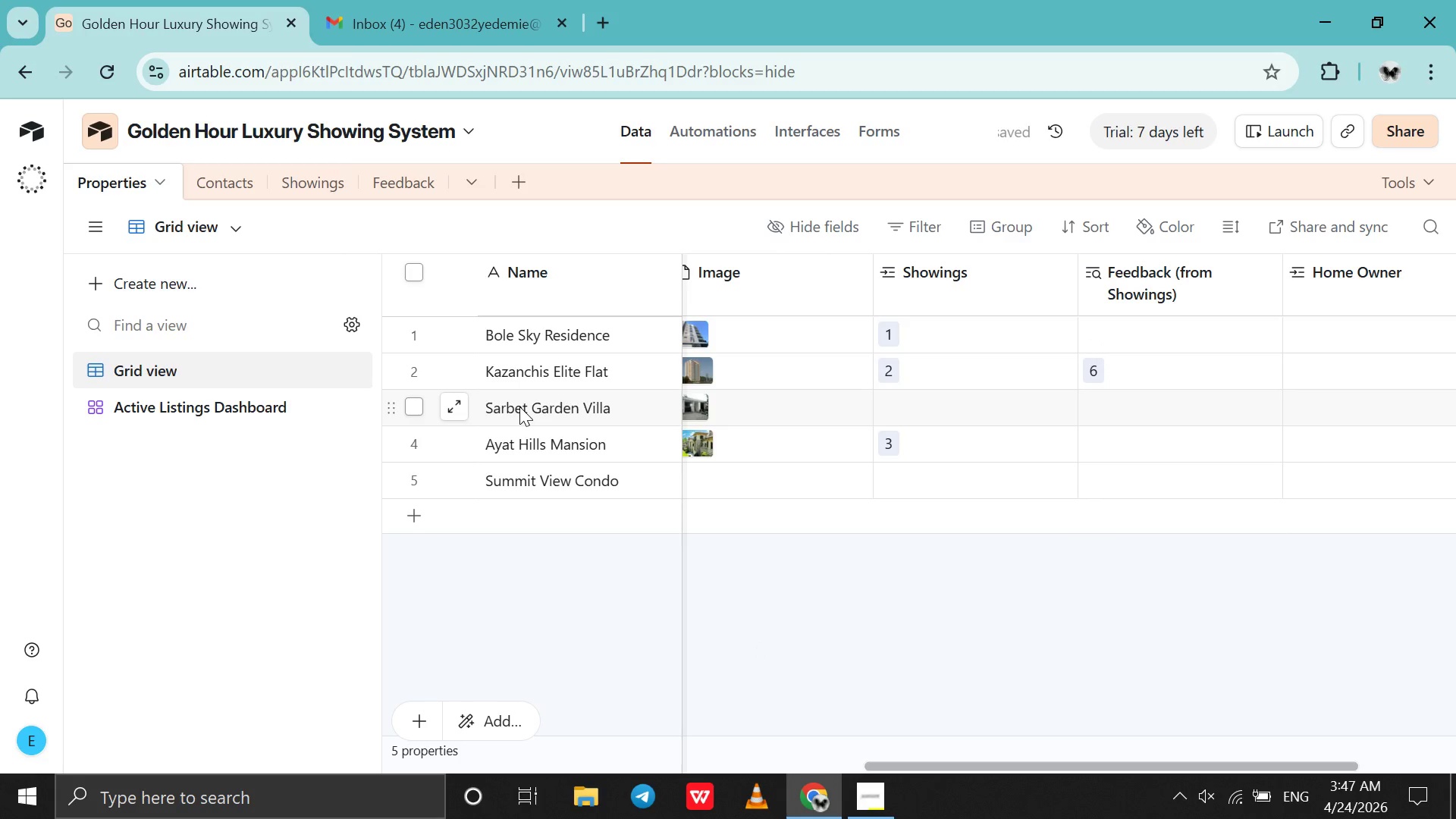 
wait(7.61)
 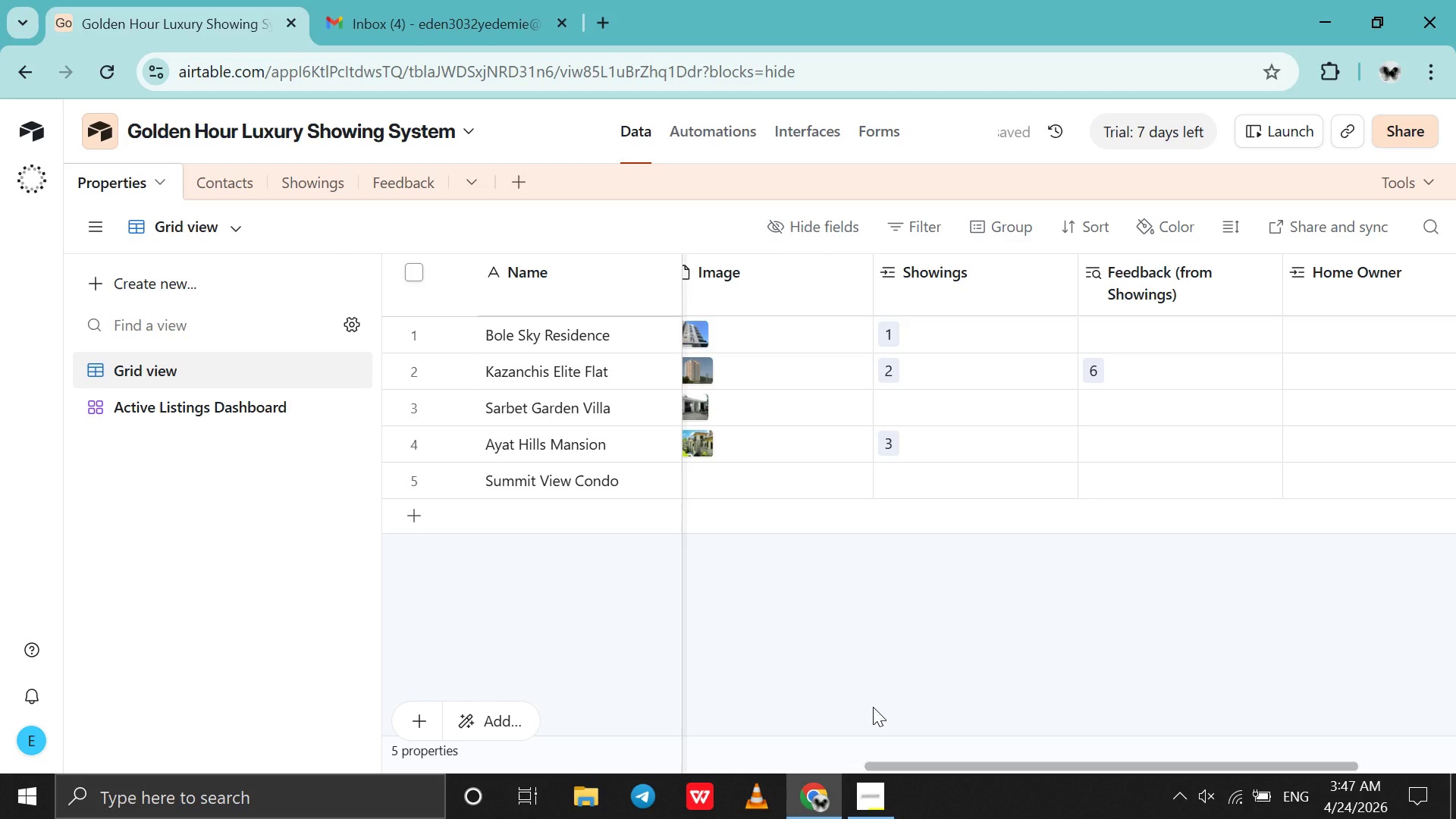 
left_click([325, 193])
 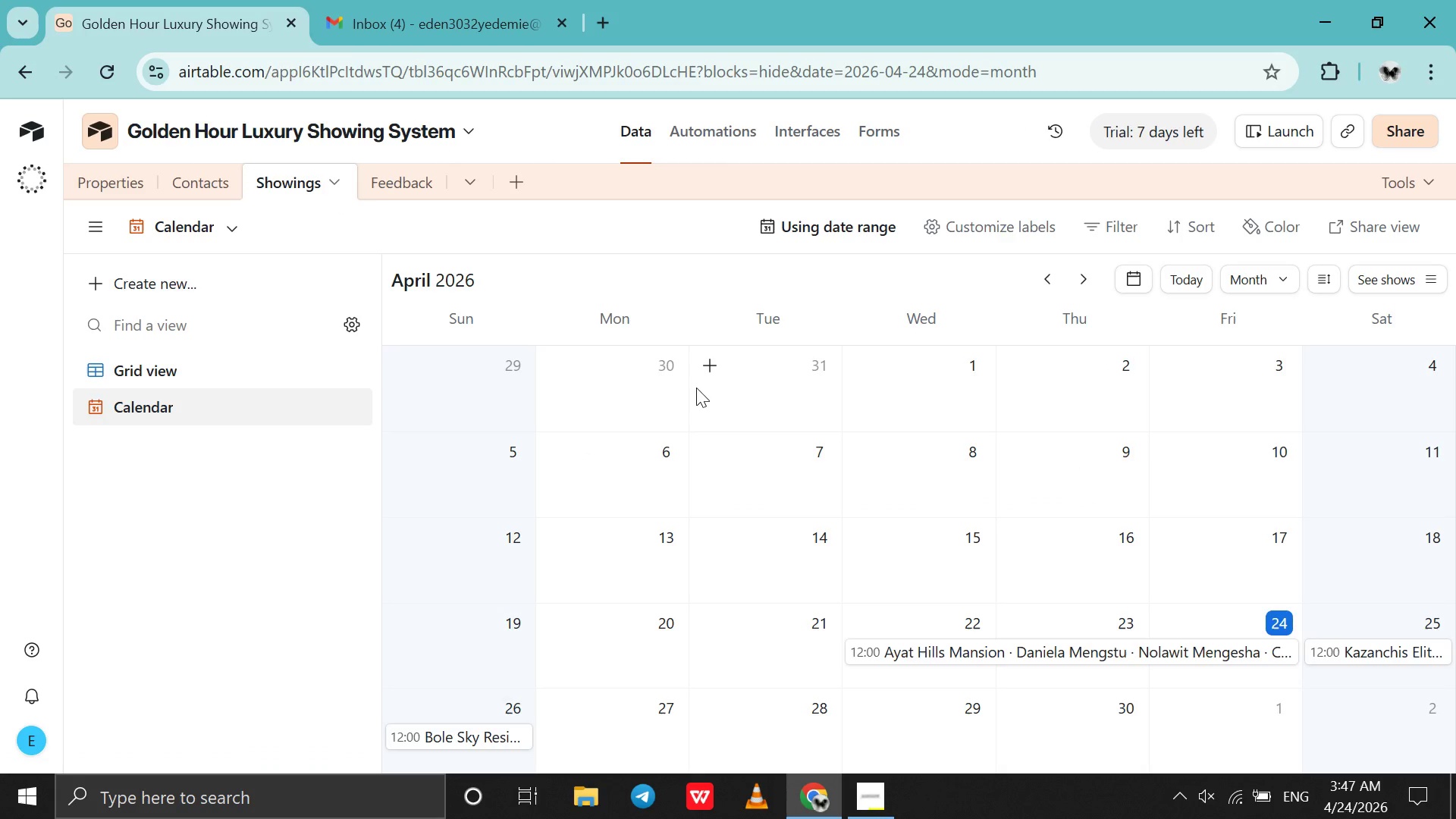 
scroll: coordinate [696, 388], scroll_direction: down, amount: 3.0
 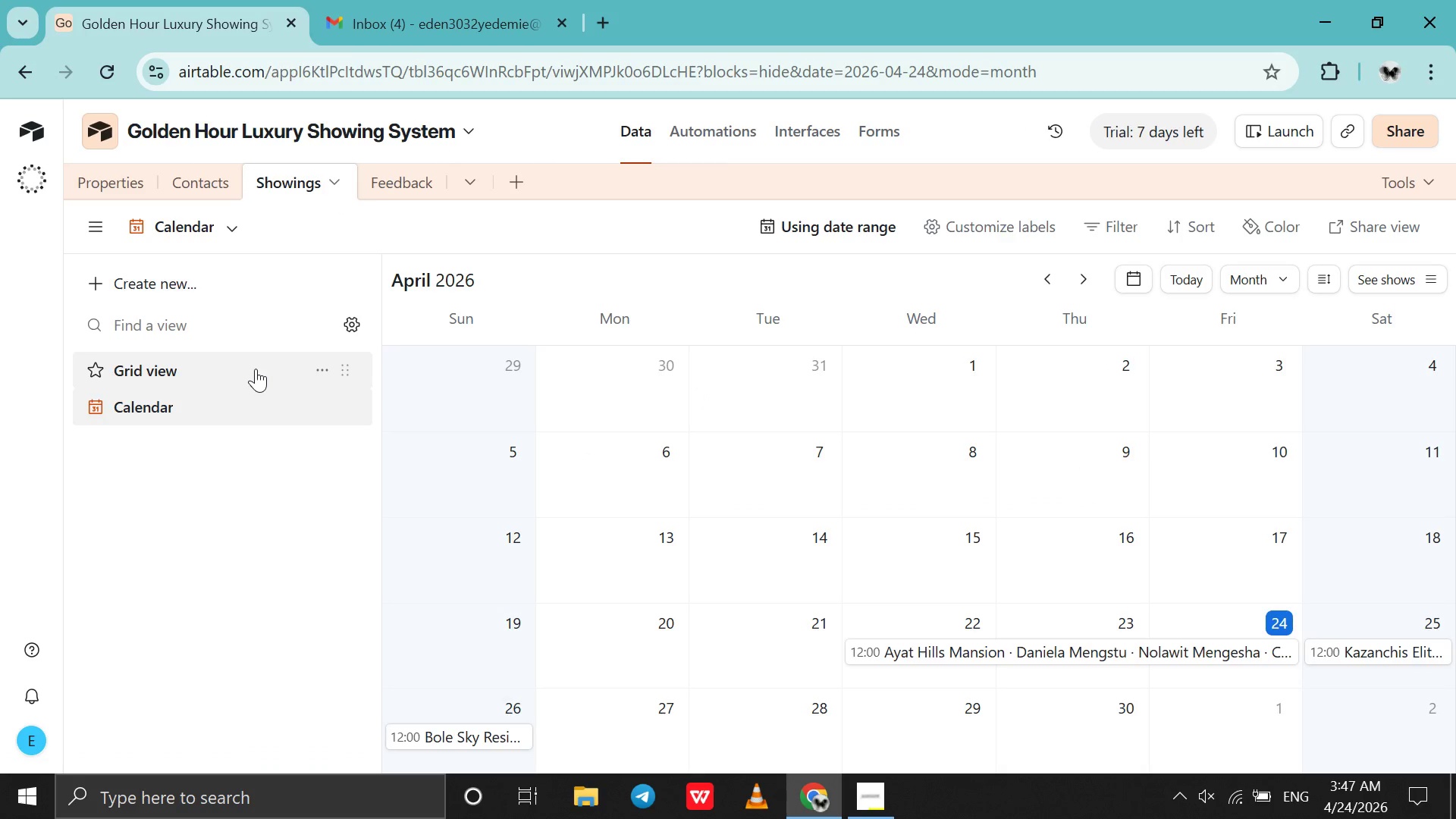 
left_click([254, 373])
 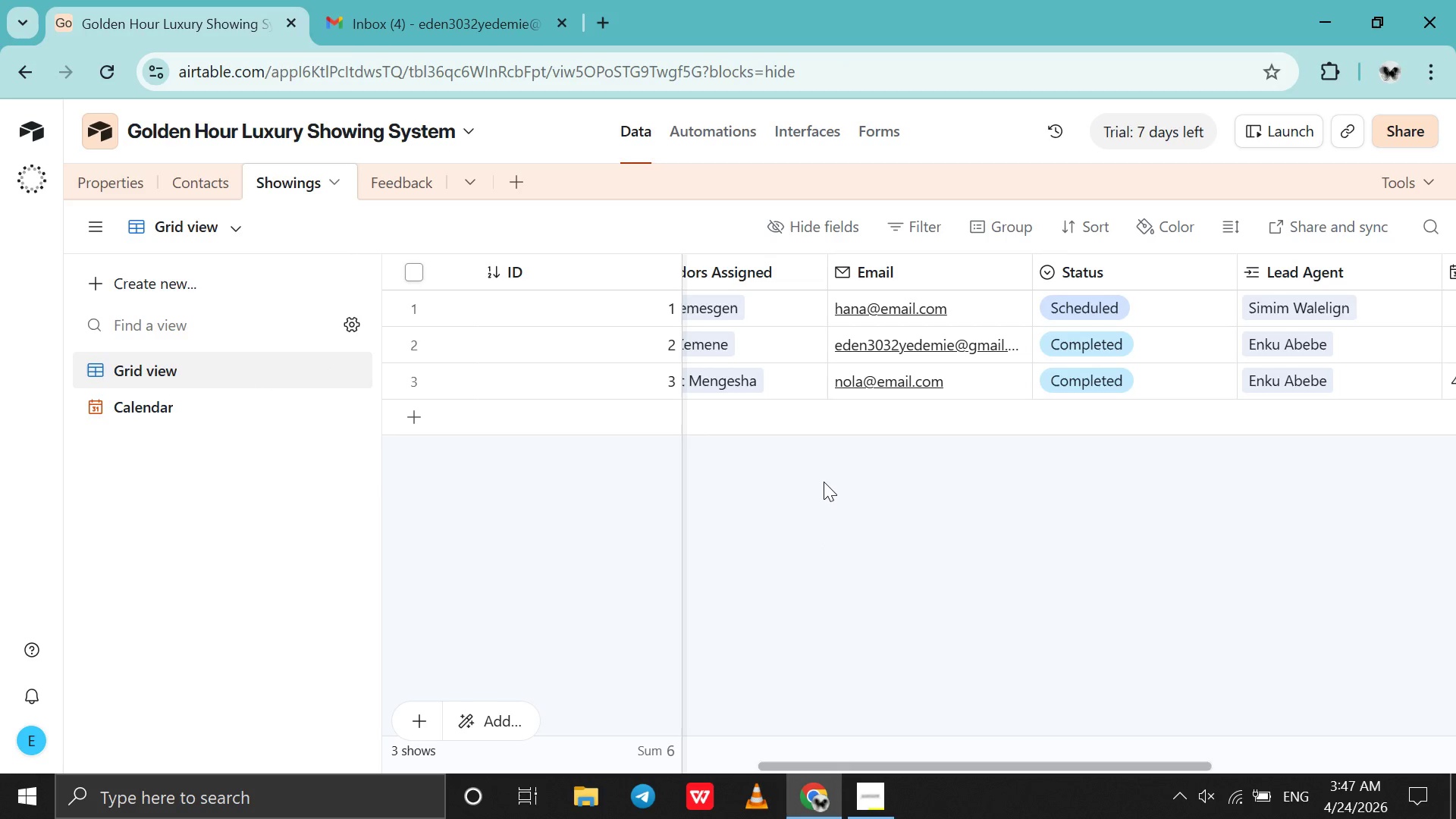 
scroll: coordinate [824, 482], scroll_direction: down, amount: 6.0
 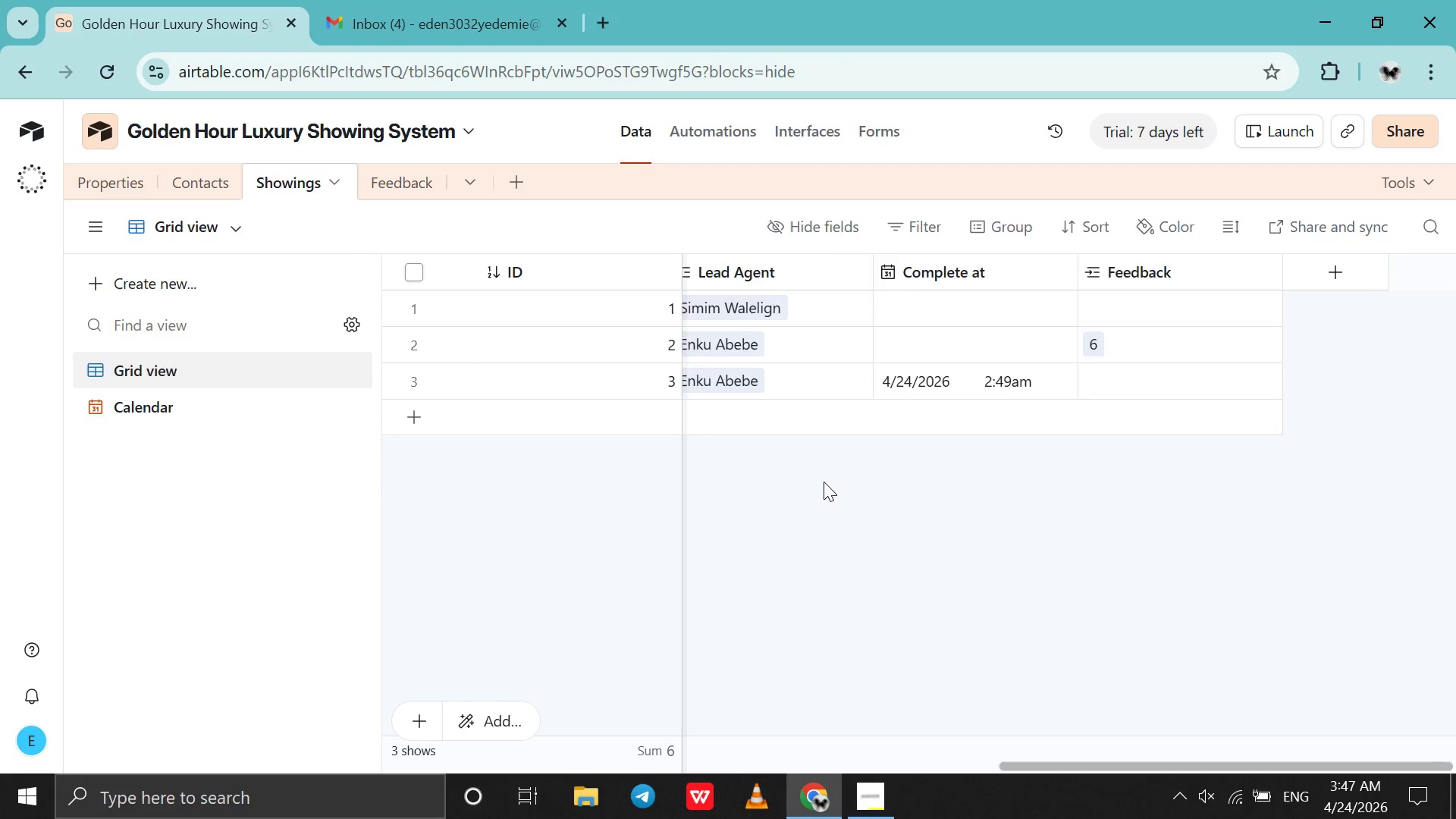 
scroll: coordinate [824, 482], scroll_direction: up, amount: 1.0
 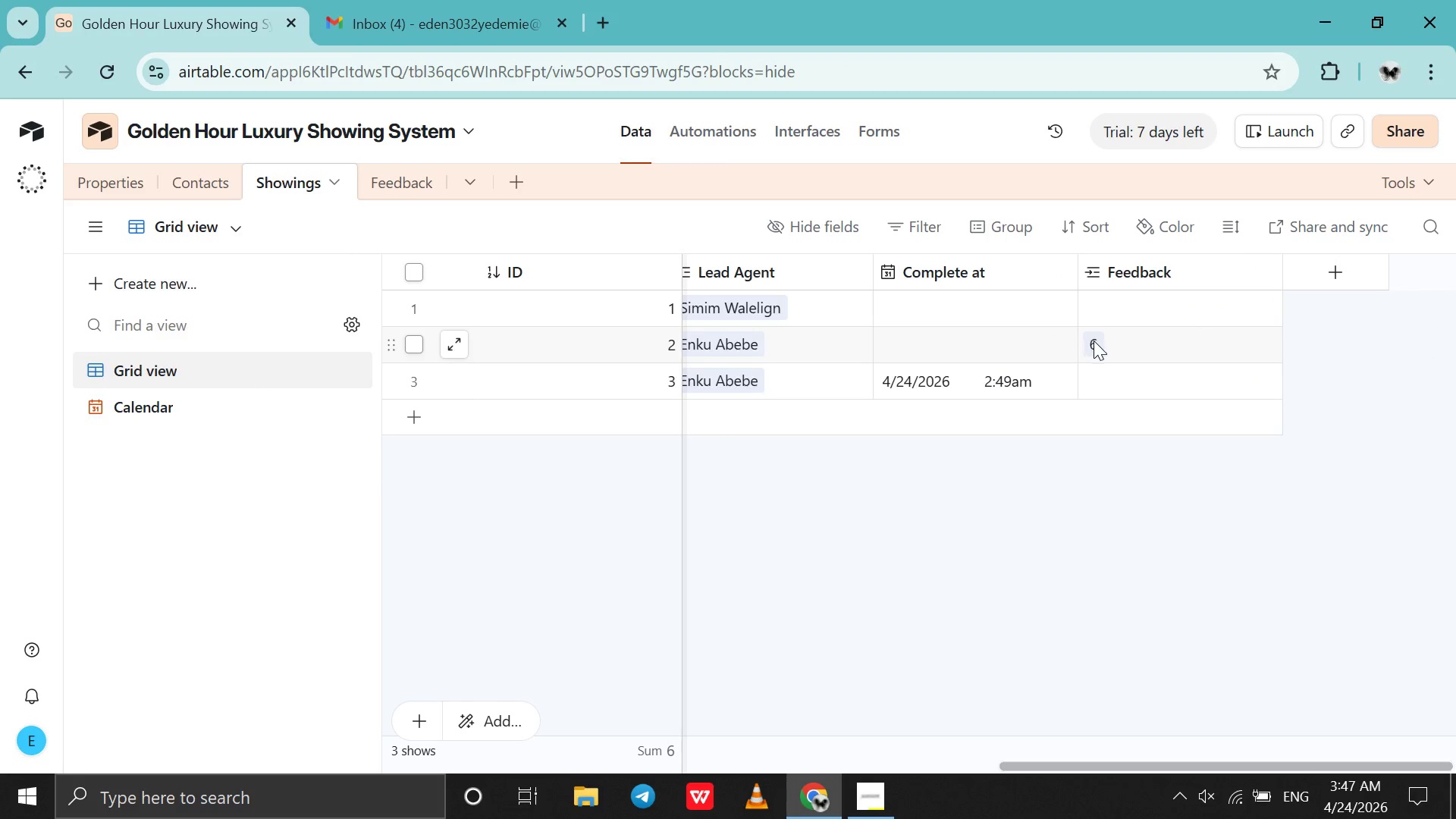 
left_click([1097, 341])
 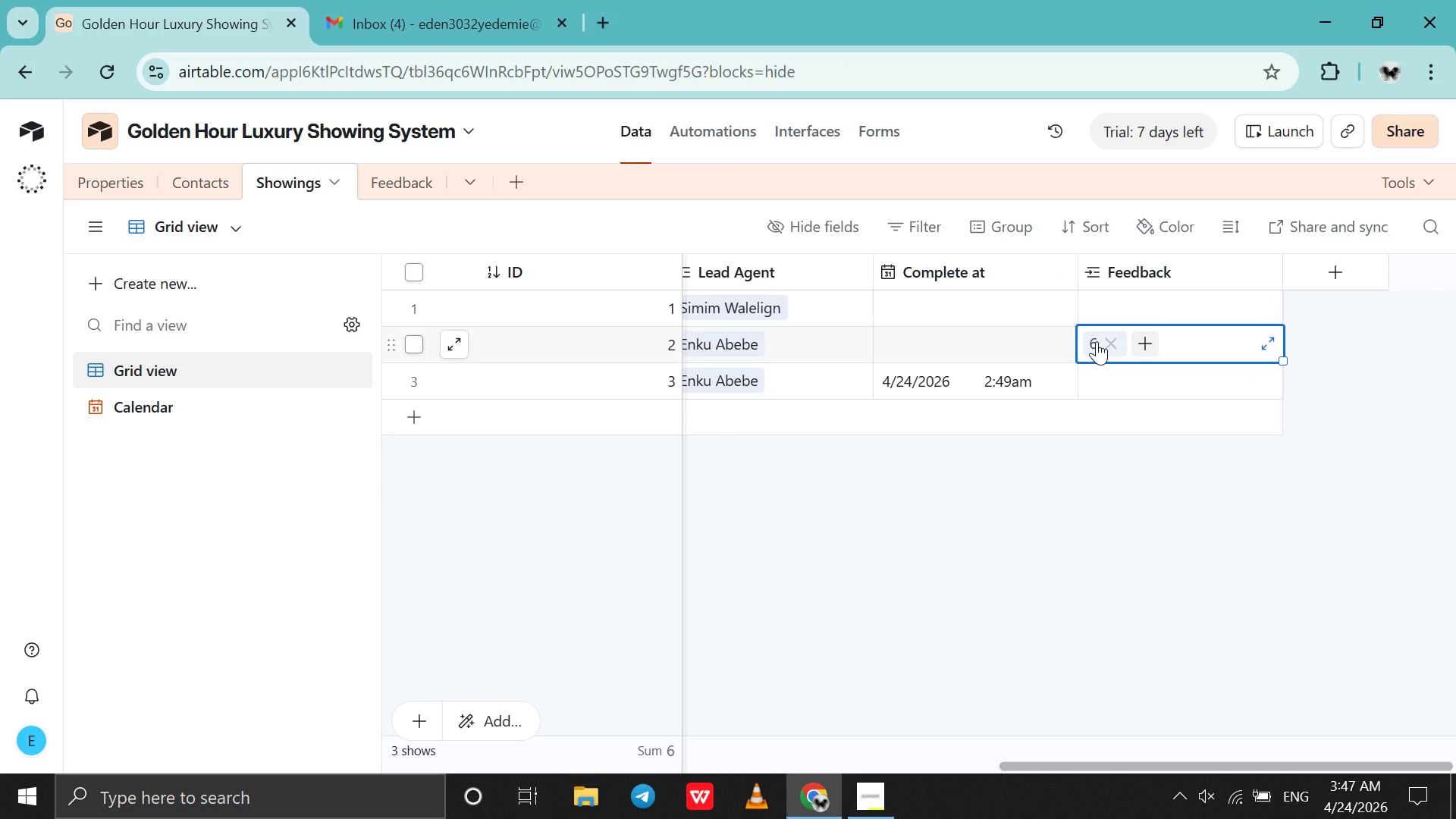 
left_click([1097, 341])
 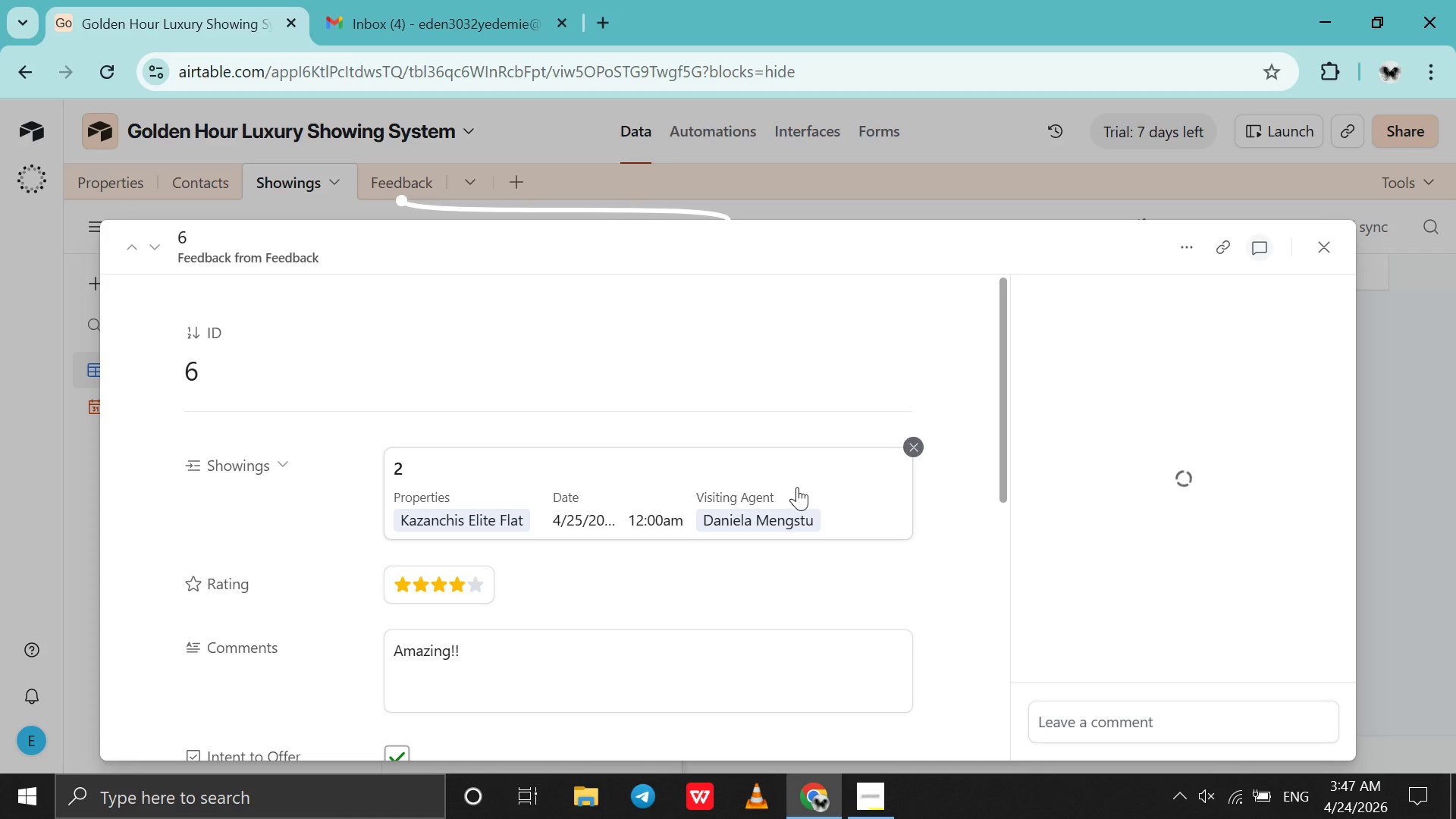 
scroll: coordinate [797, 487], scroll_direction: none, amount: 0.0
 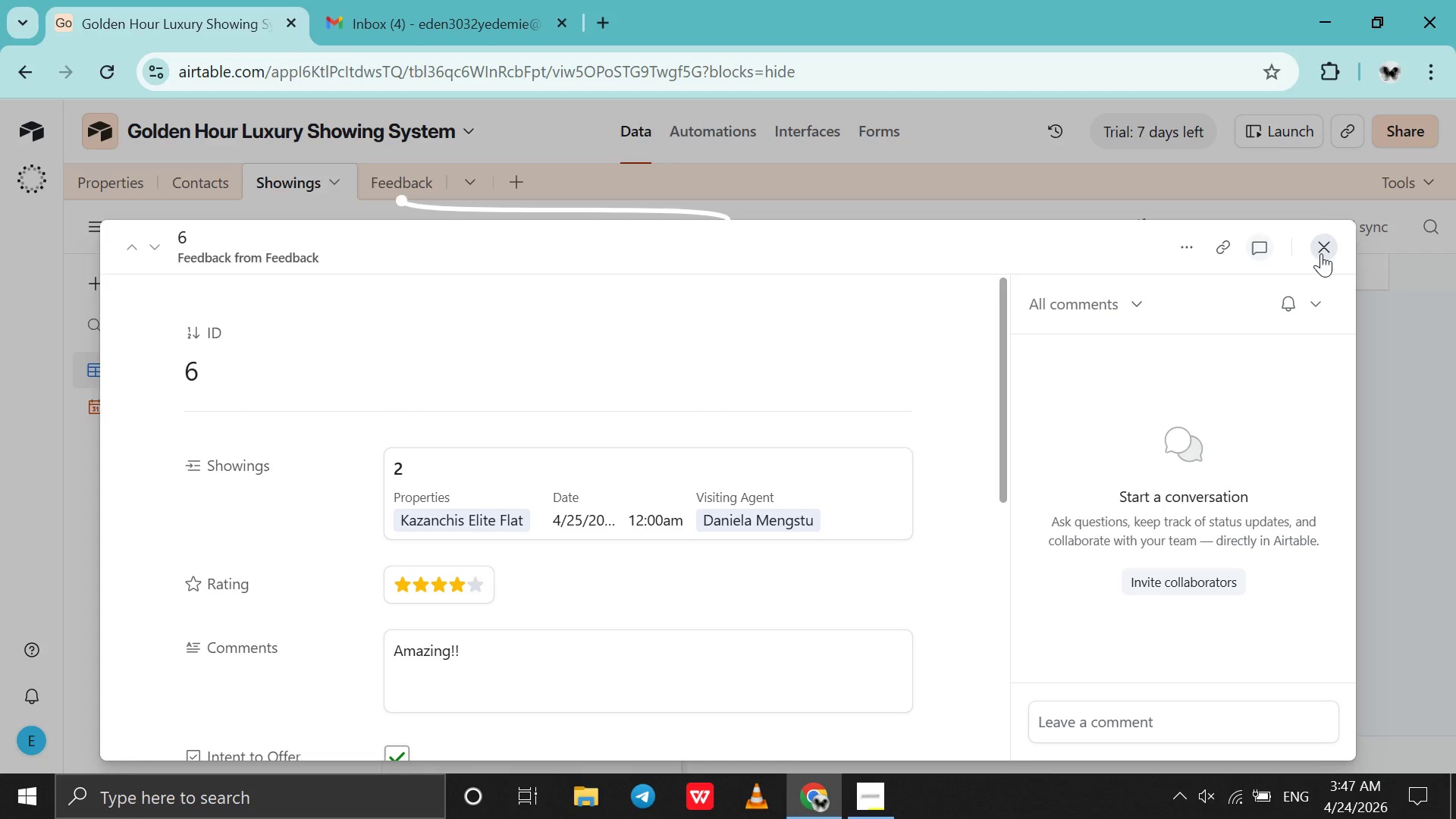 
left_click([1323, 253])
 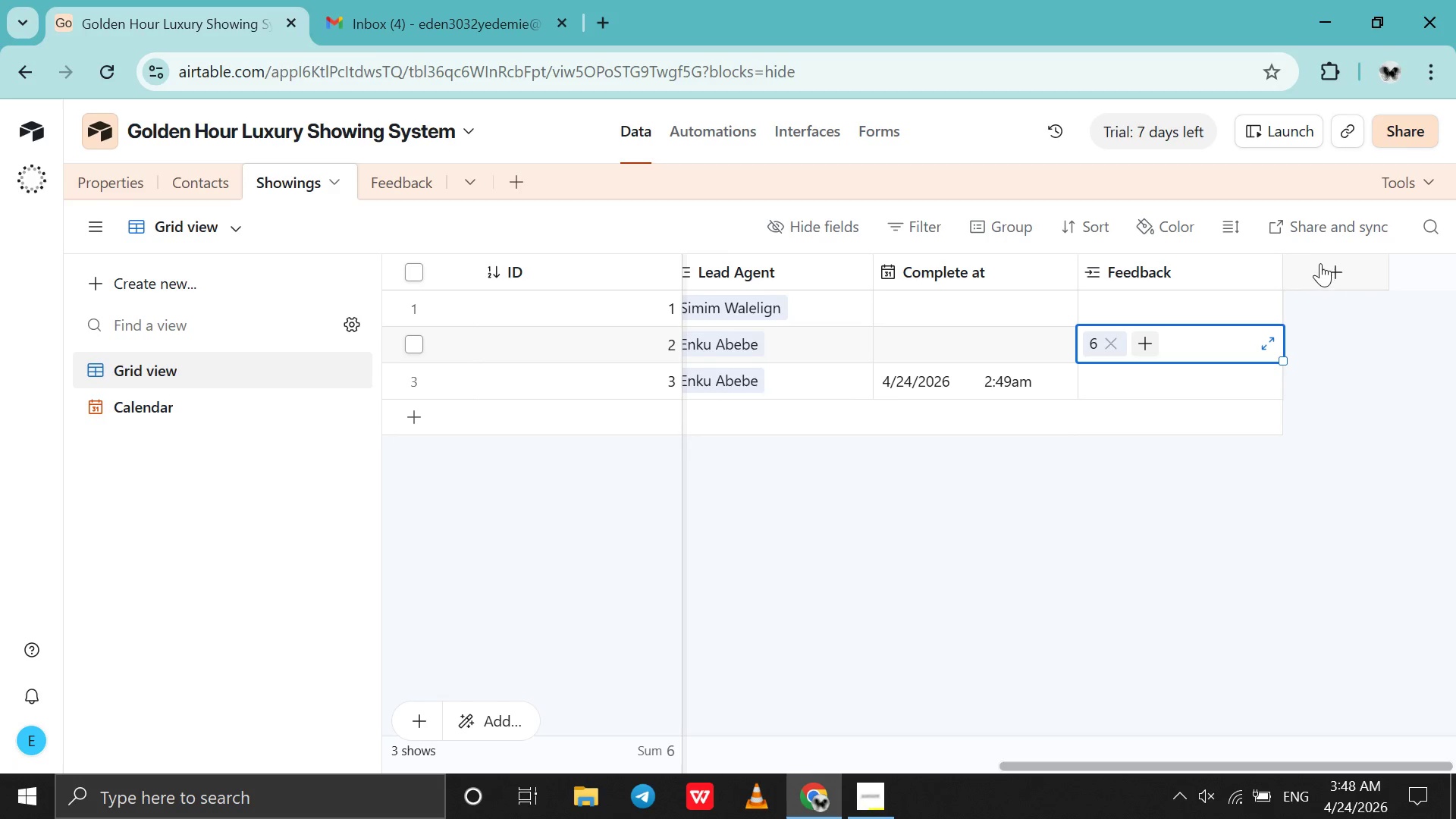 
mouse_move([1319, 283])
 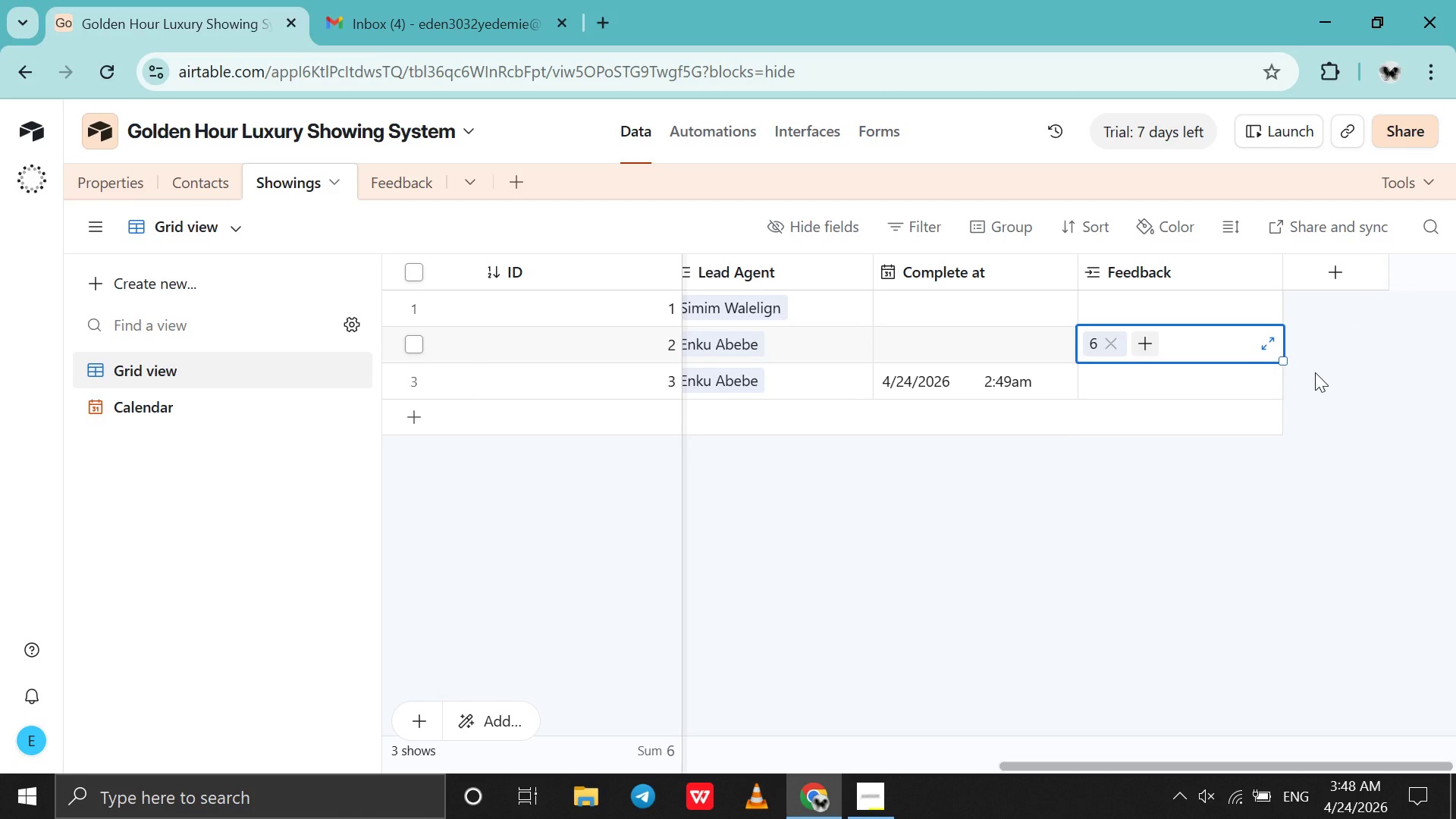 
left_click([1315, 372])
 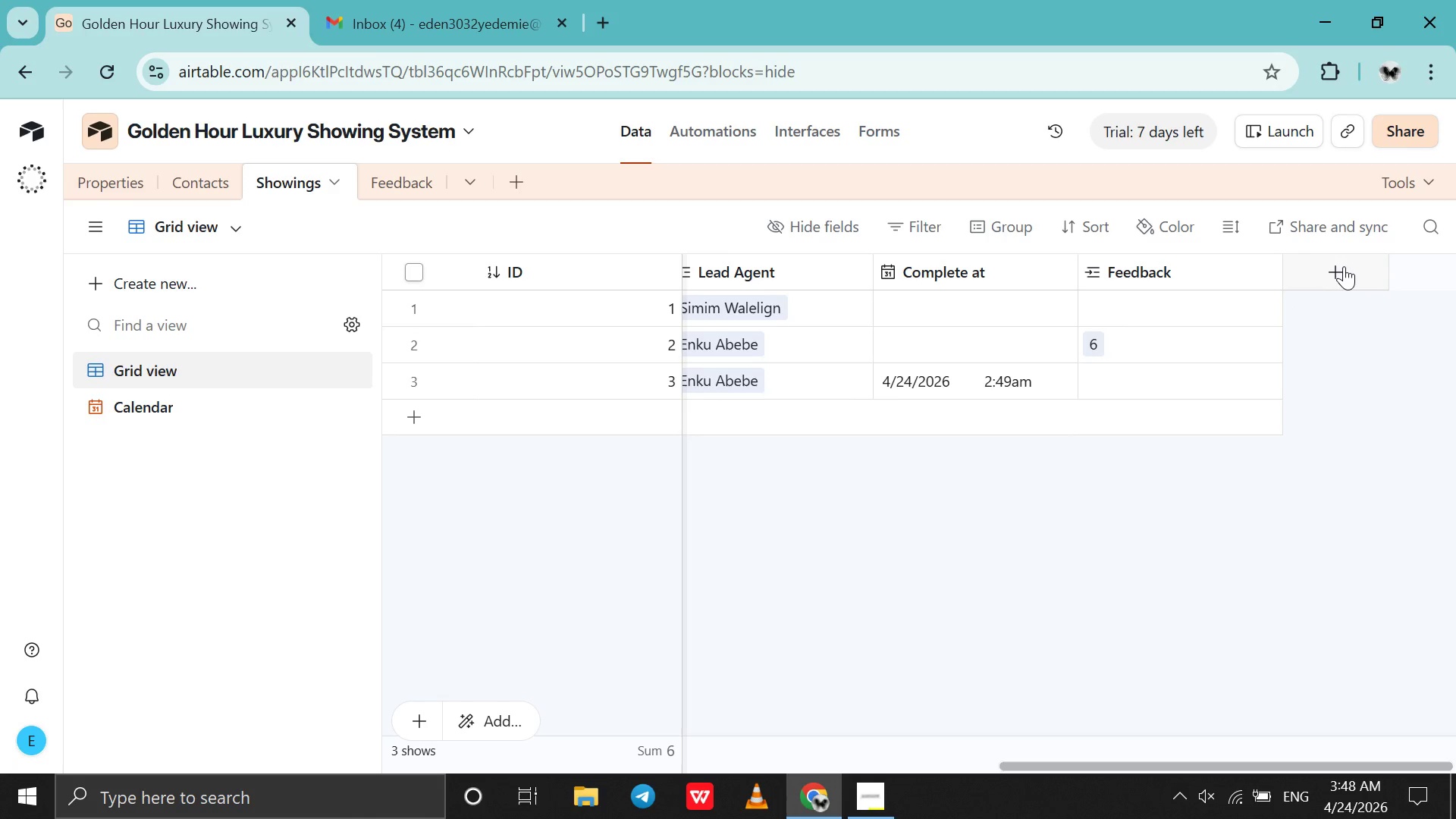 
left_click([1344, 266])
 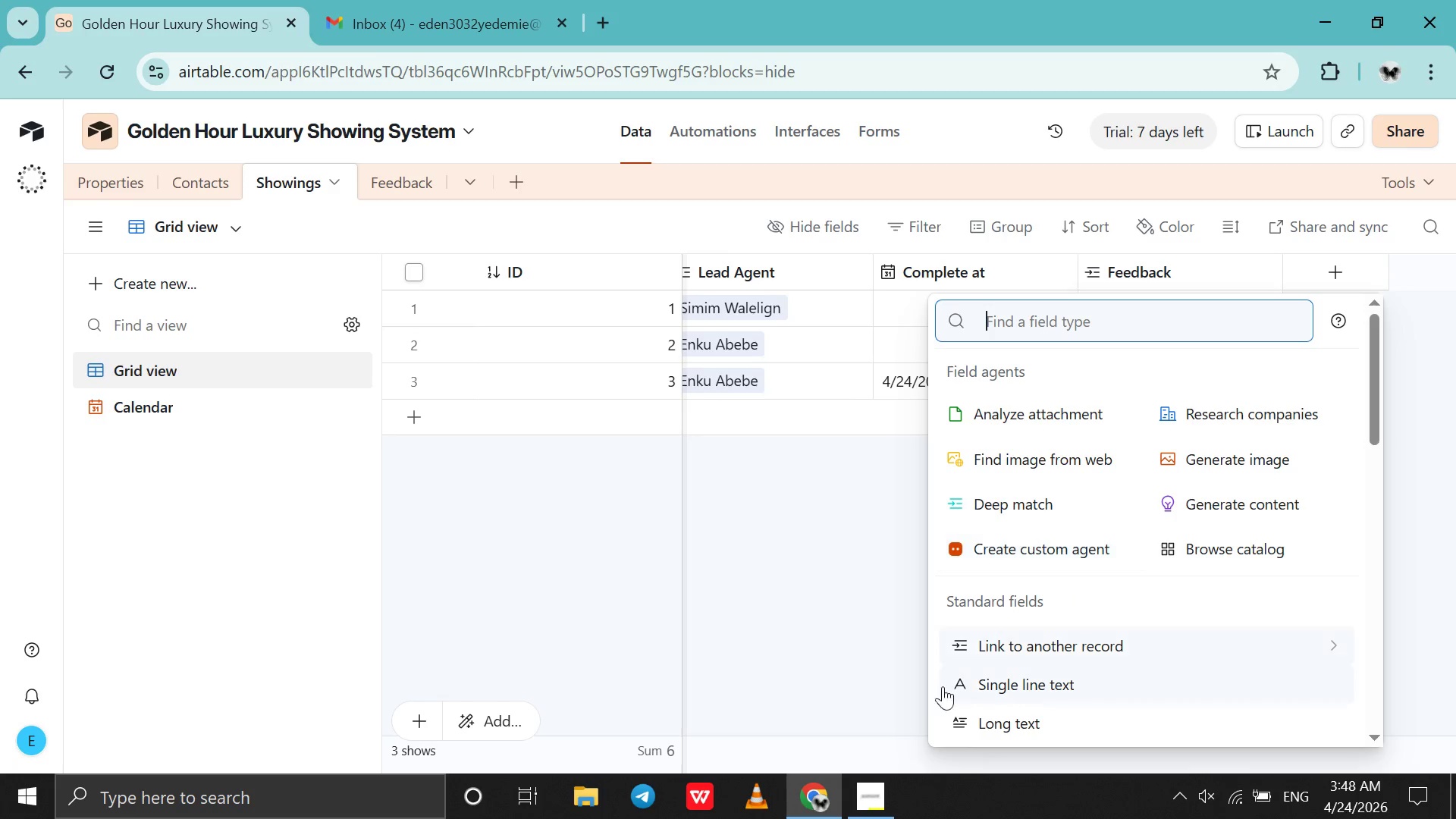 
left_click([878, 727])
 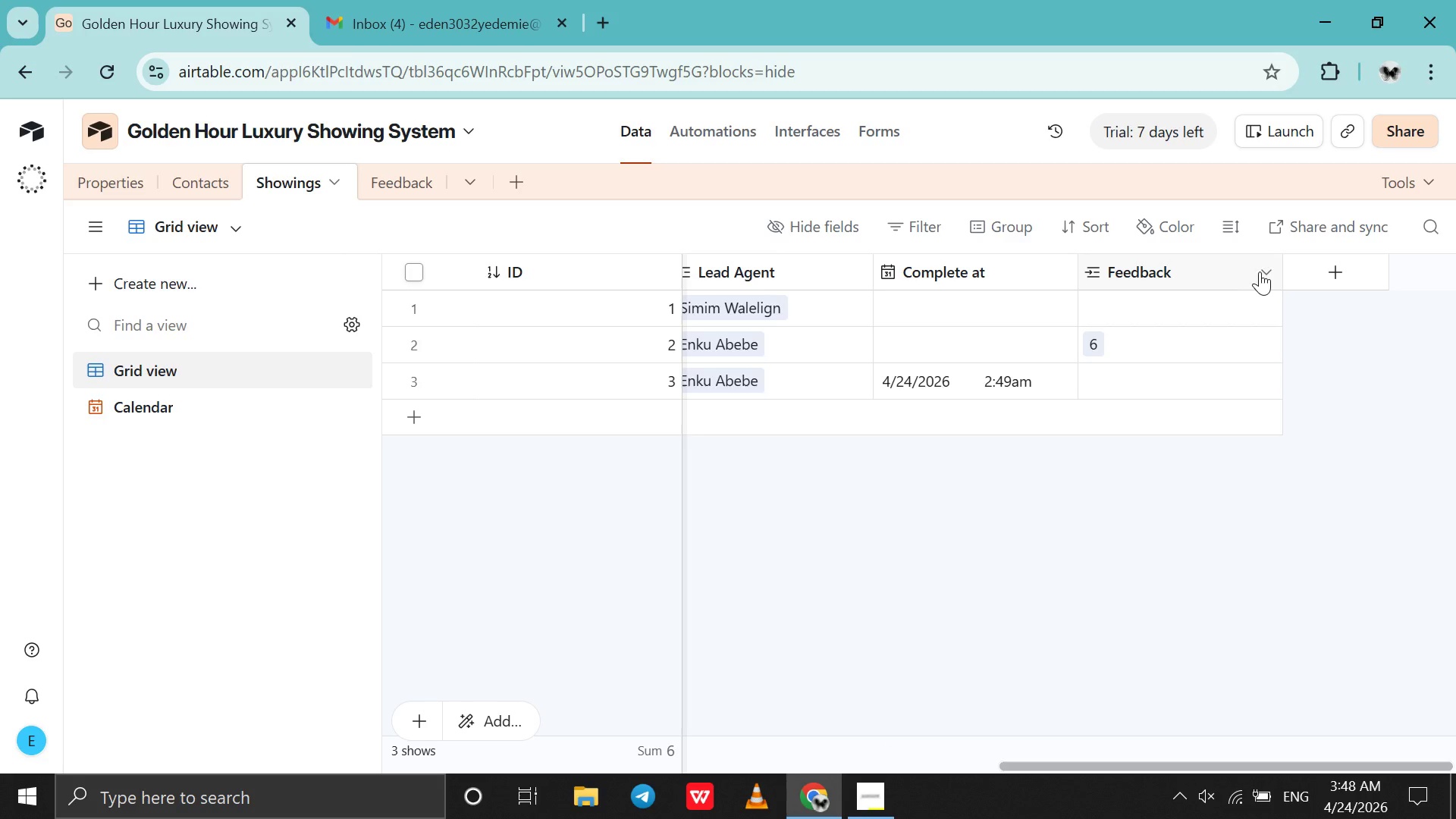 
left_click([1264, 271])
 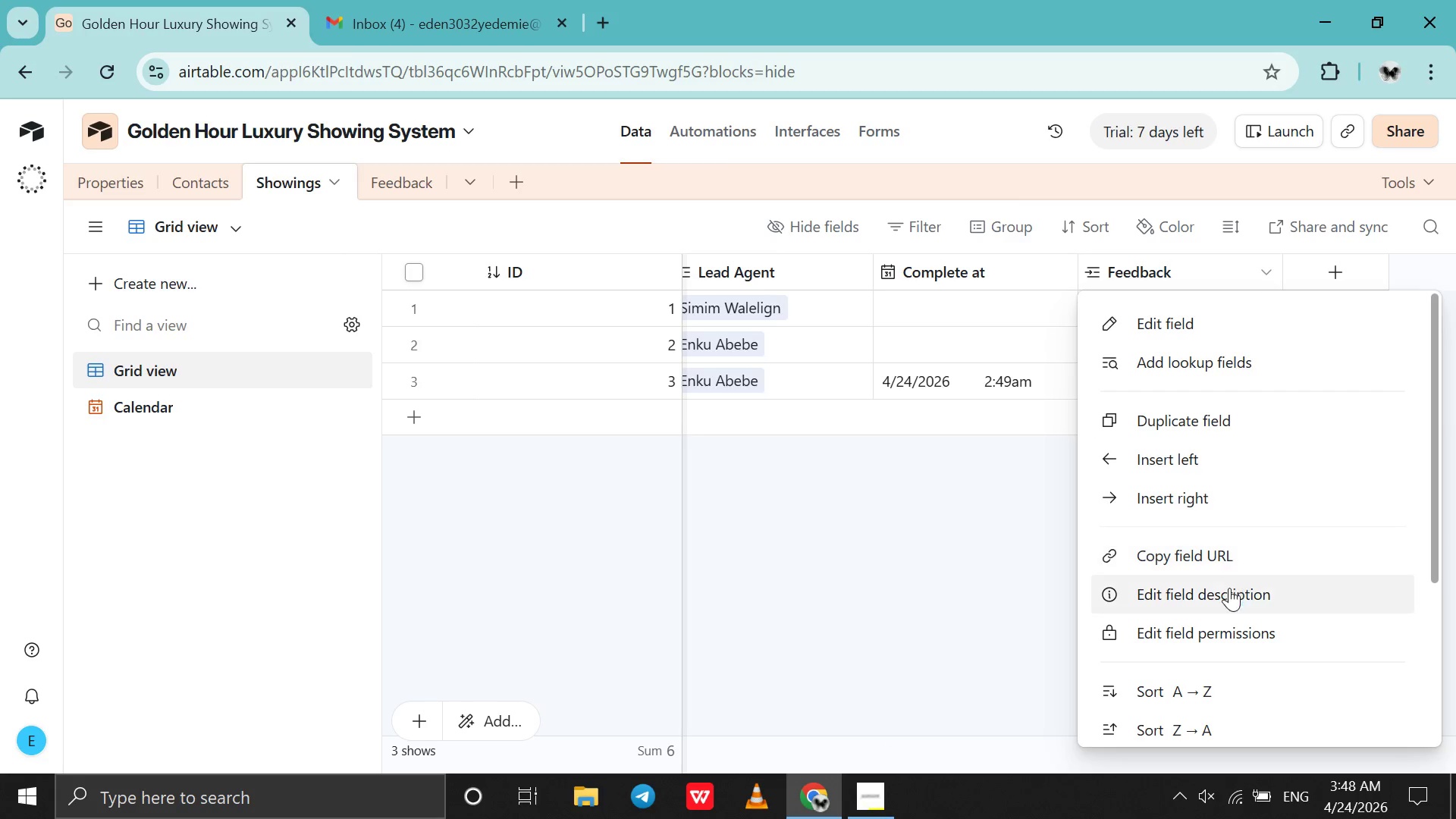 
scroll: coordinate [1229, 588], scroll_direction: down, amount: 7.0
 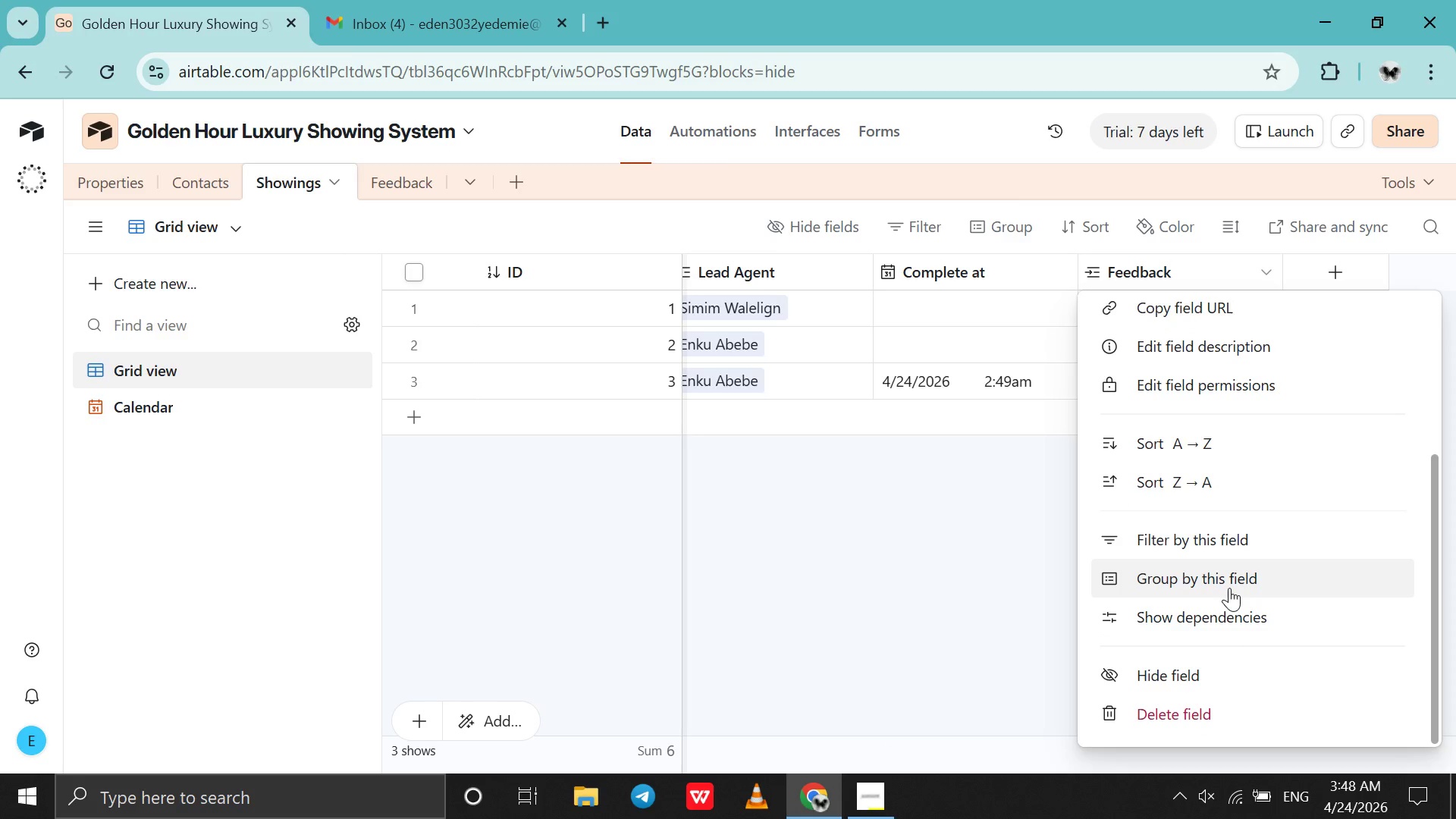 
scroll: coordinate [1229, 588], scroll_direction: up, amount: 9.0
 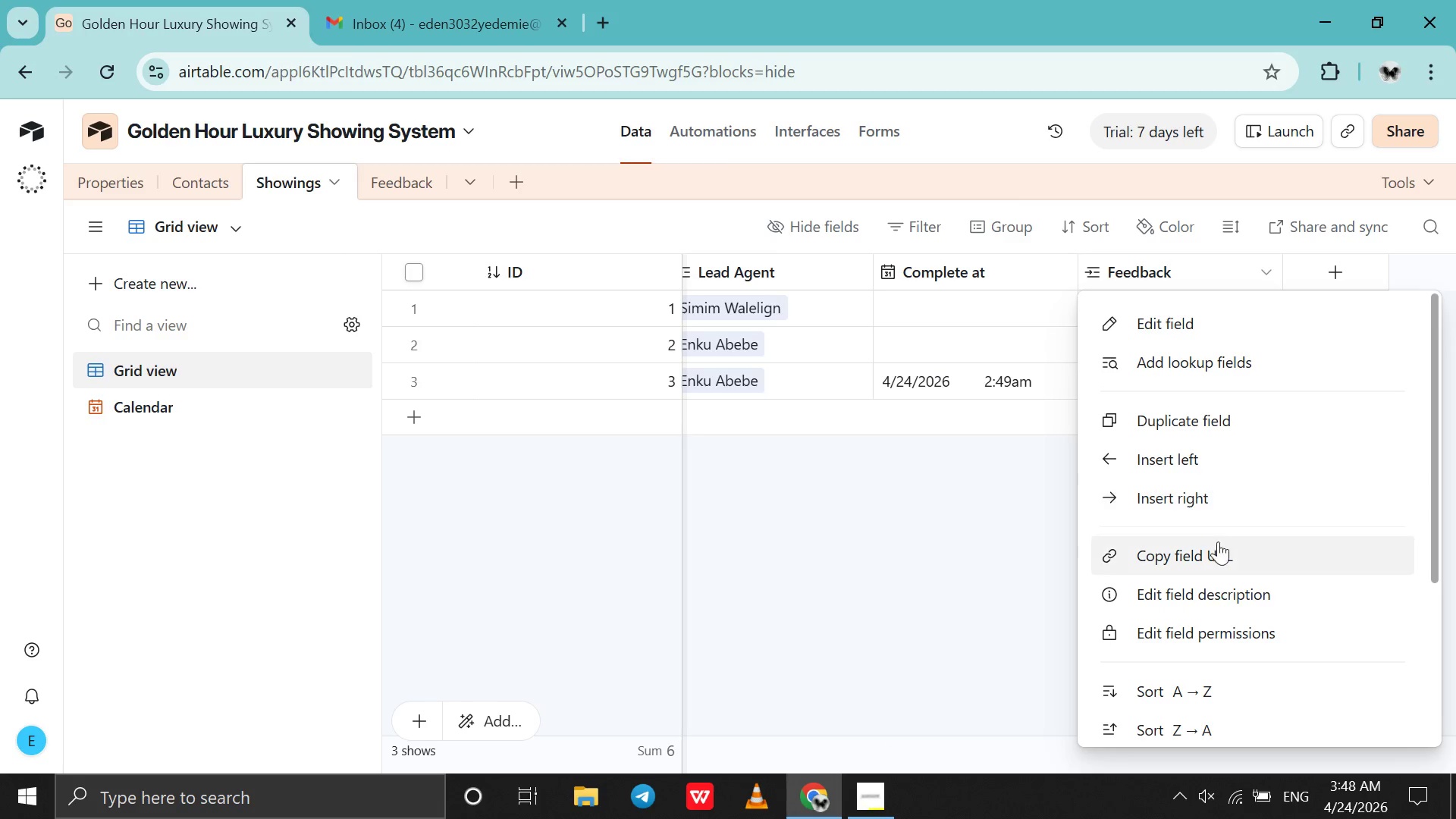 
scroll: coordinate [1213, 579], scroll_direction: down, amount: 8.0
 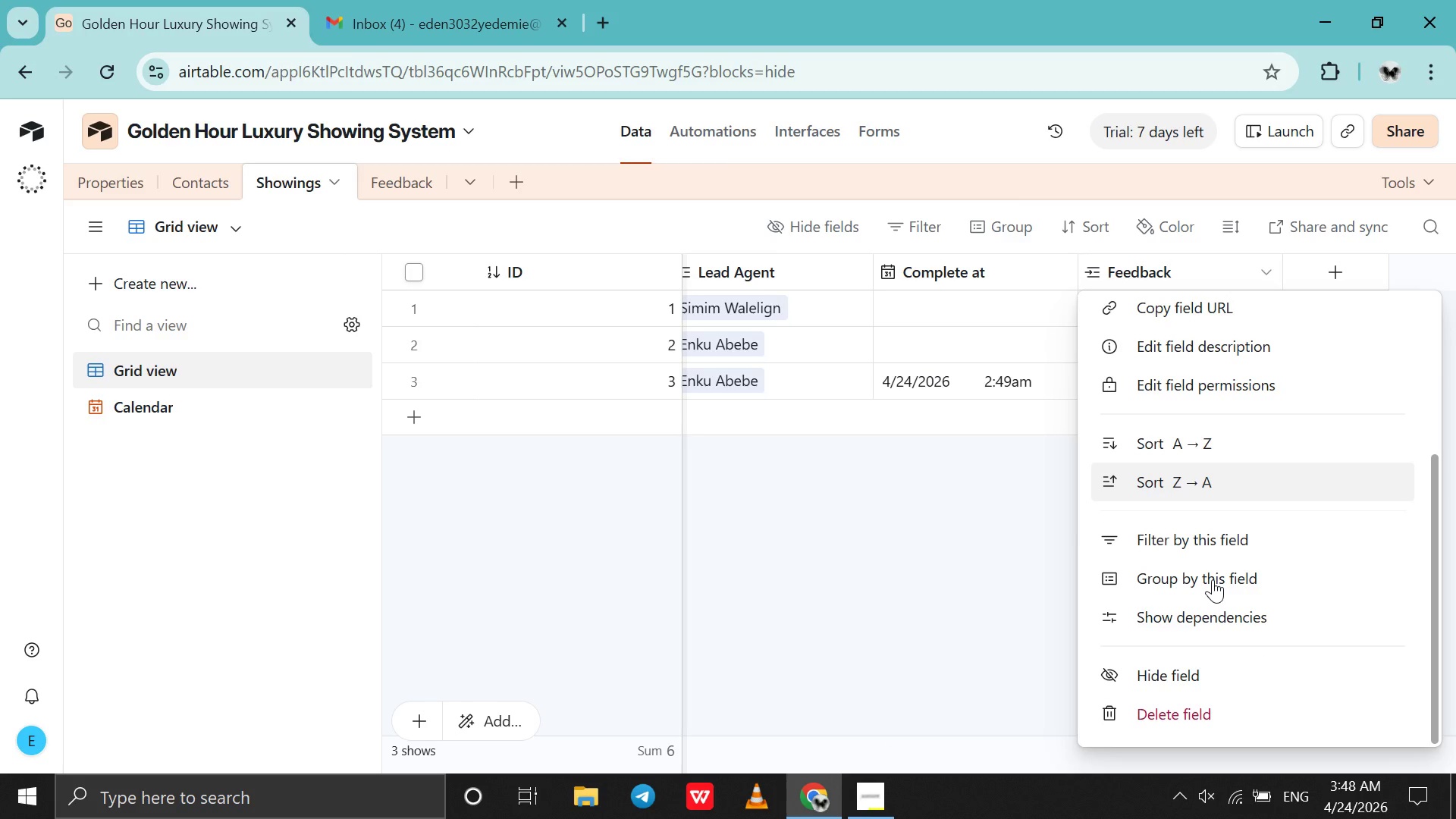 
scroll: coordinate [1213, 579], scroll_direction: up, amount: 7.0
 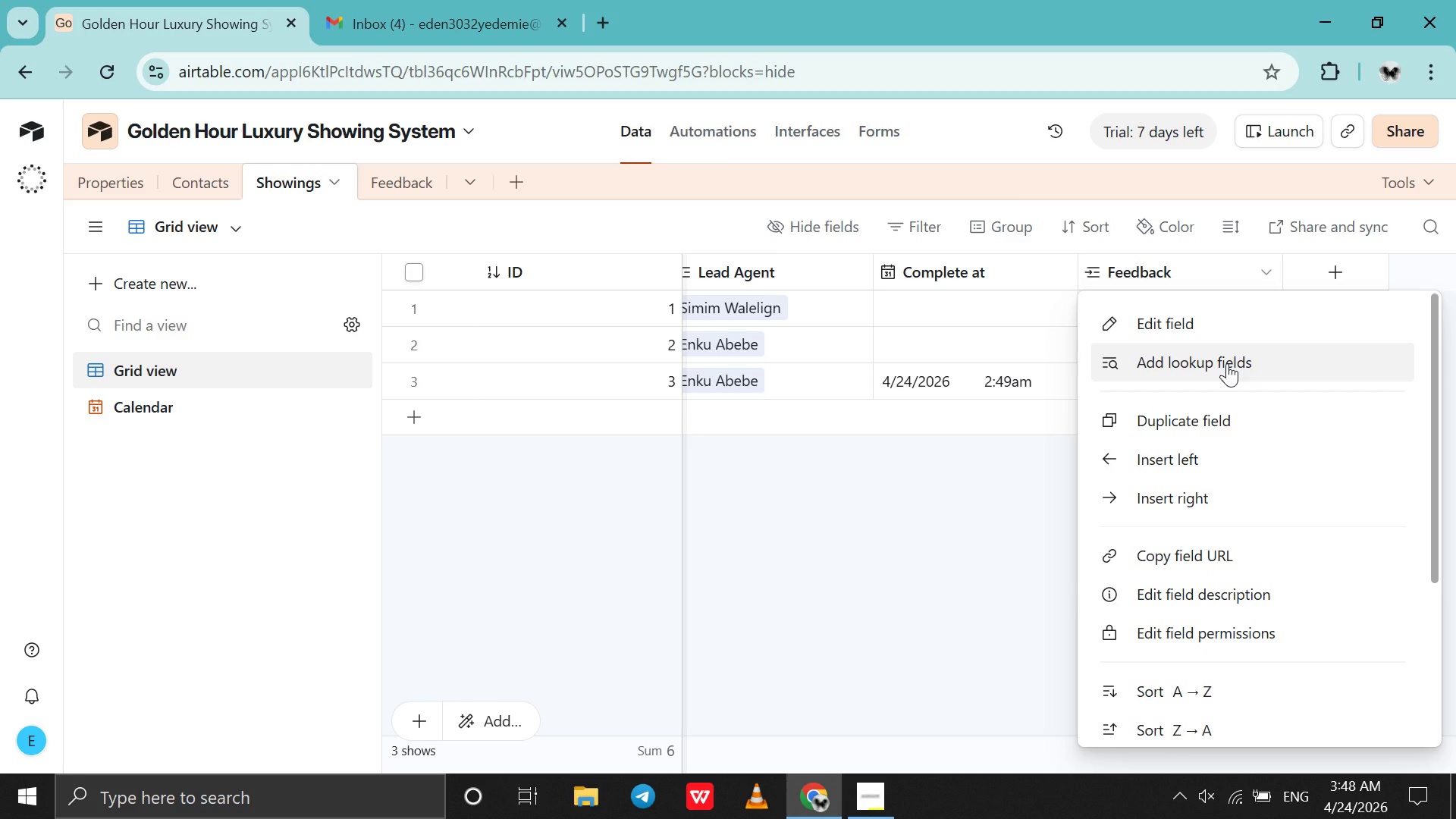 
left_click([1227, 363])
 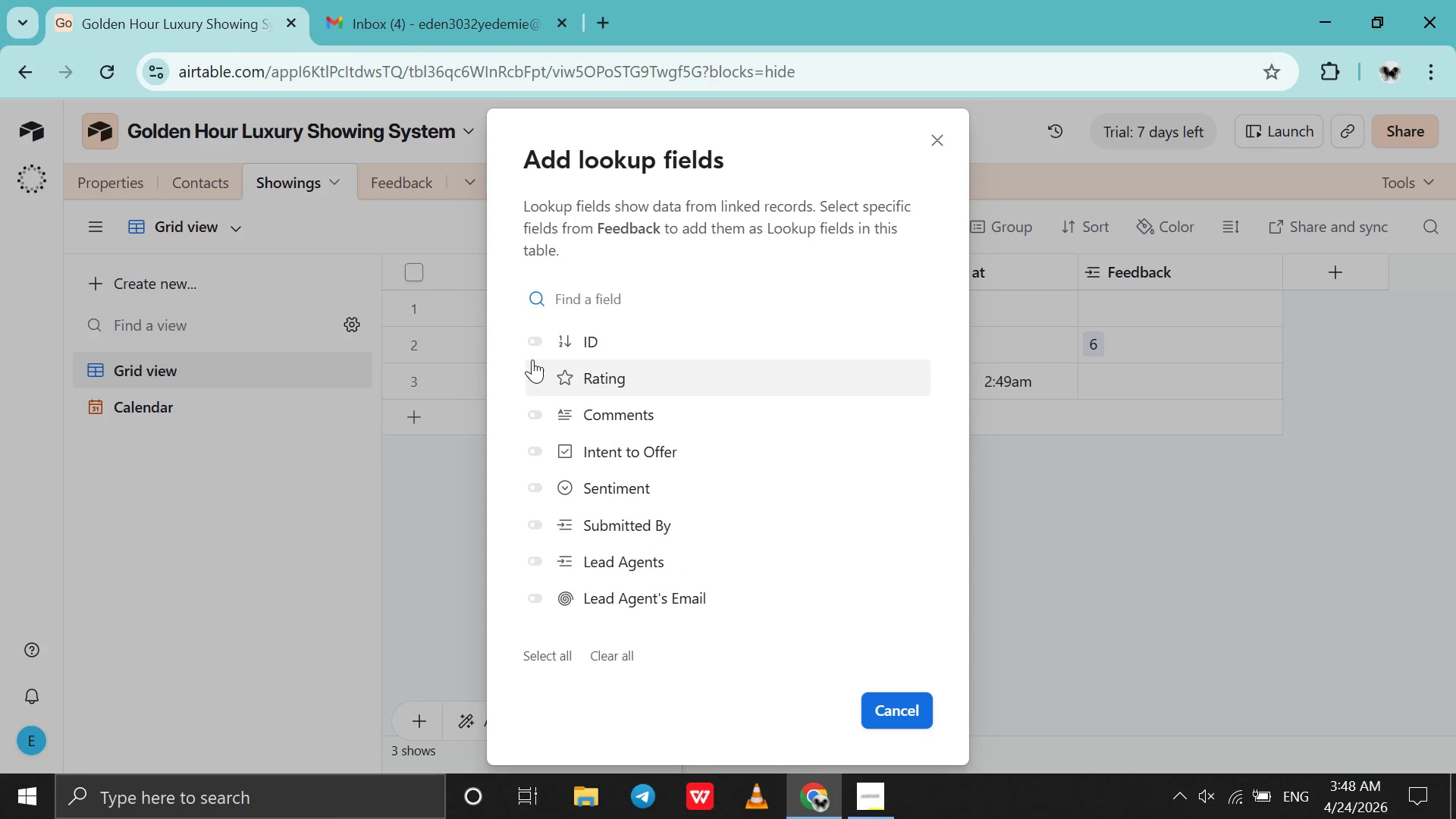 
left_click([535, 371])
 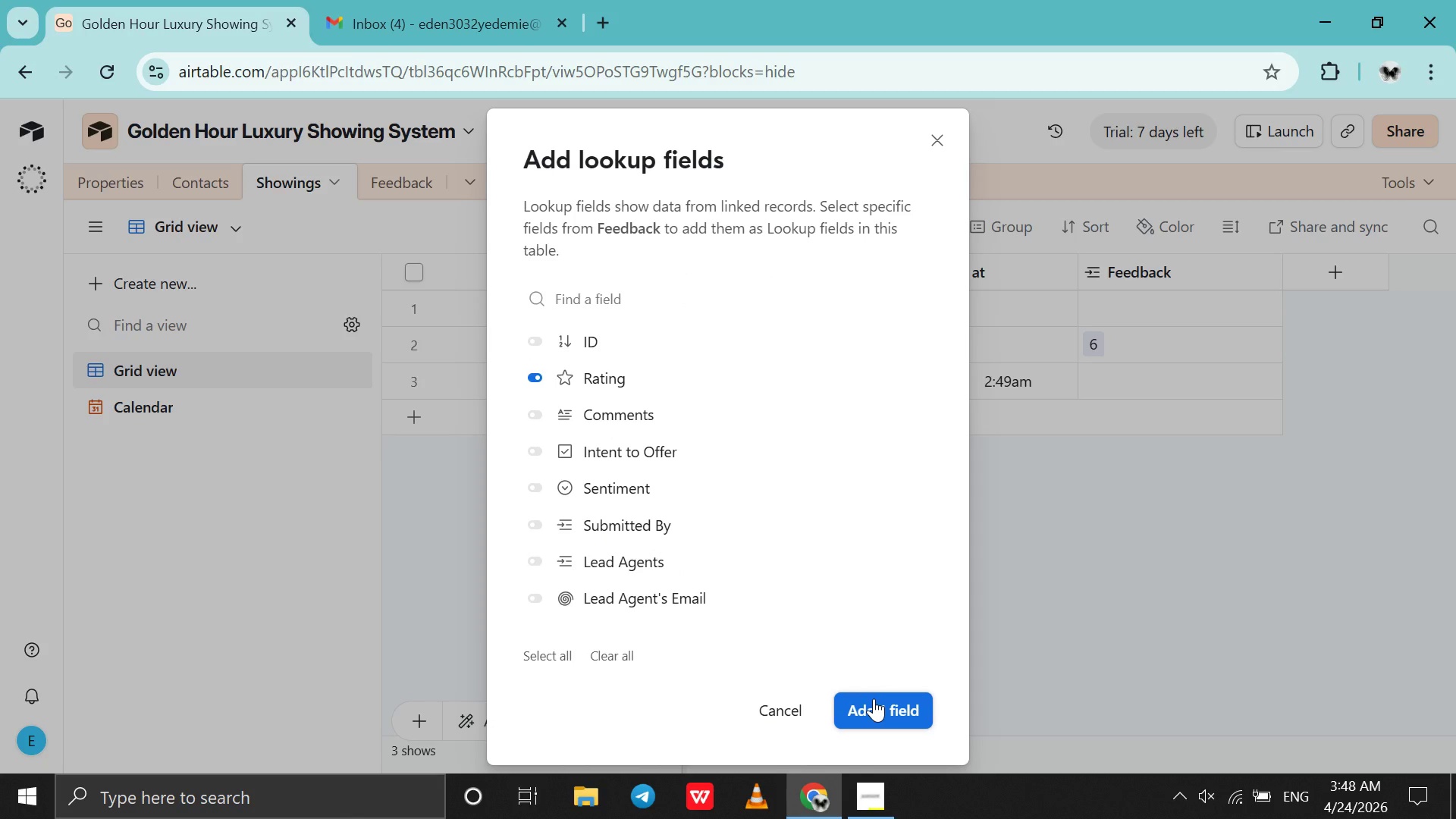 
left_click([874, 698])
 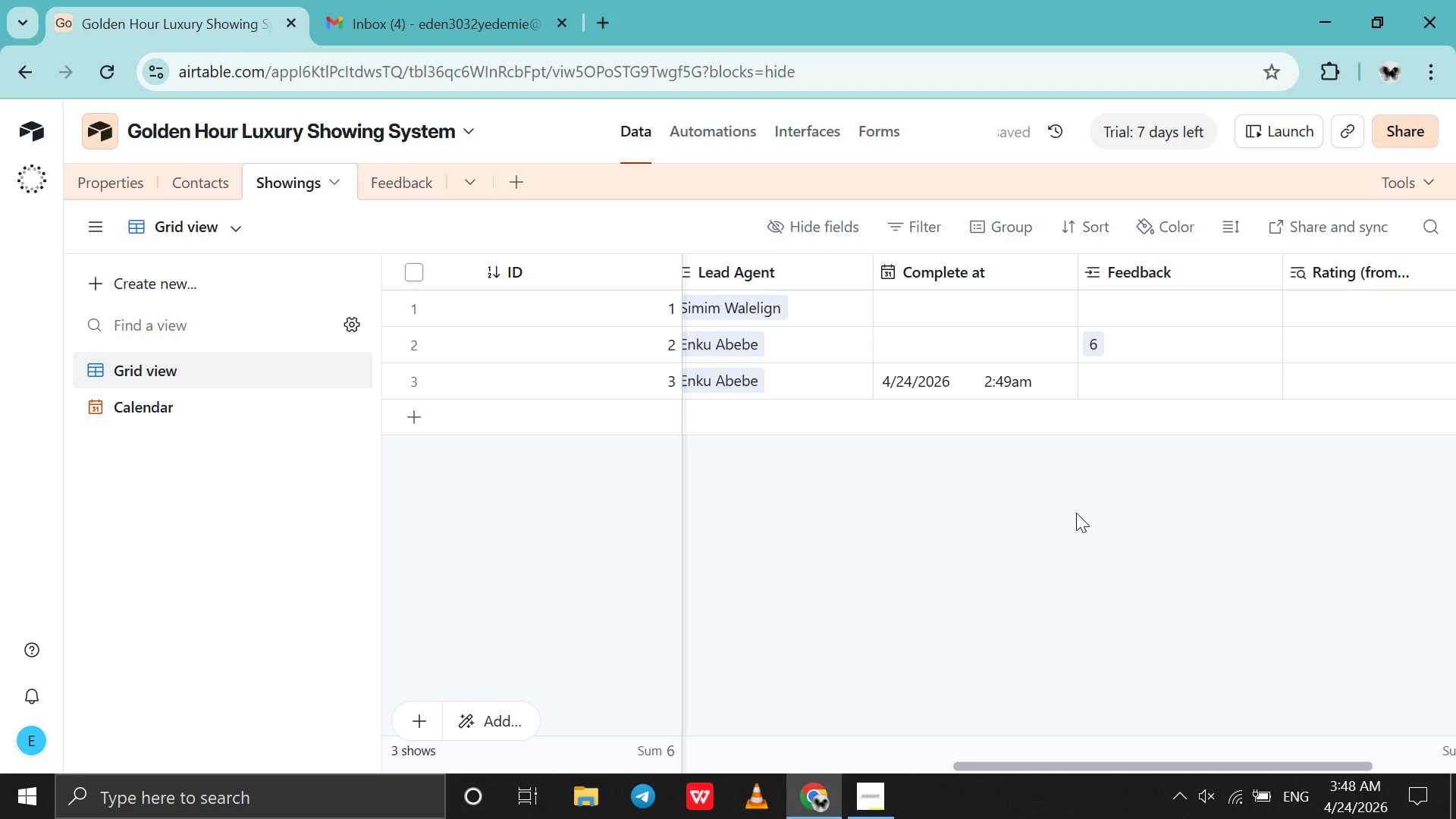 
scroll: coordinate [1076, 513], scroll_direction: up, amount: 5.0
 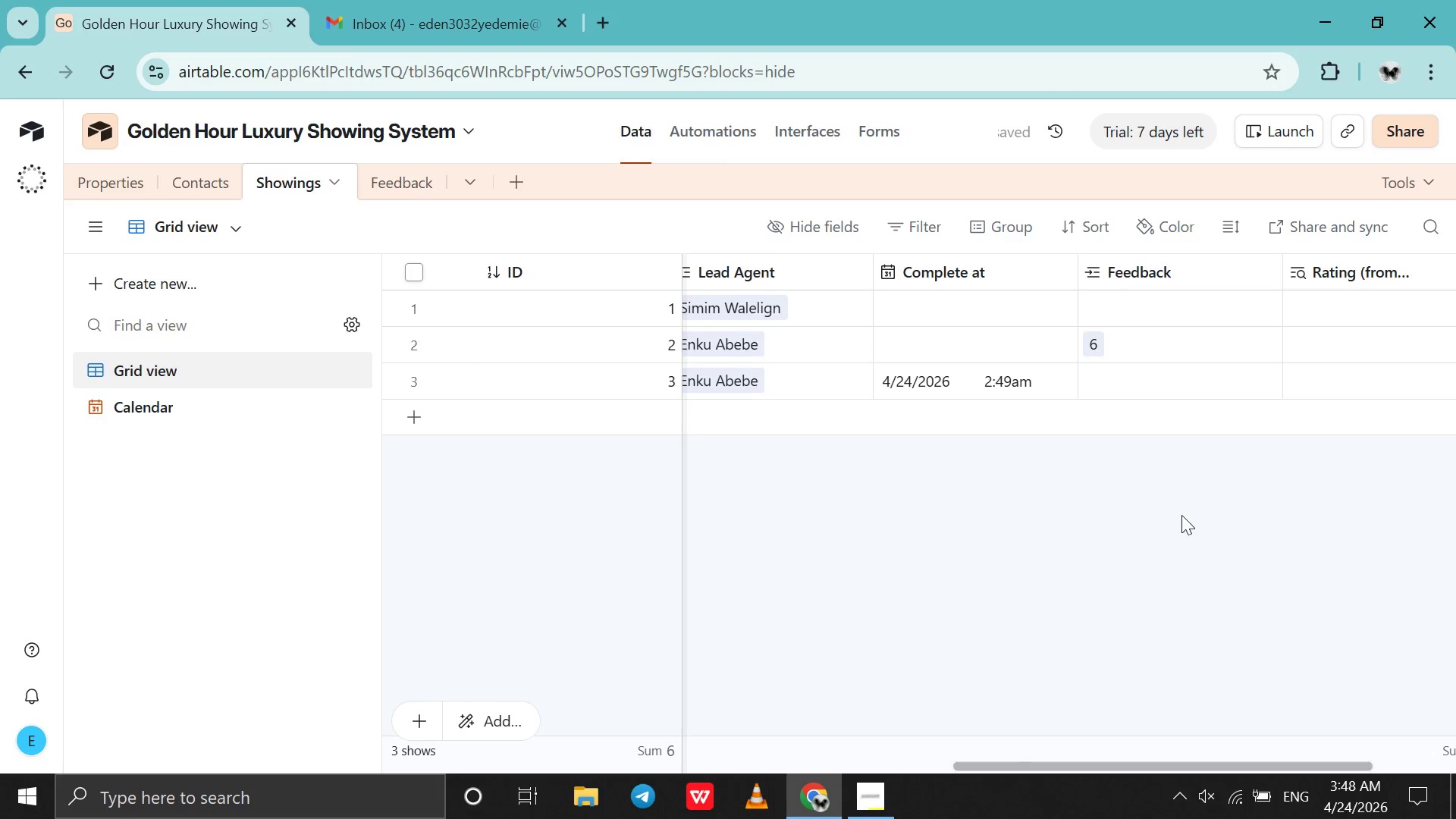 
scroll: coordinate [1181, 515], scroll_direction: down, amount: 6.0
 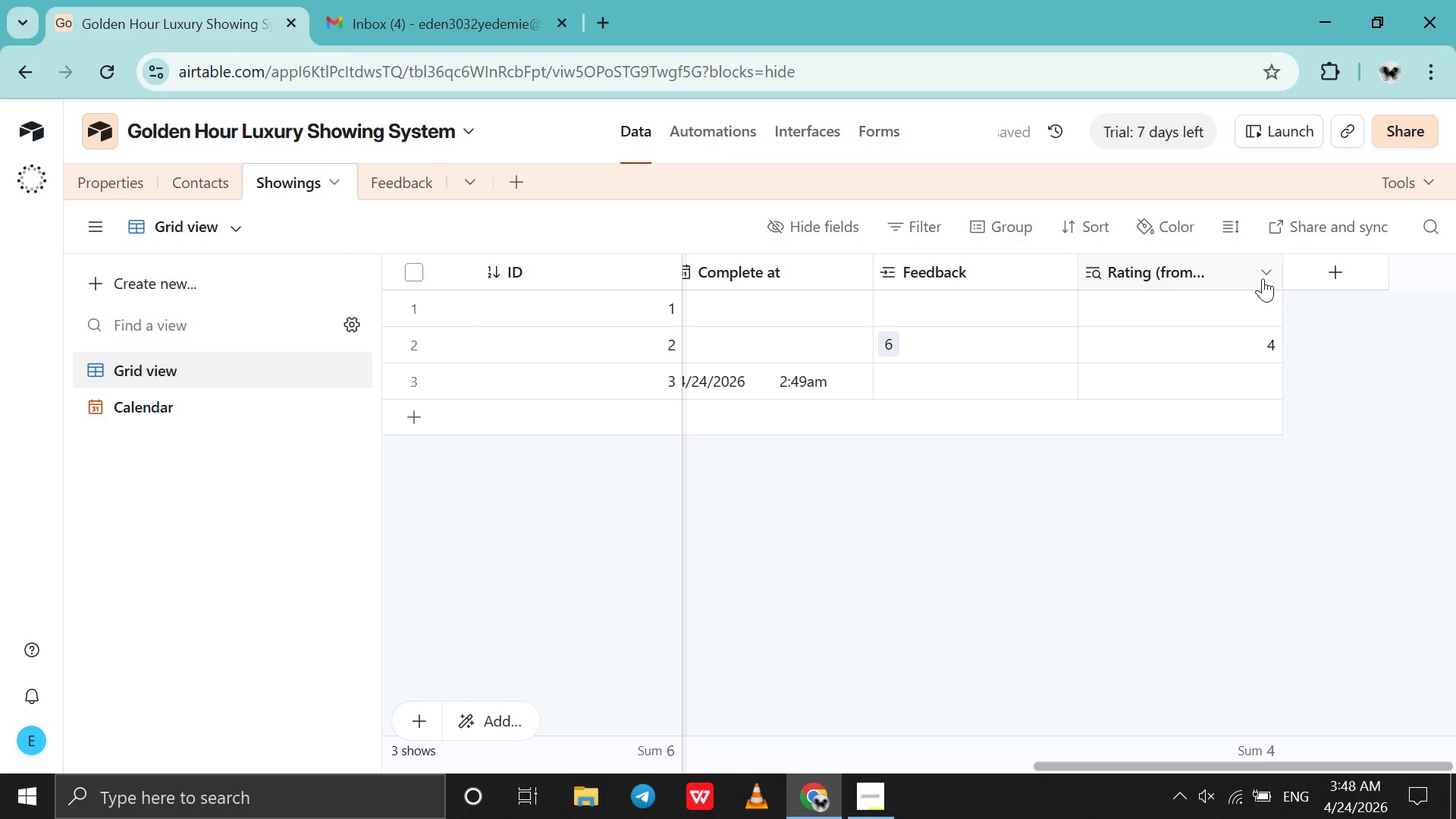 
left_click([1263, 278])
 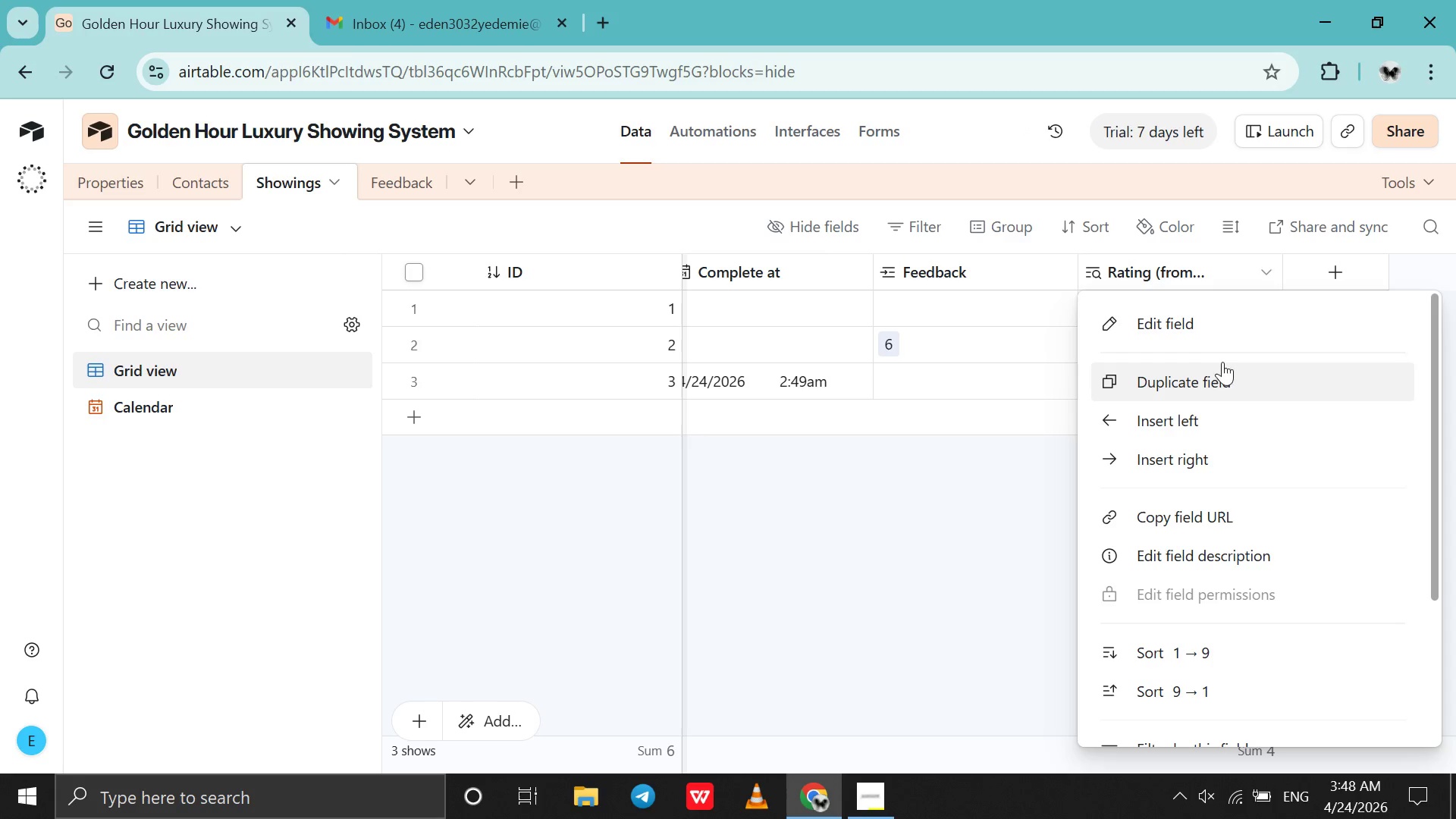 
left_click([1247, 328])
 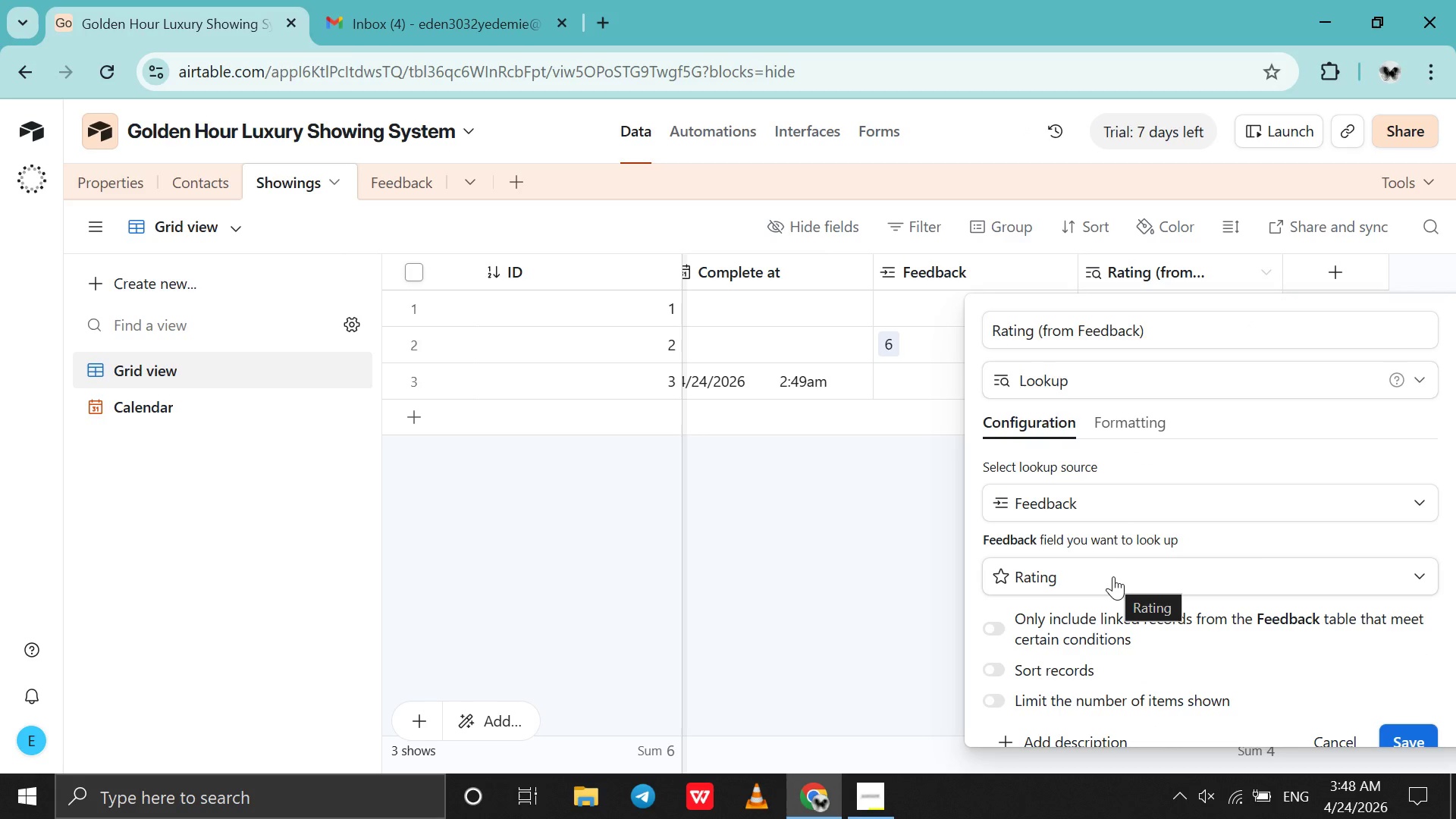 
left_click([1148, 373])
 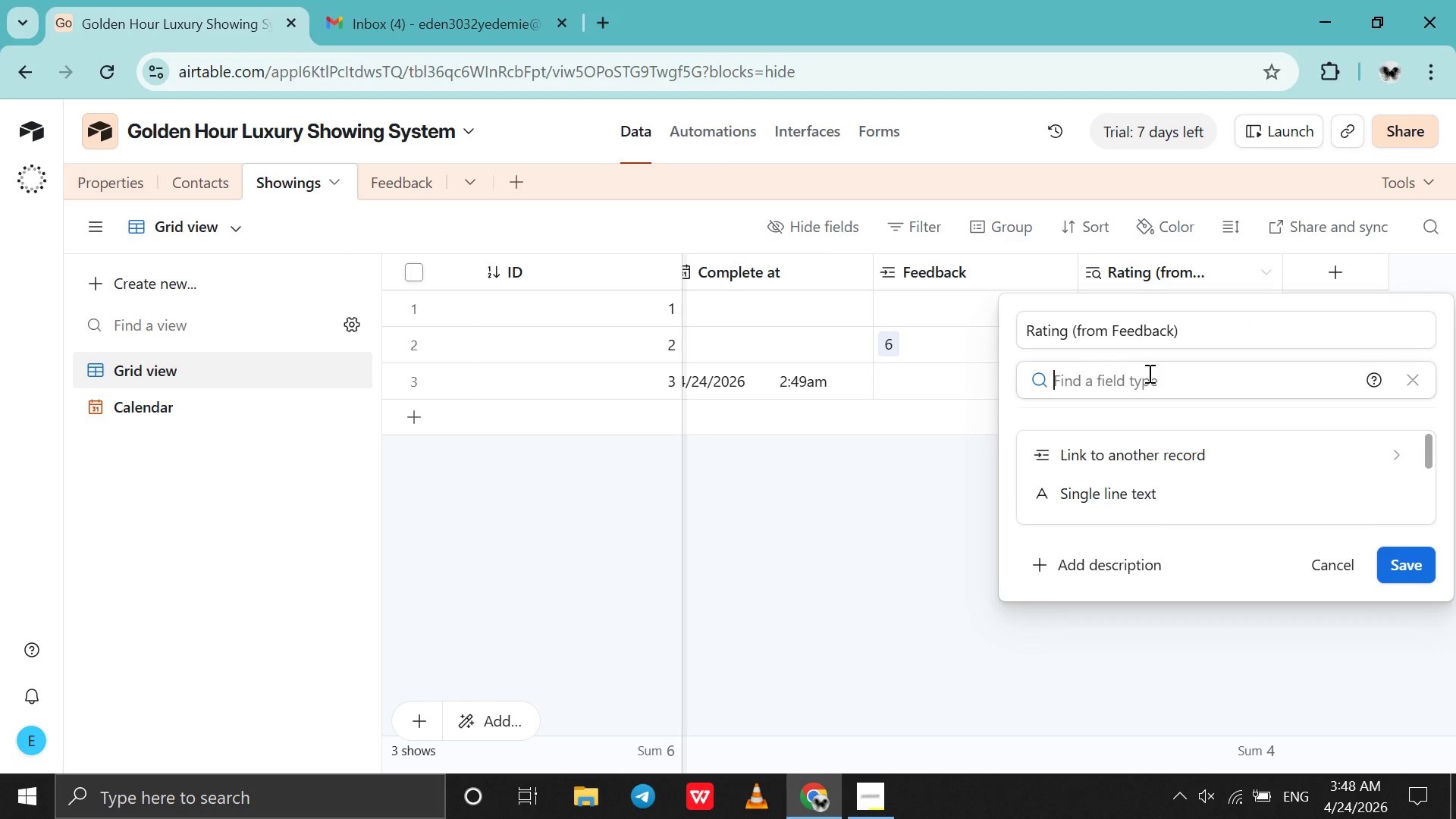 
type(rol)
 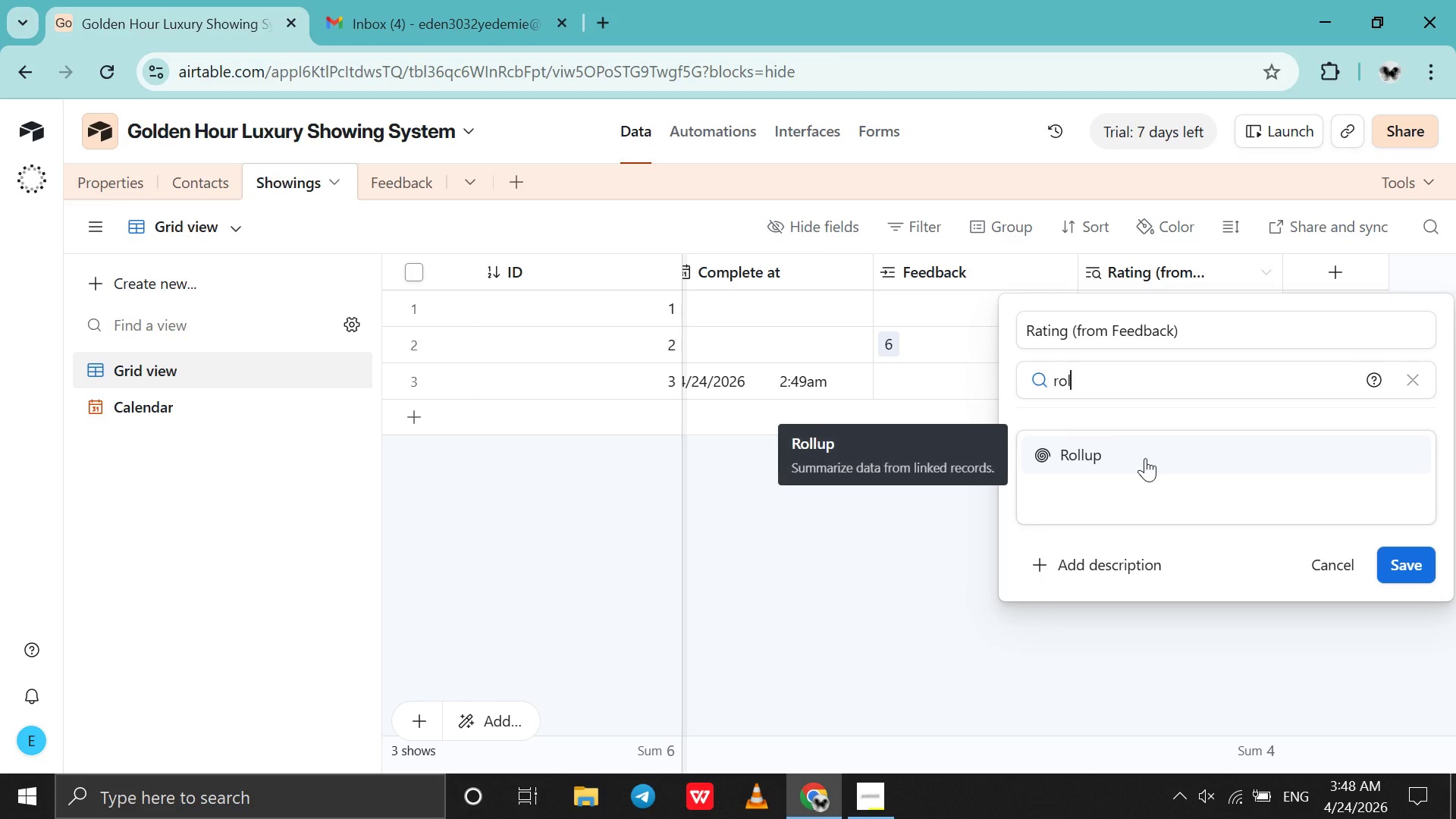 
left_click([1145, 458])
 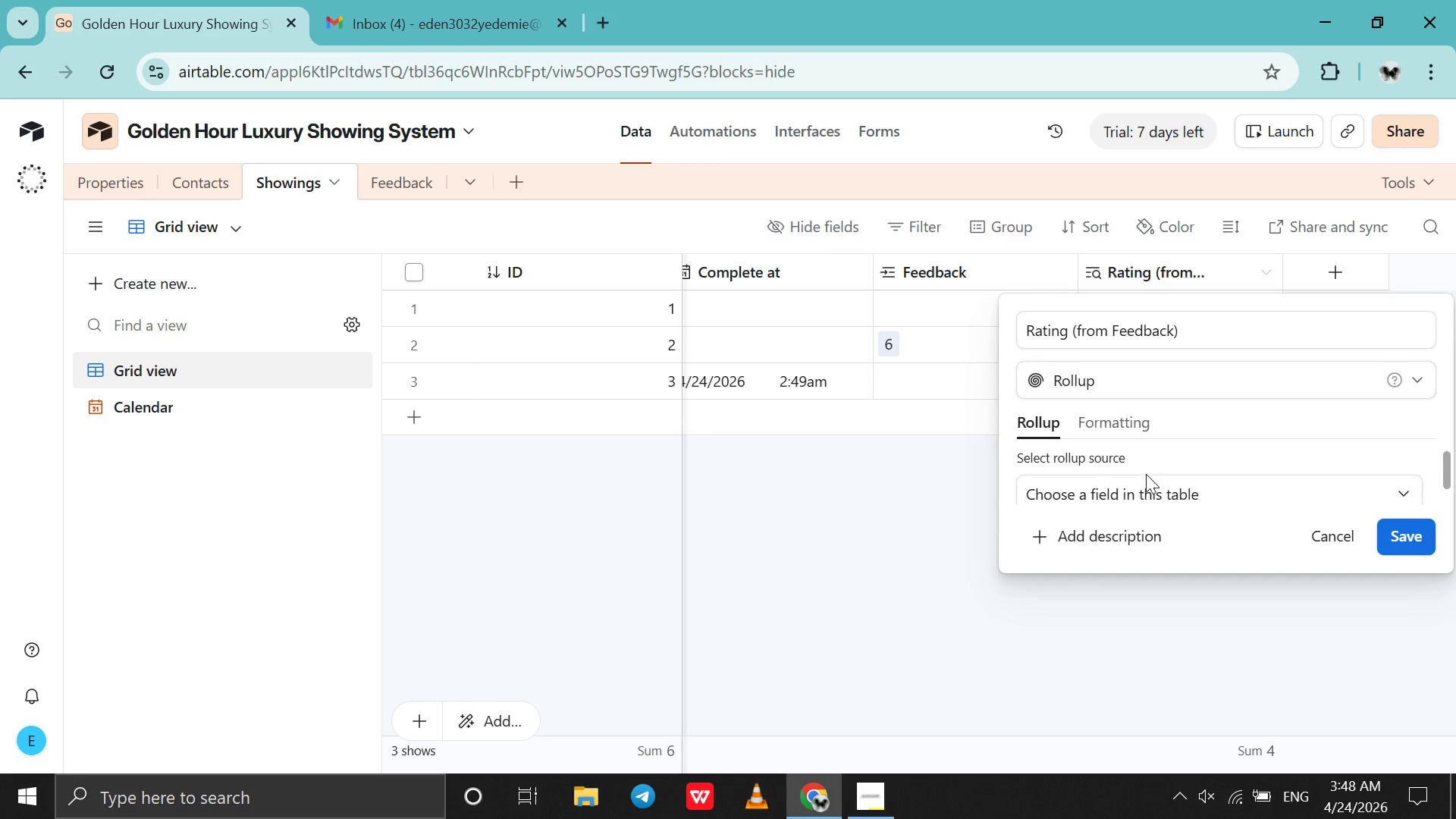 
left_click([1150, 488])
 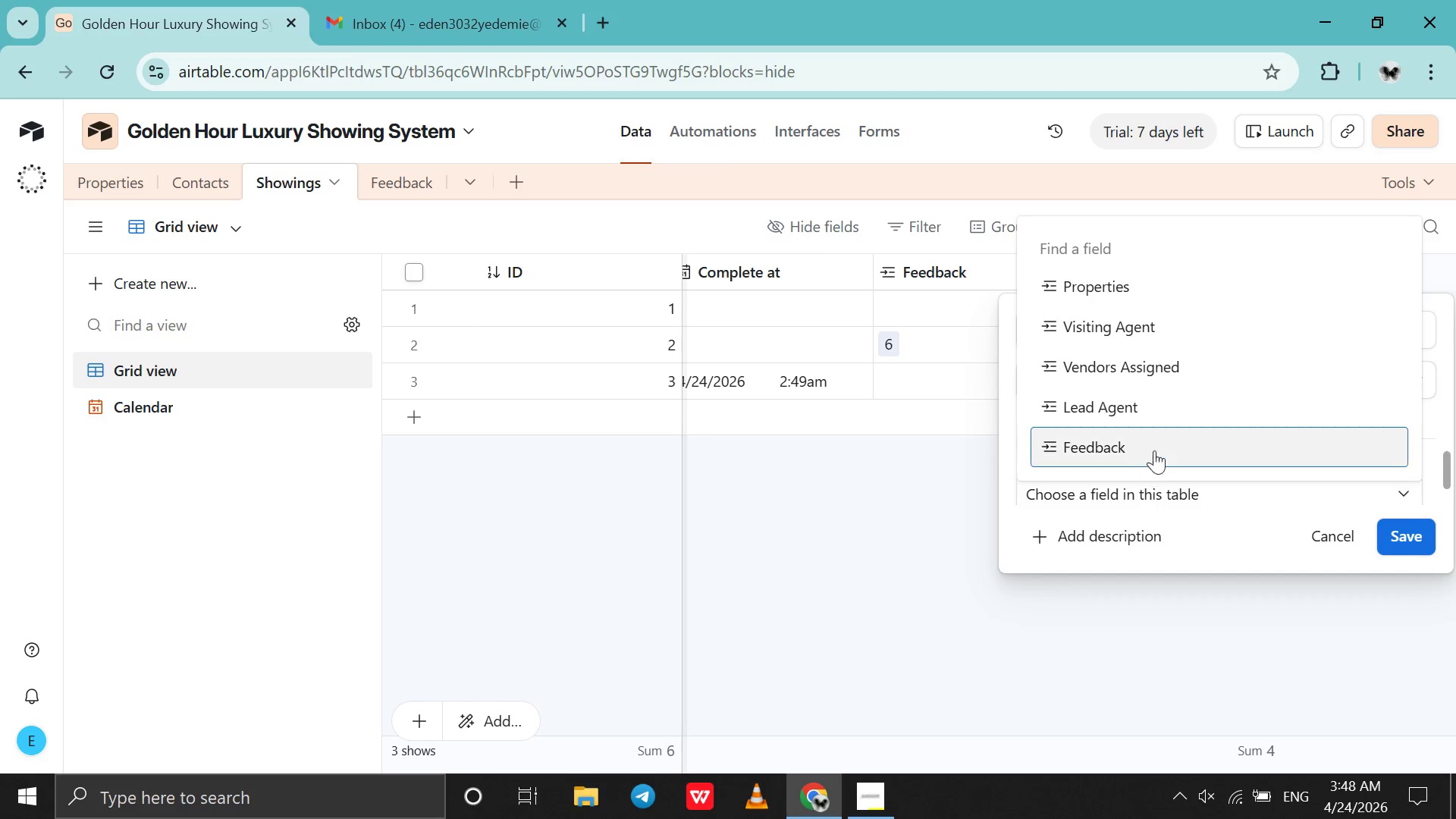 
left_click([1156, 444])
 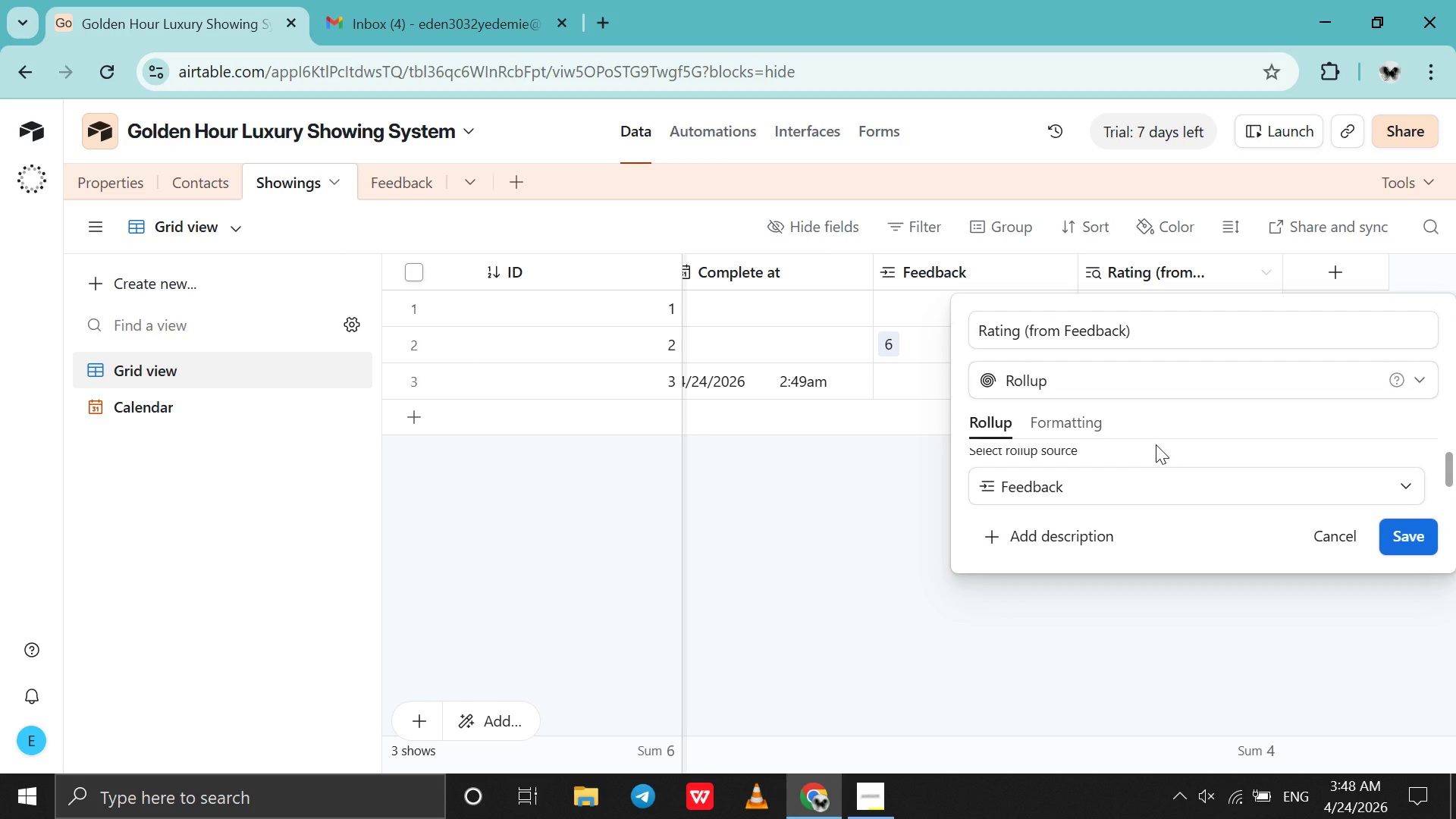 
scroll: coordinate [1167, 478], scroll_direction: down, amount: 10.0
 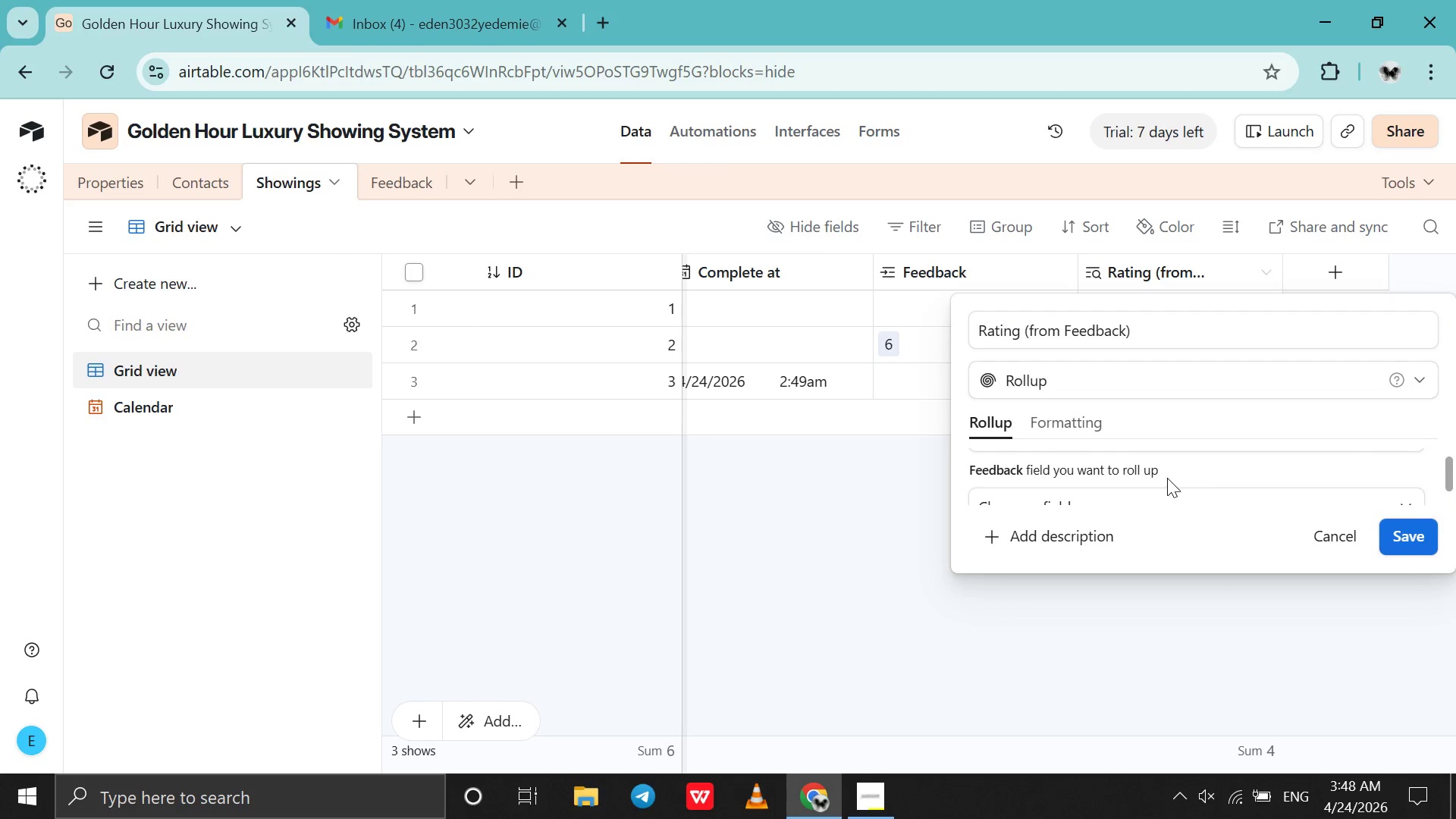 
scroll: coordinate [1167, 478], scroll_direction: none, amount: 0.0
 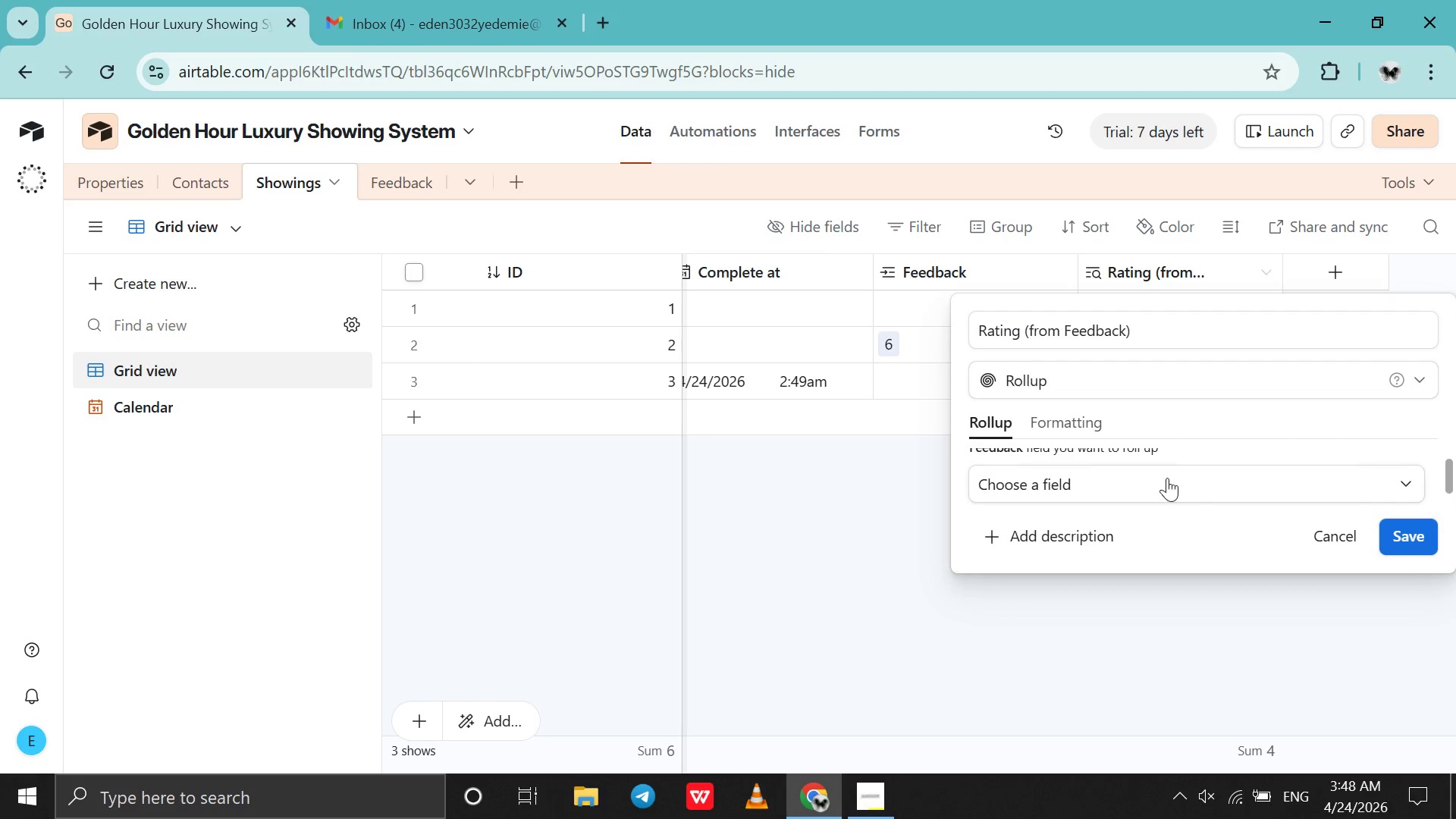 
left_click([1167, 478])
 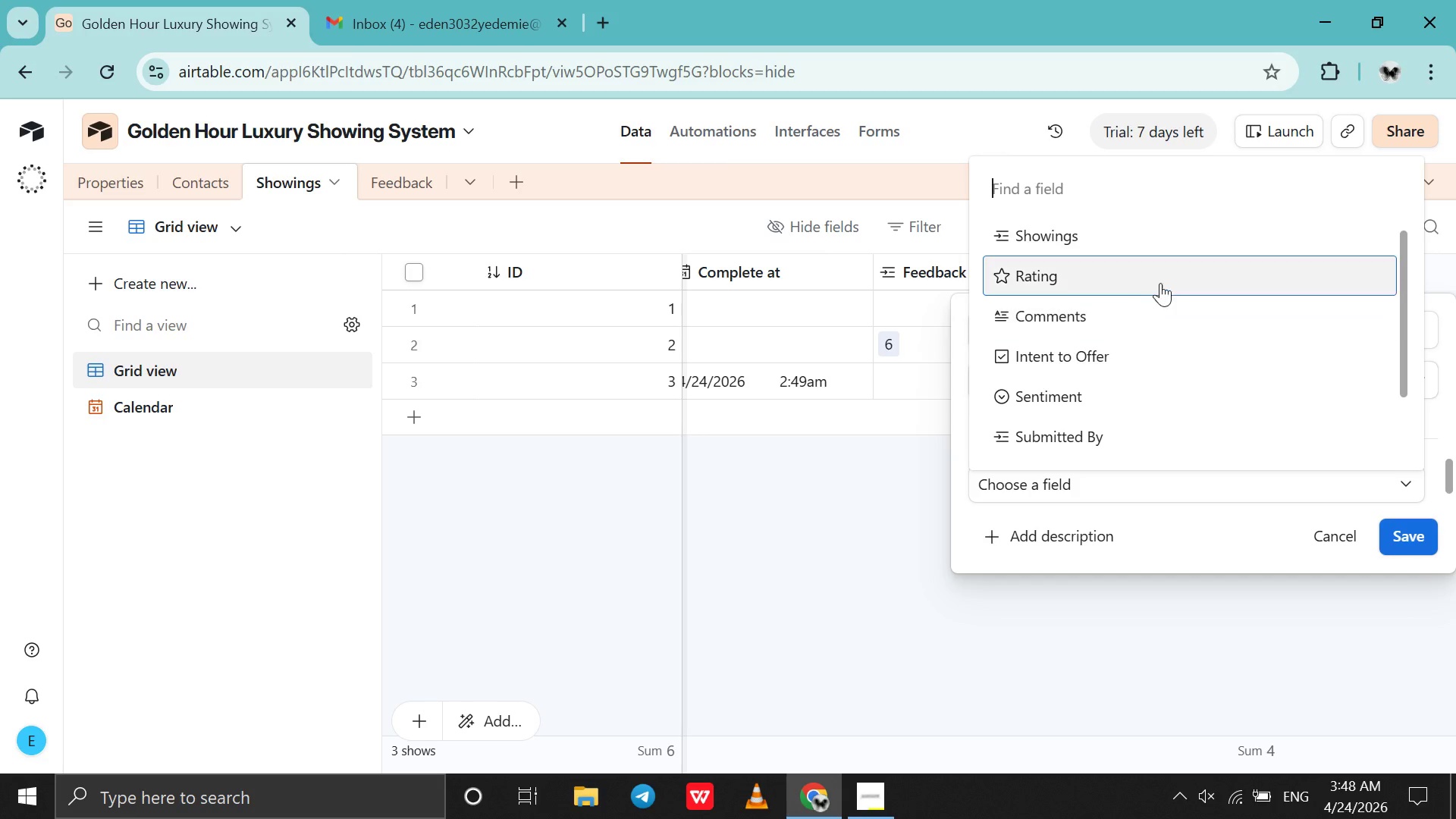 
left_click([1173, 266])
 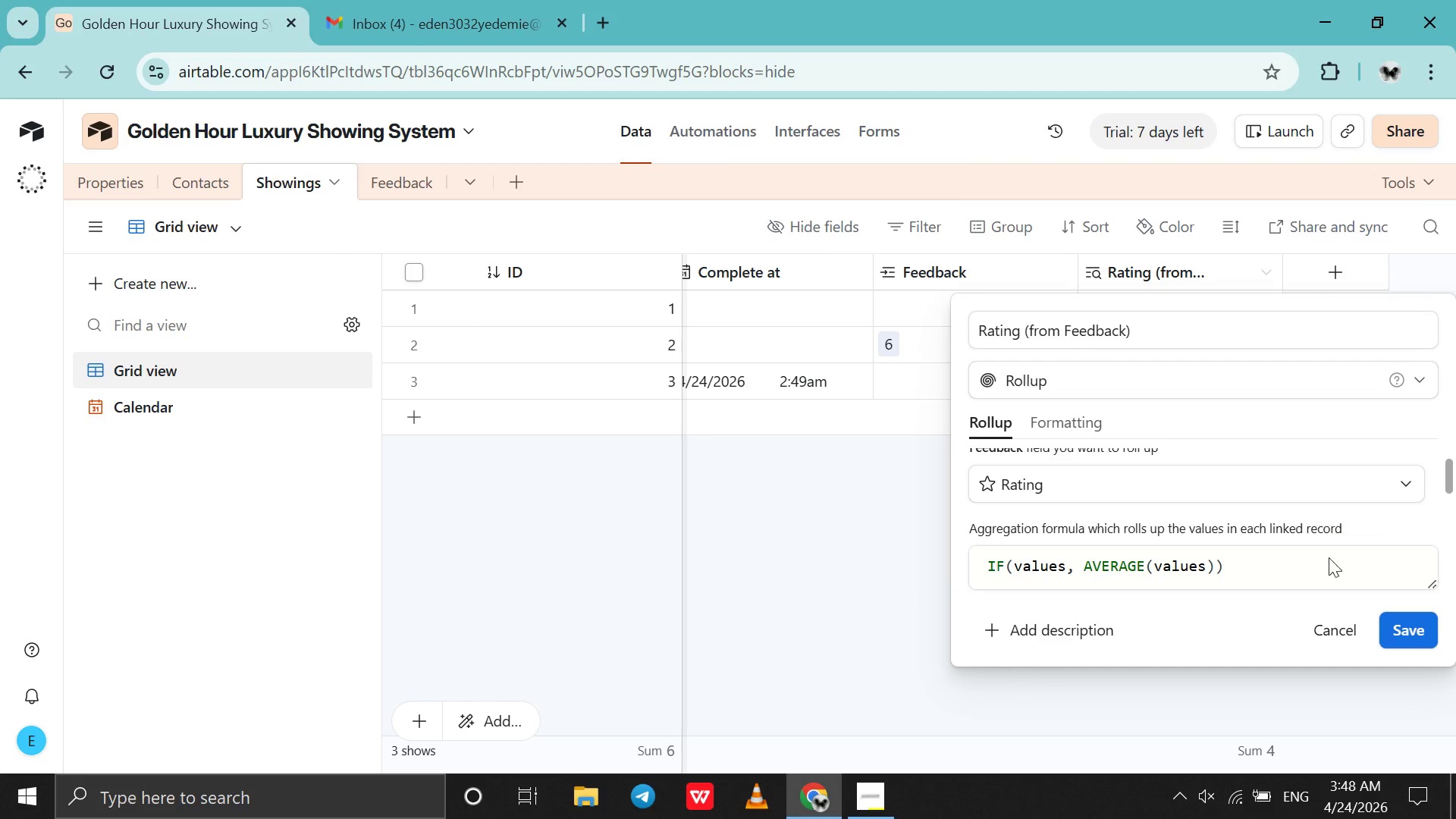 
wait(6.51)
 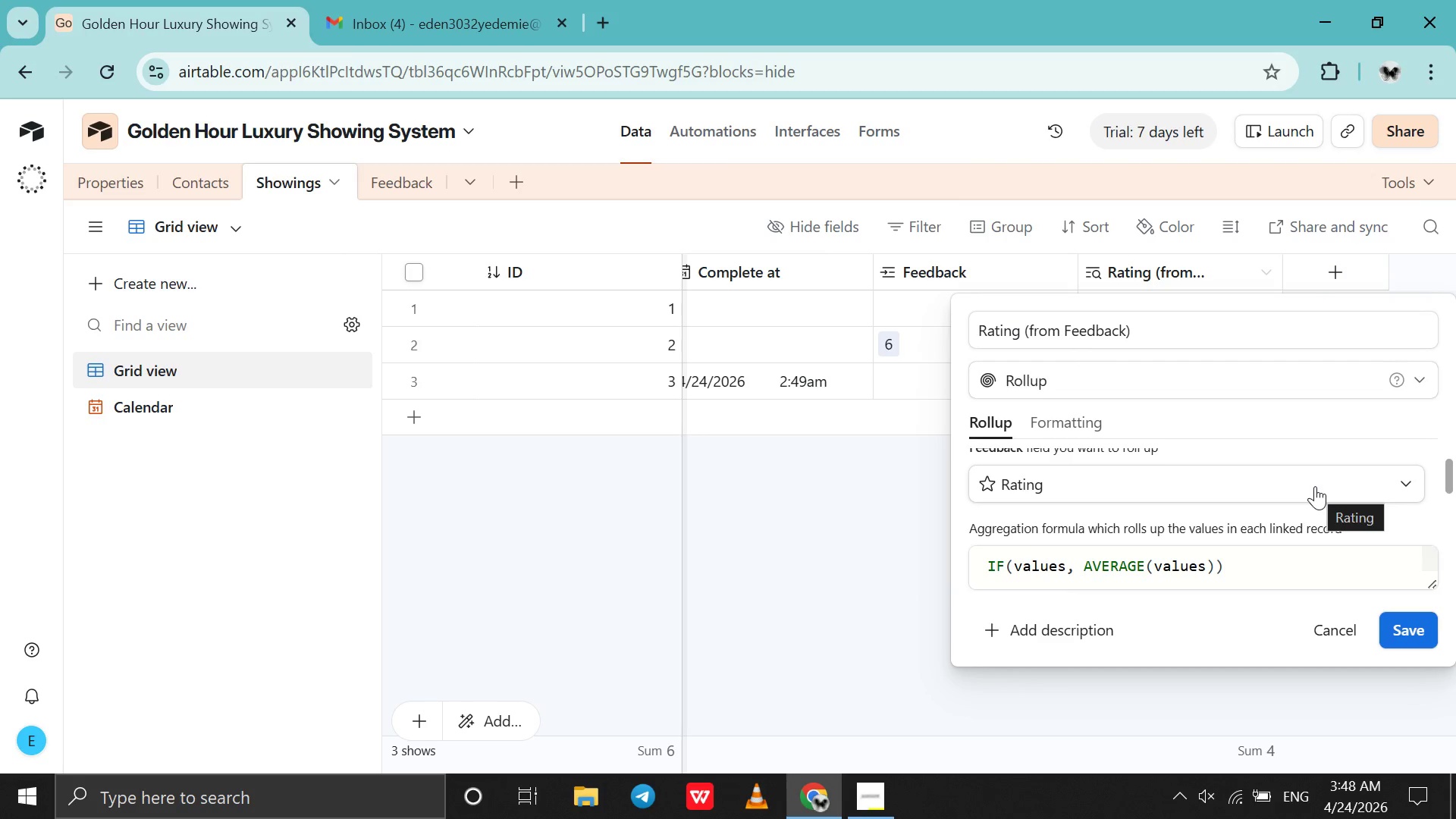 
left_click([1403, 638])
 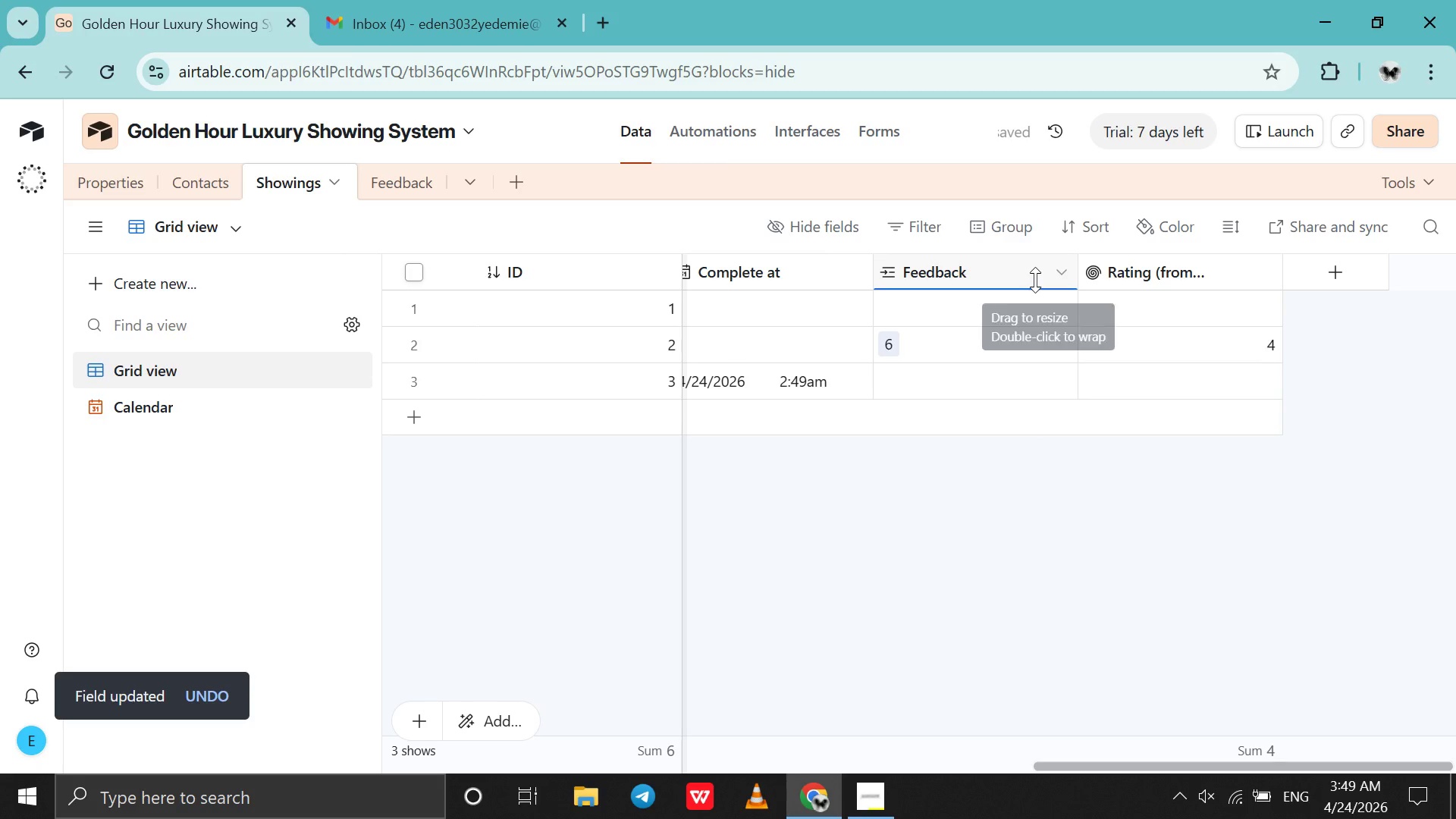 
wait(5.28)
 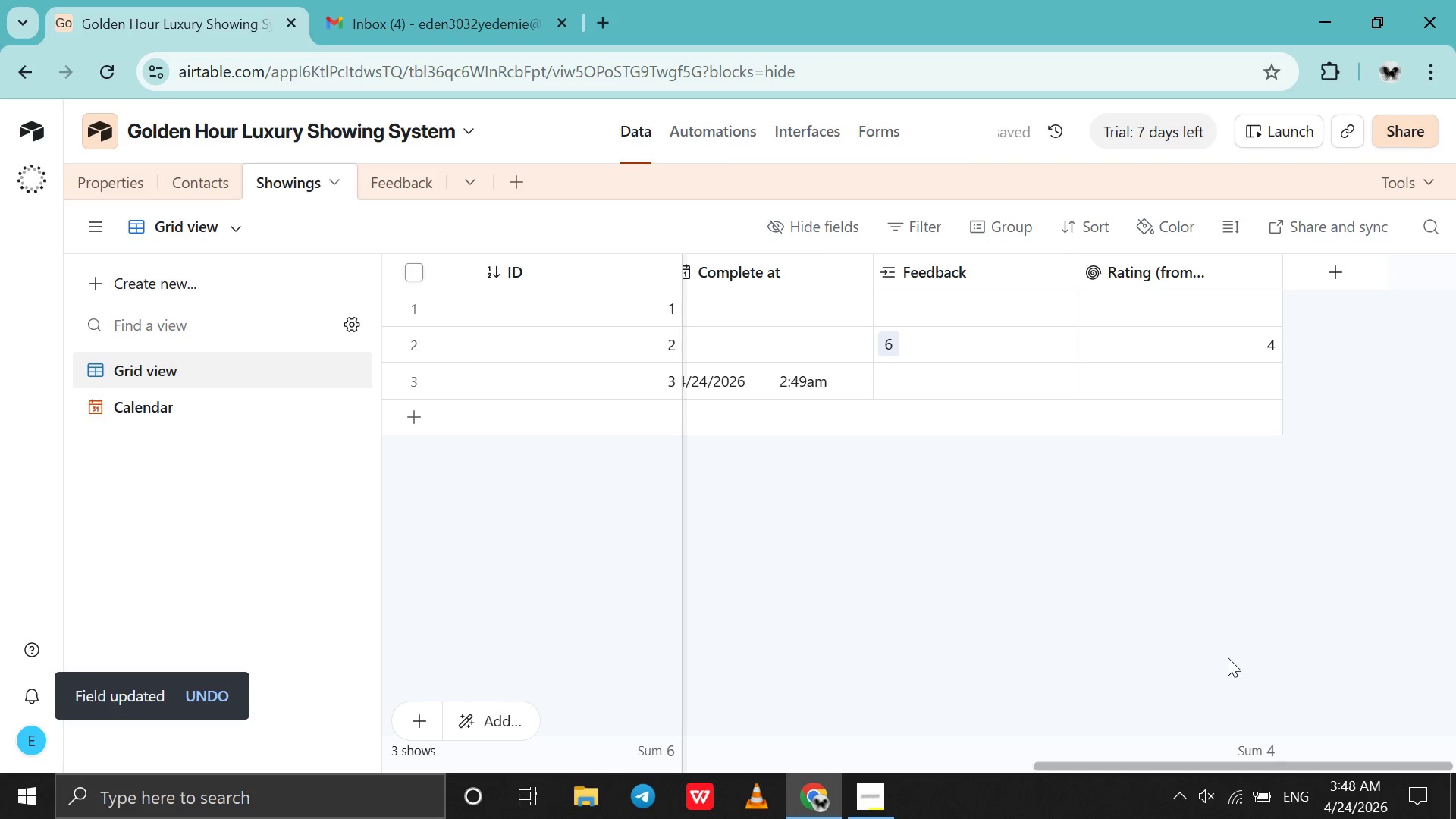 
right_click([1059, 276])
 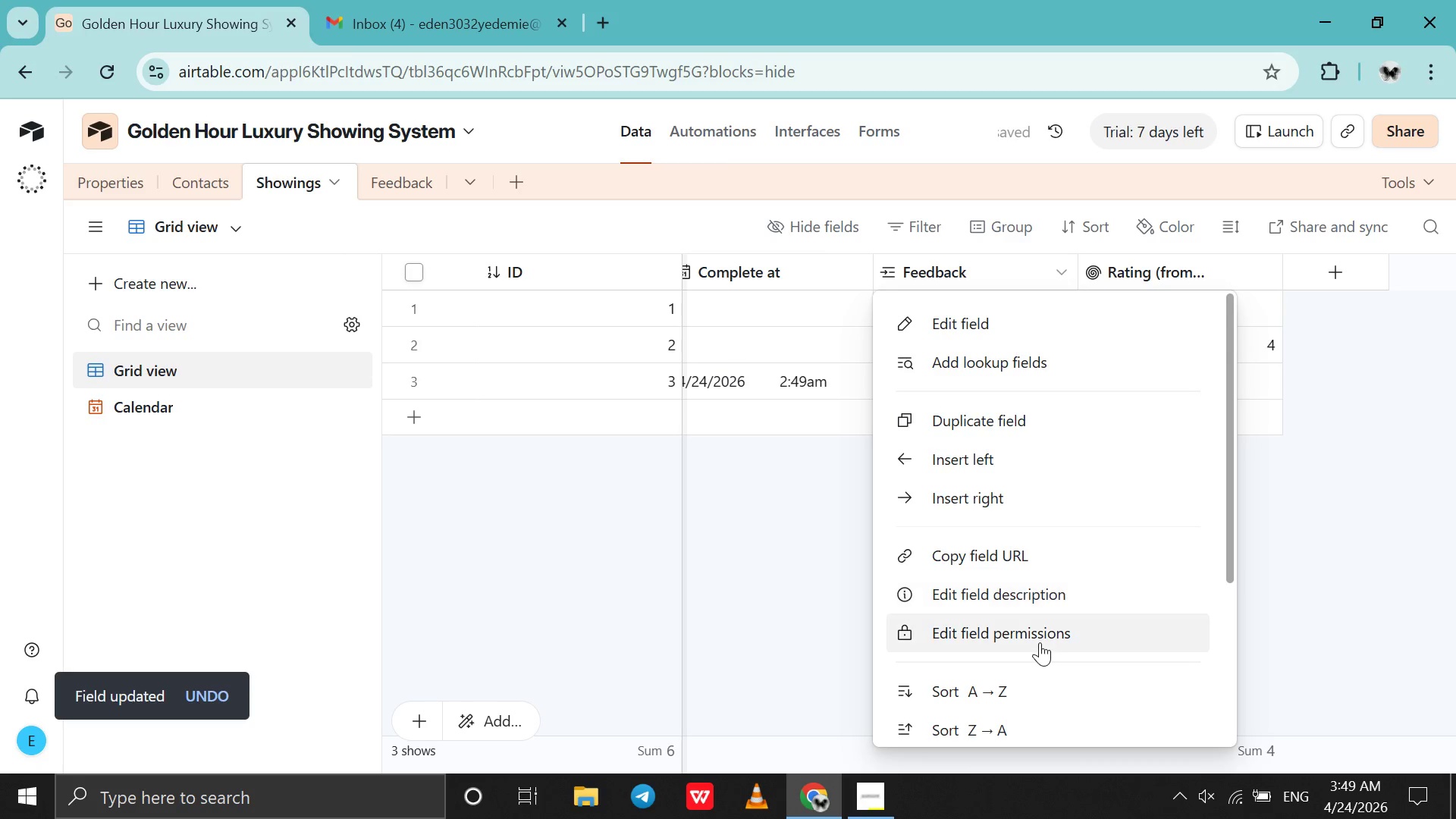 
scroll: coordinate [1040, 642], scroll_direction: down, amount: 11.0
 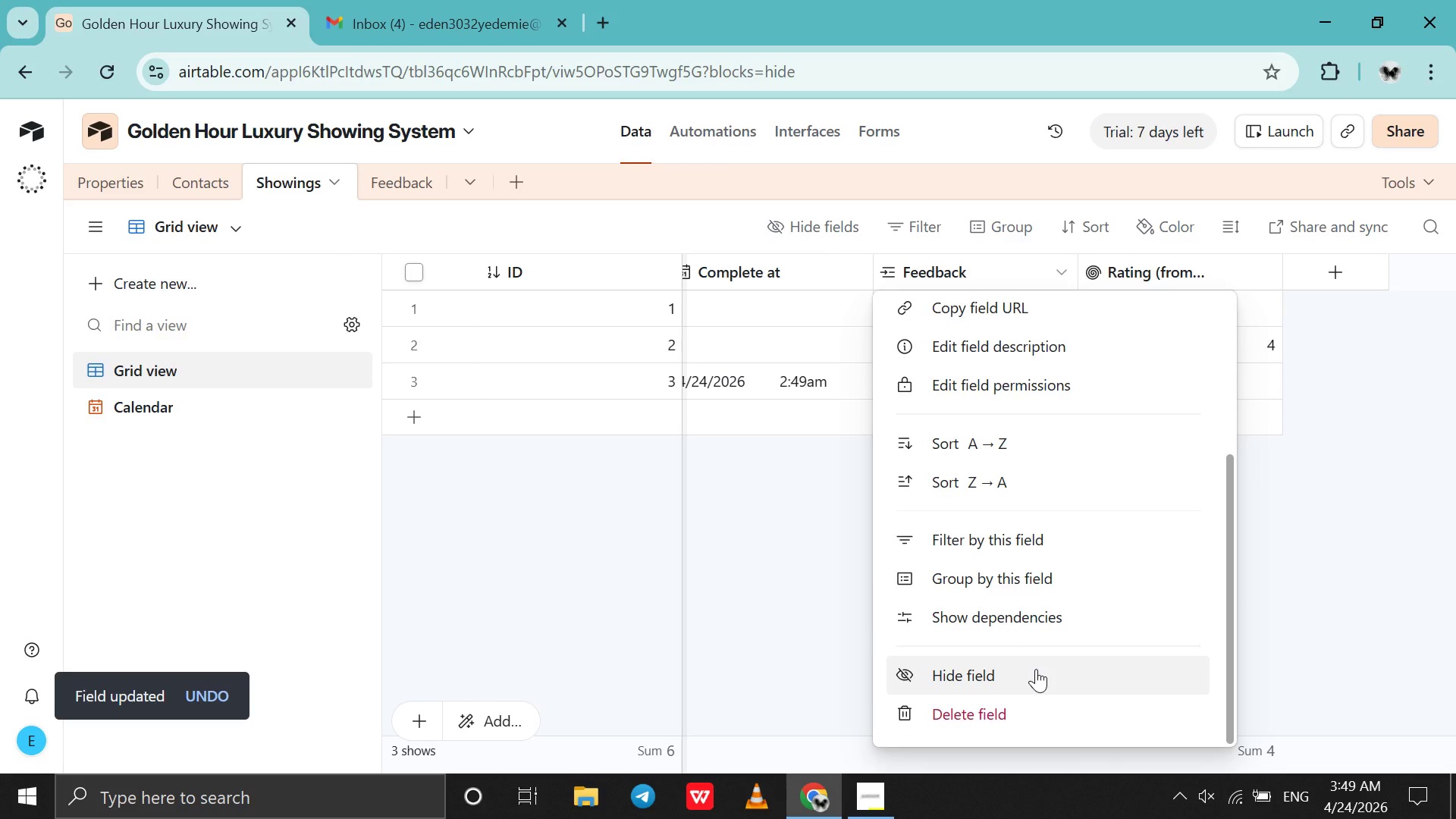 
left_click([1036, 669])
 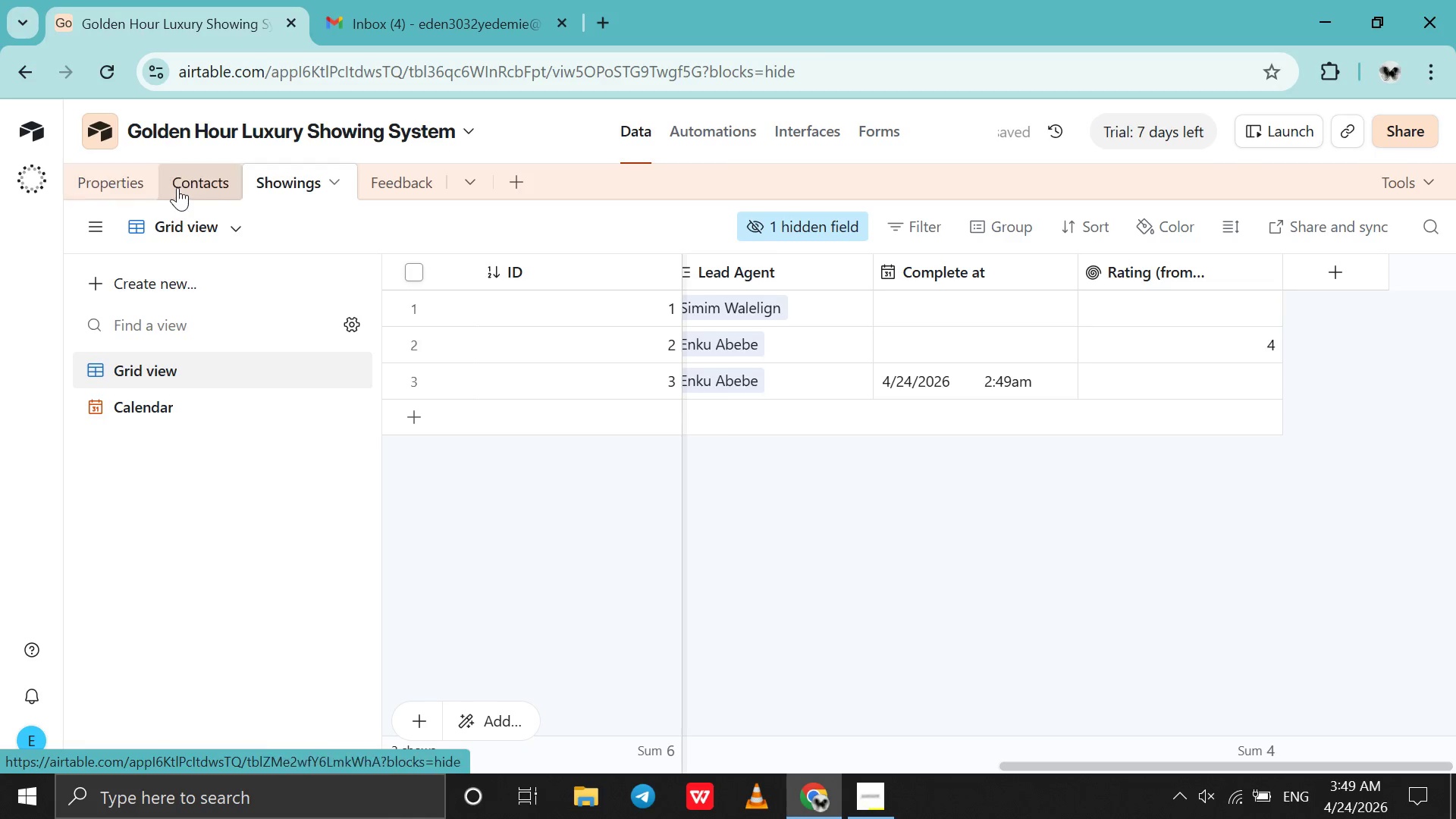 
wait(7.95)
 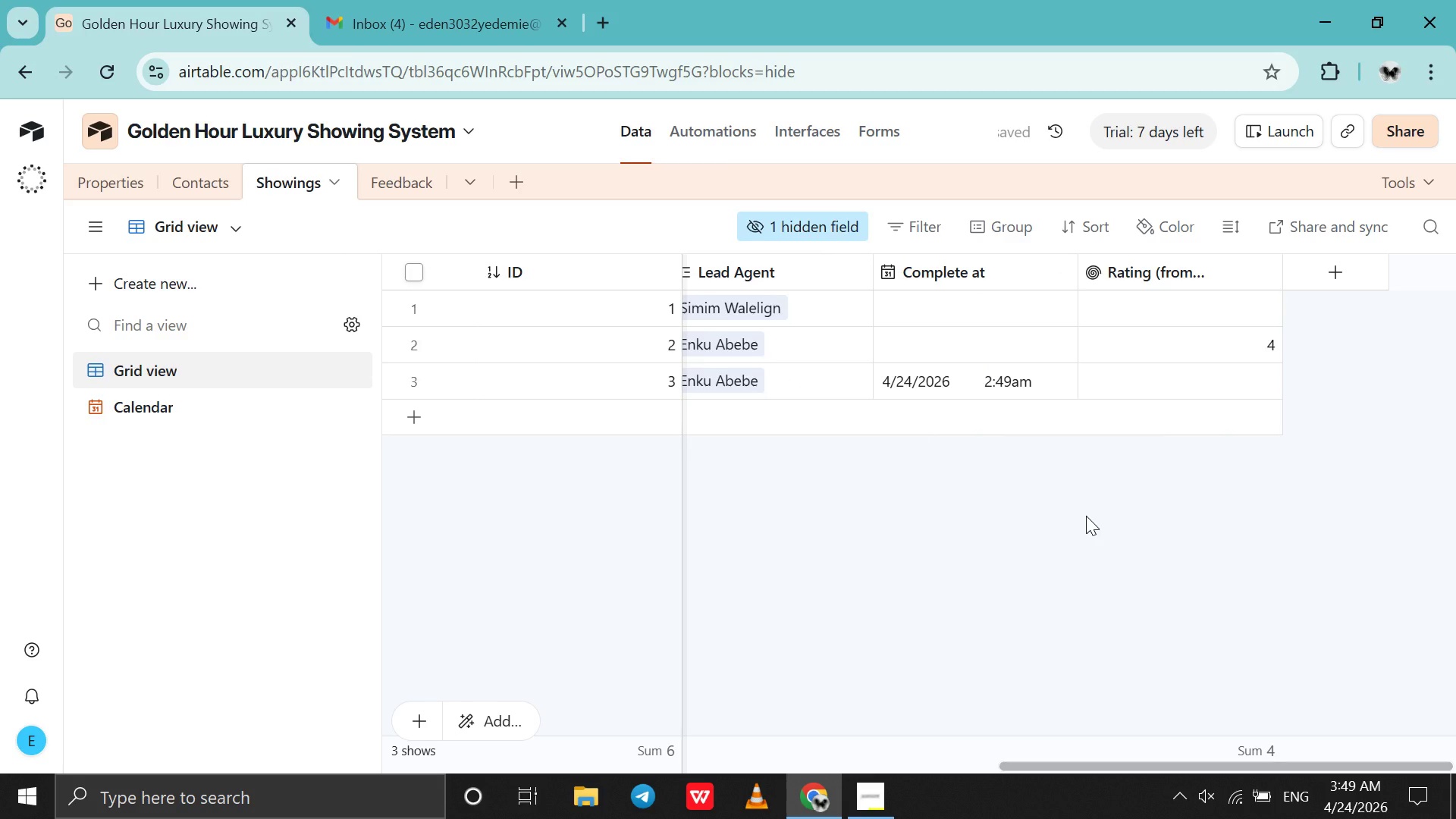 
left_click([136, 188])
 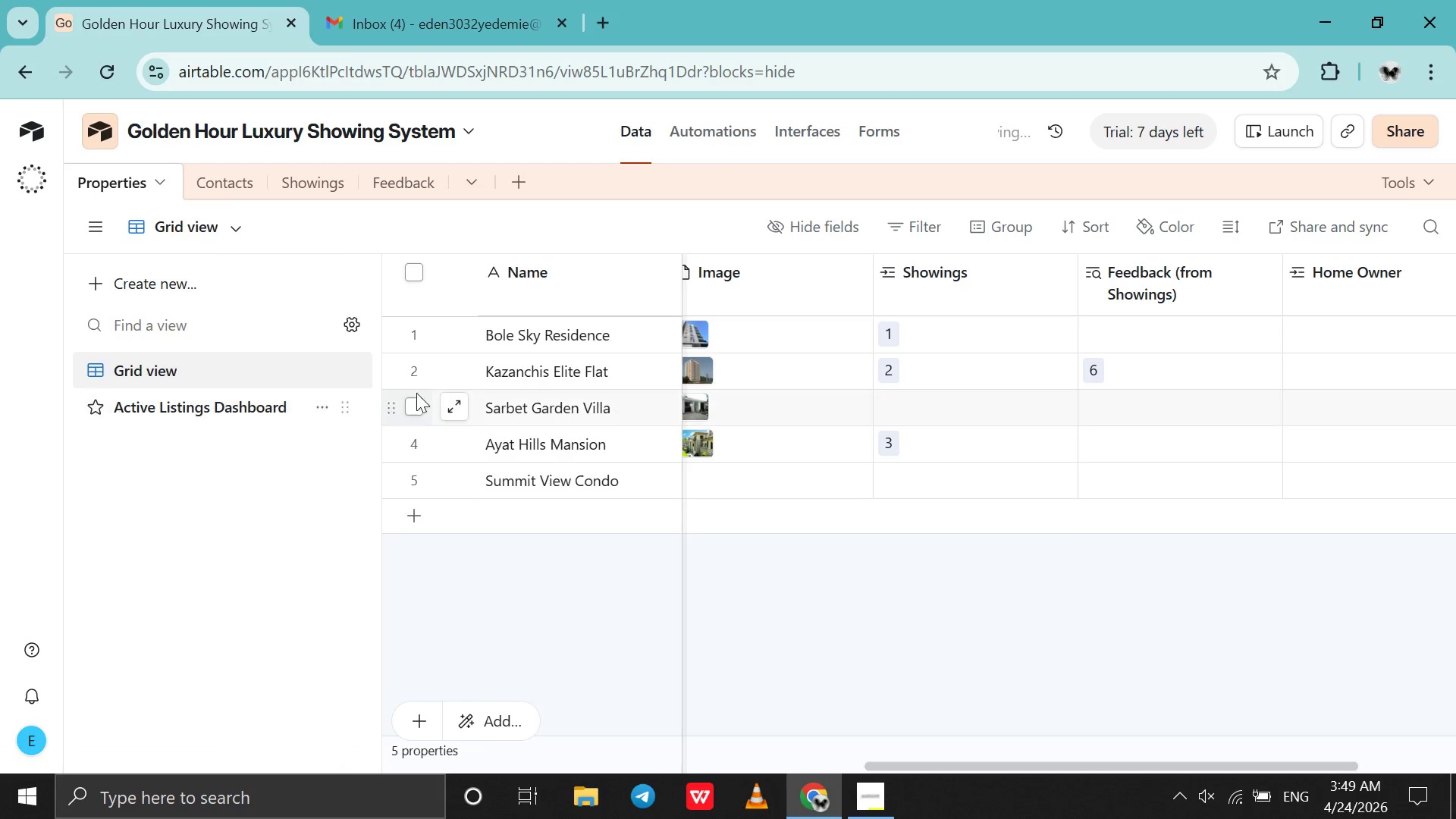 
scroll: coordinate [936, 522], scroll_direction: down, amount: 2.0
 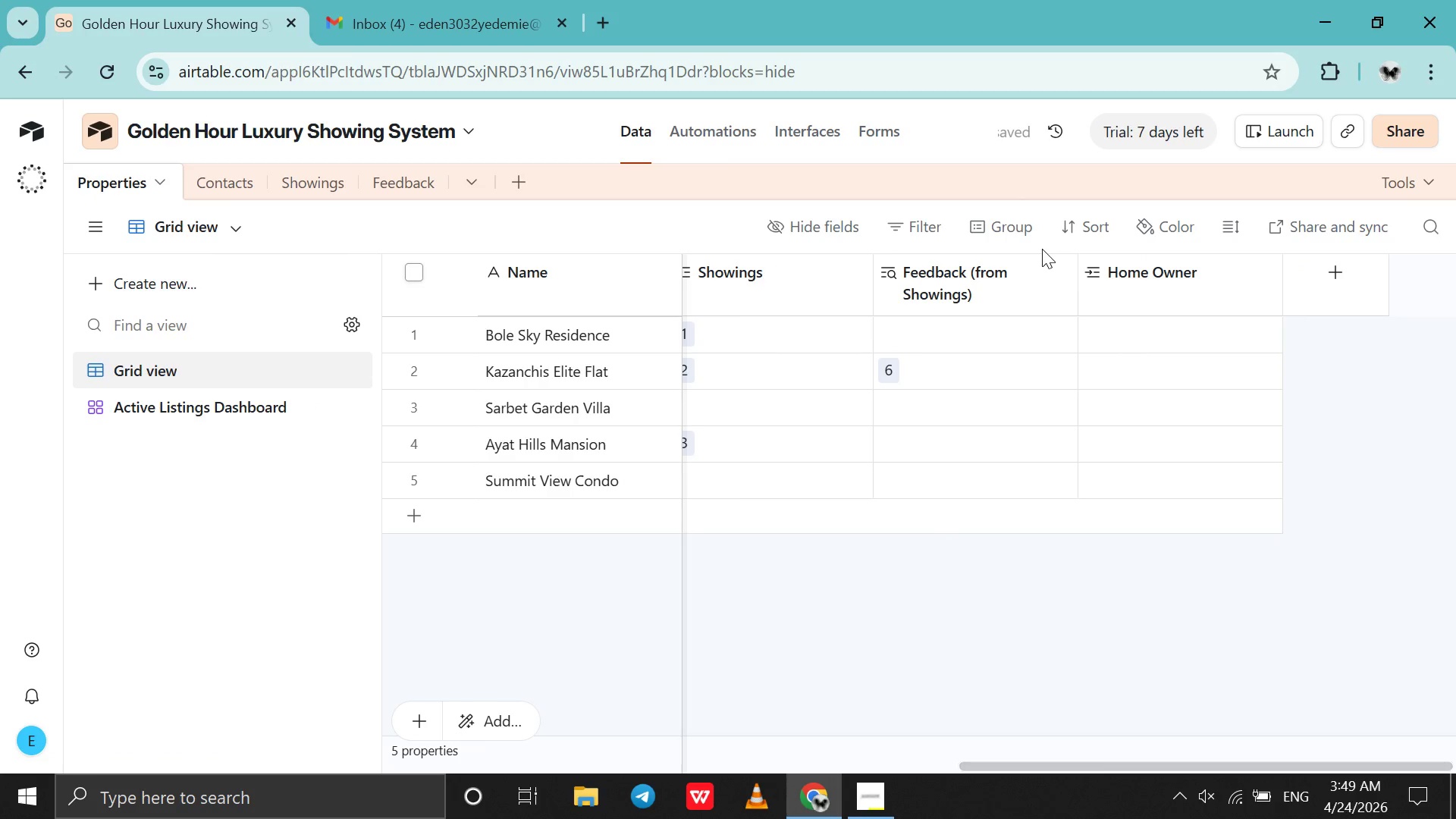 
mouse_move([1059, 275])
 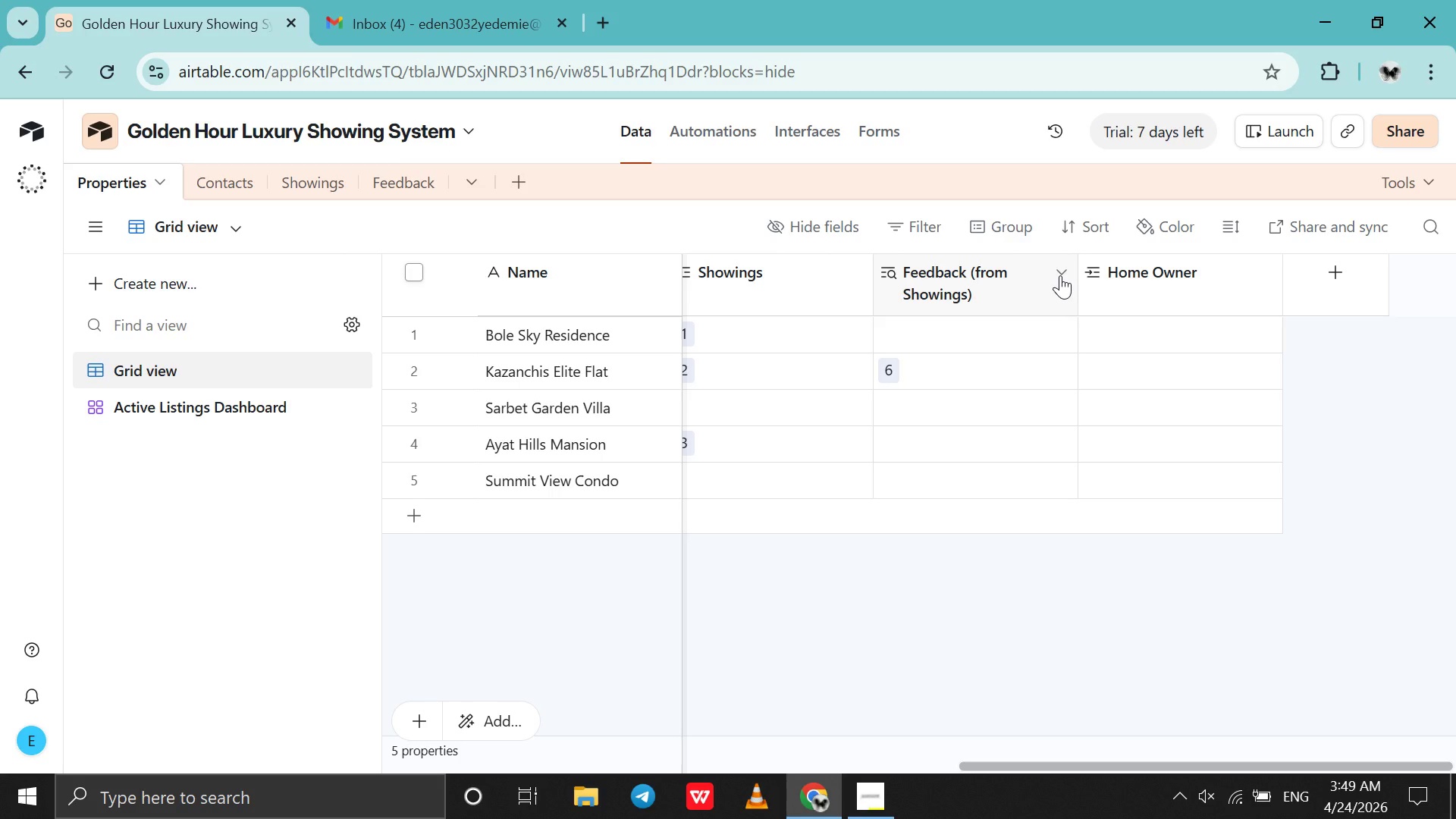 
right_click([1060, 275])
 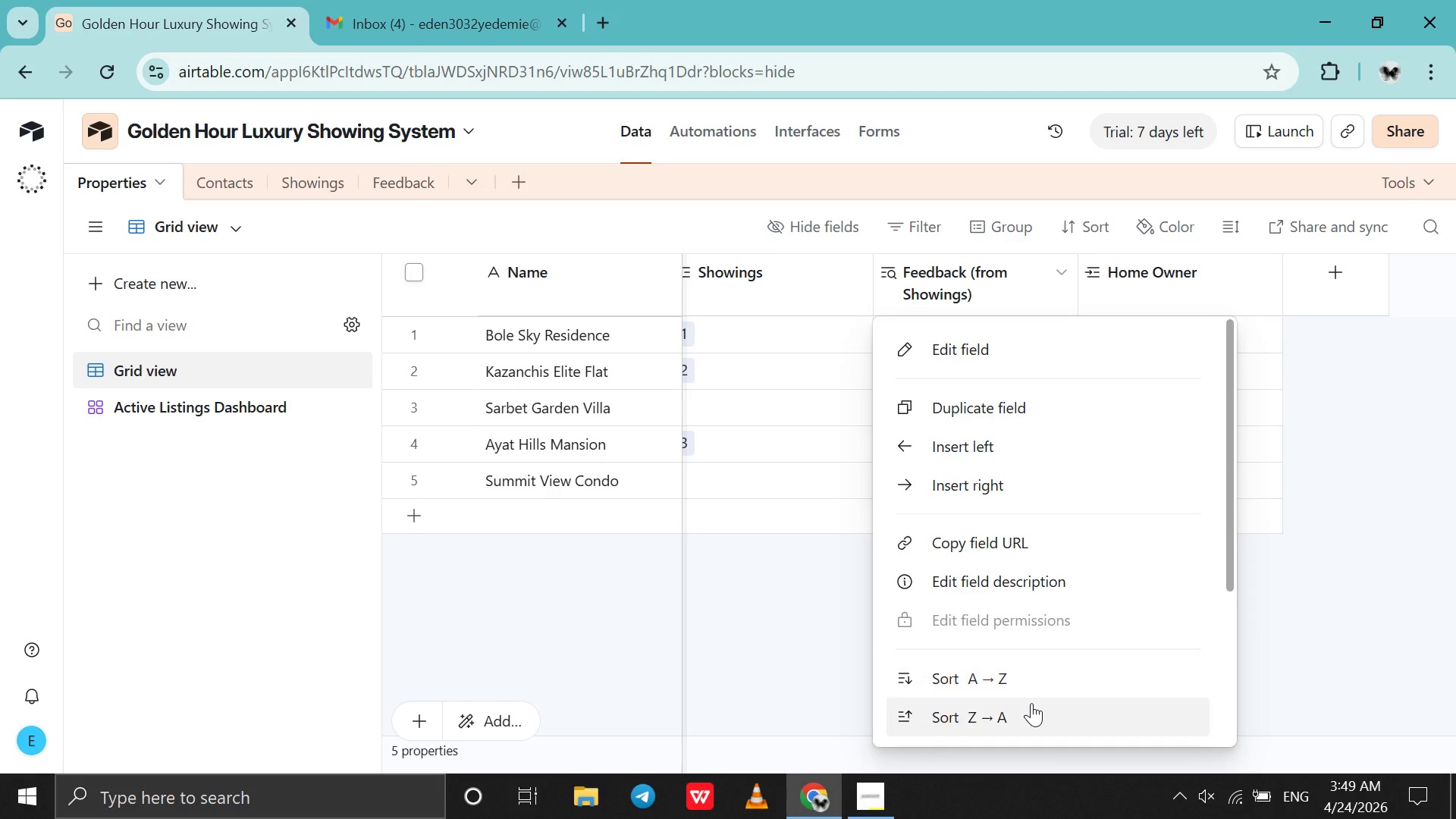 
scroll: coordinate [1031, 703], scroll_direction: down, amount: 8.0
 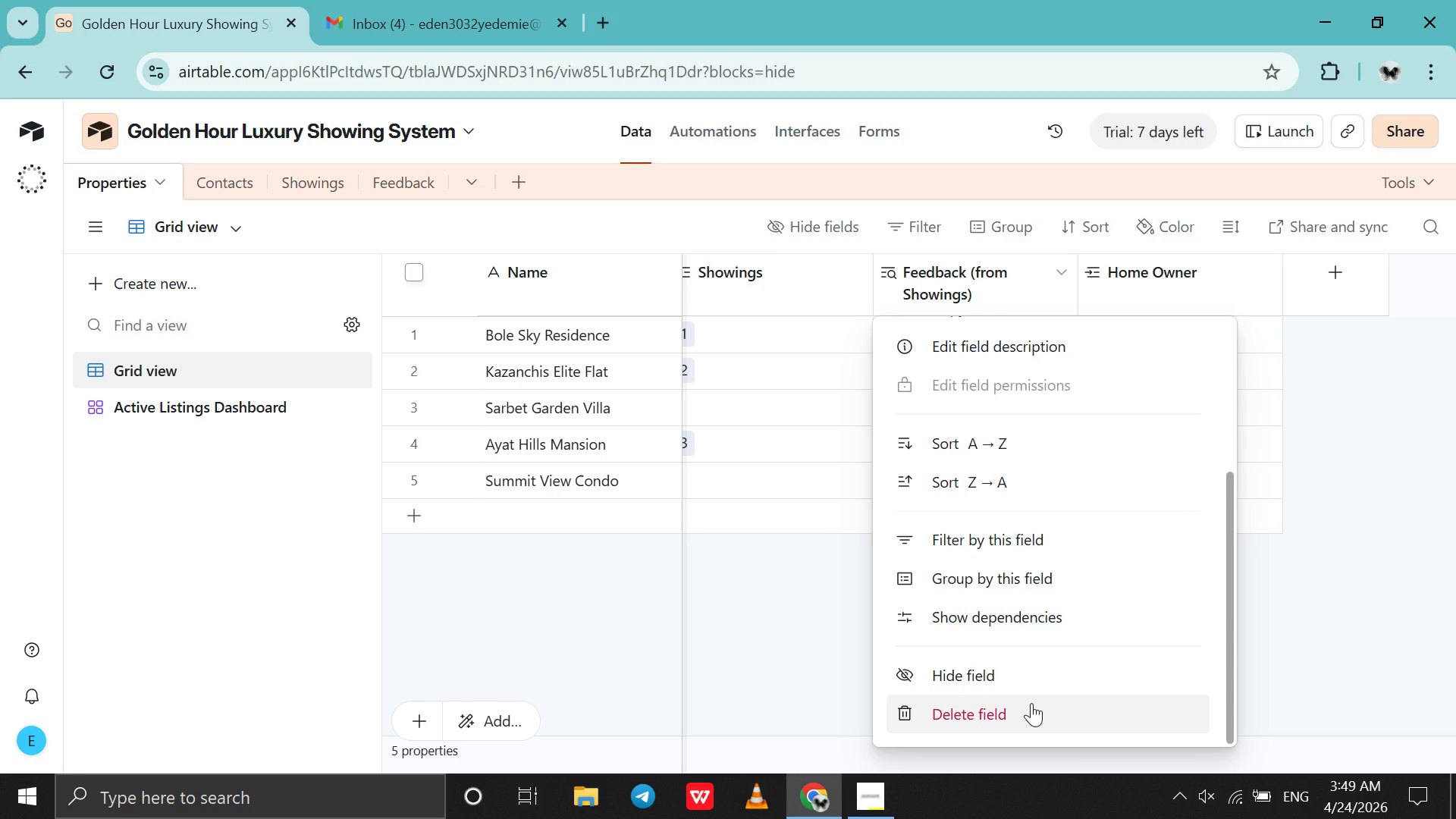 
left_click([1031, 703])
 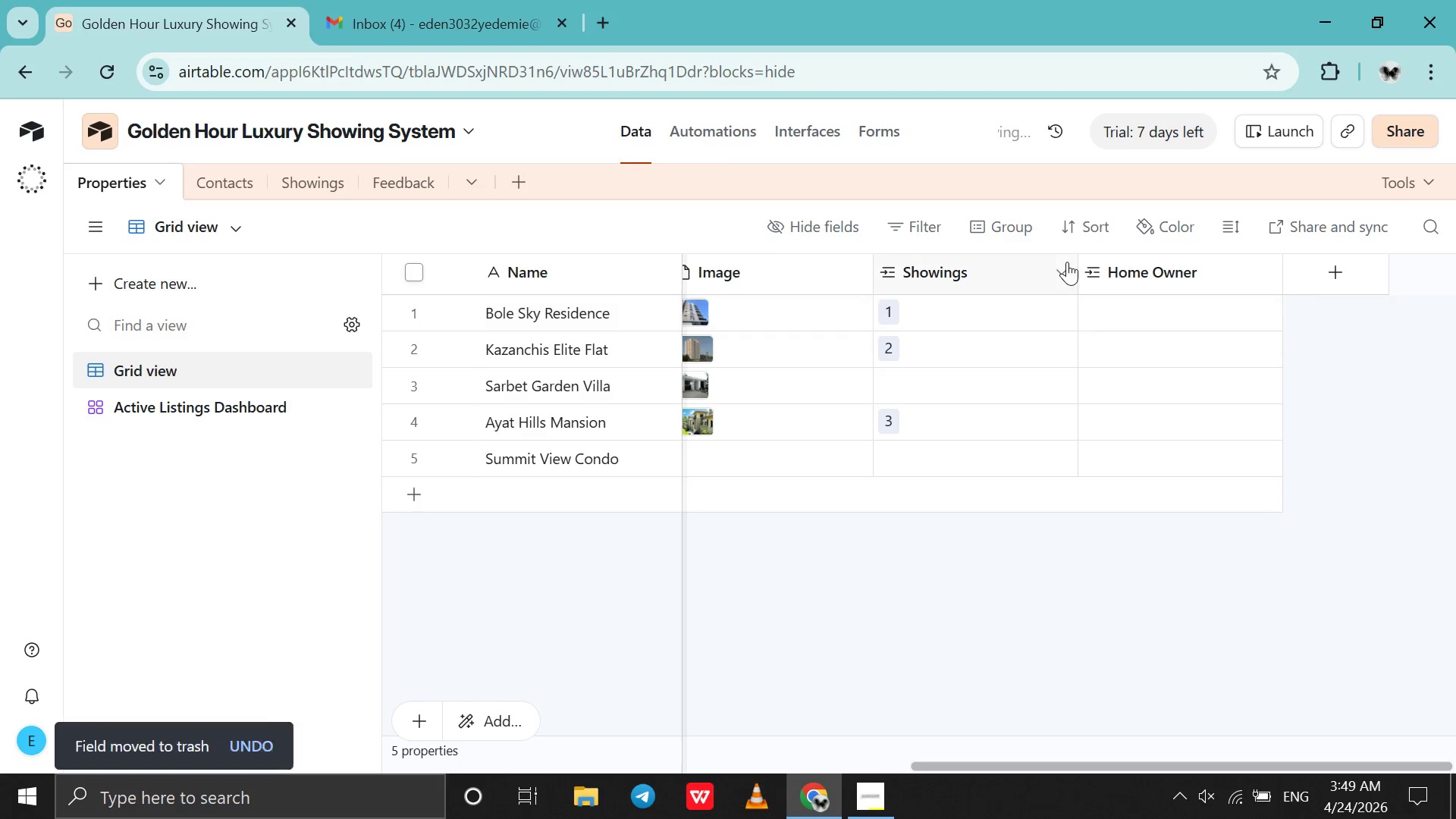 
left_click([1059, 277])
 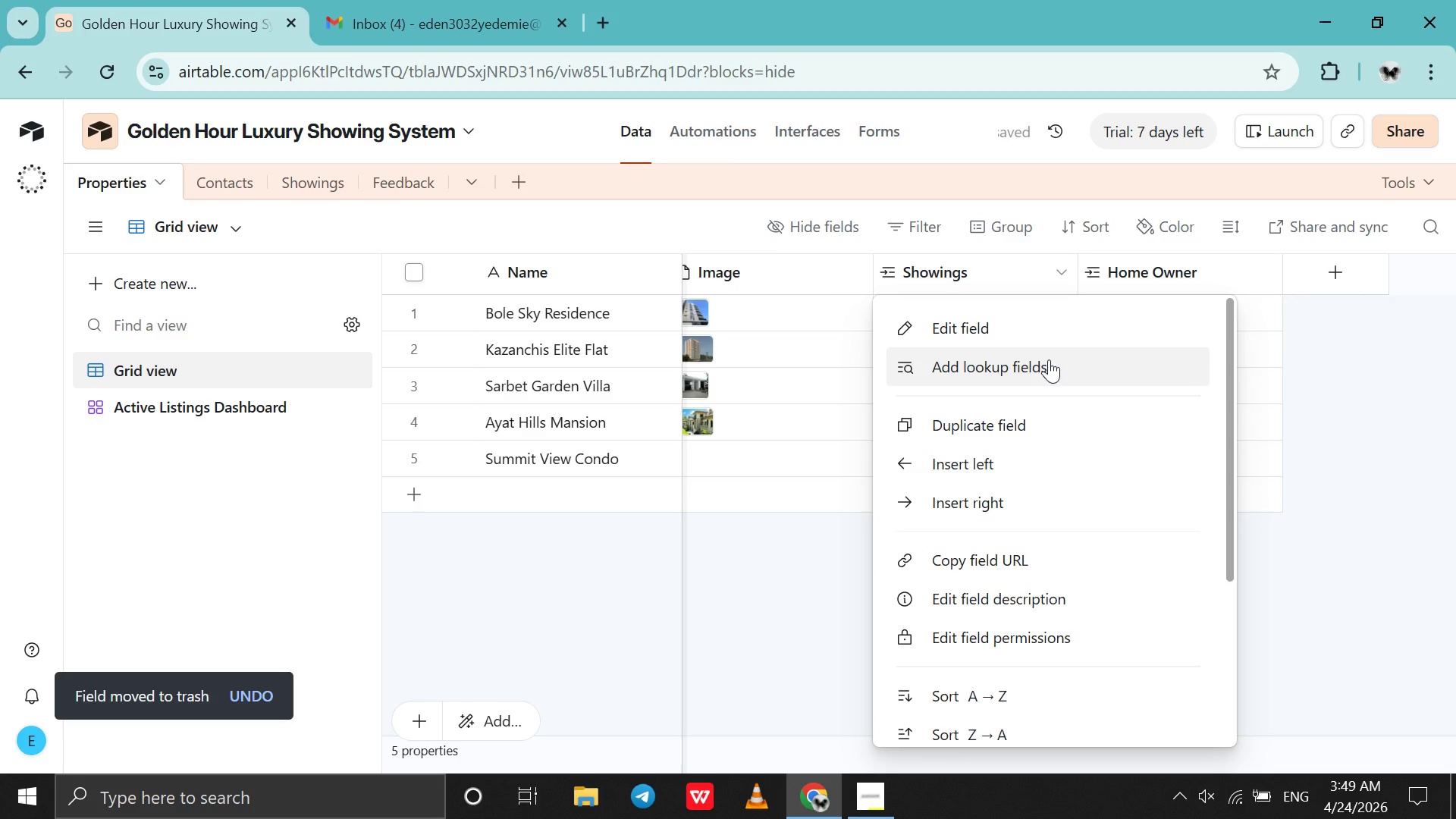 
left_click([1337, 516])
 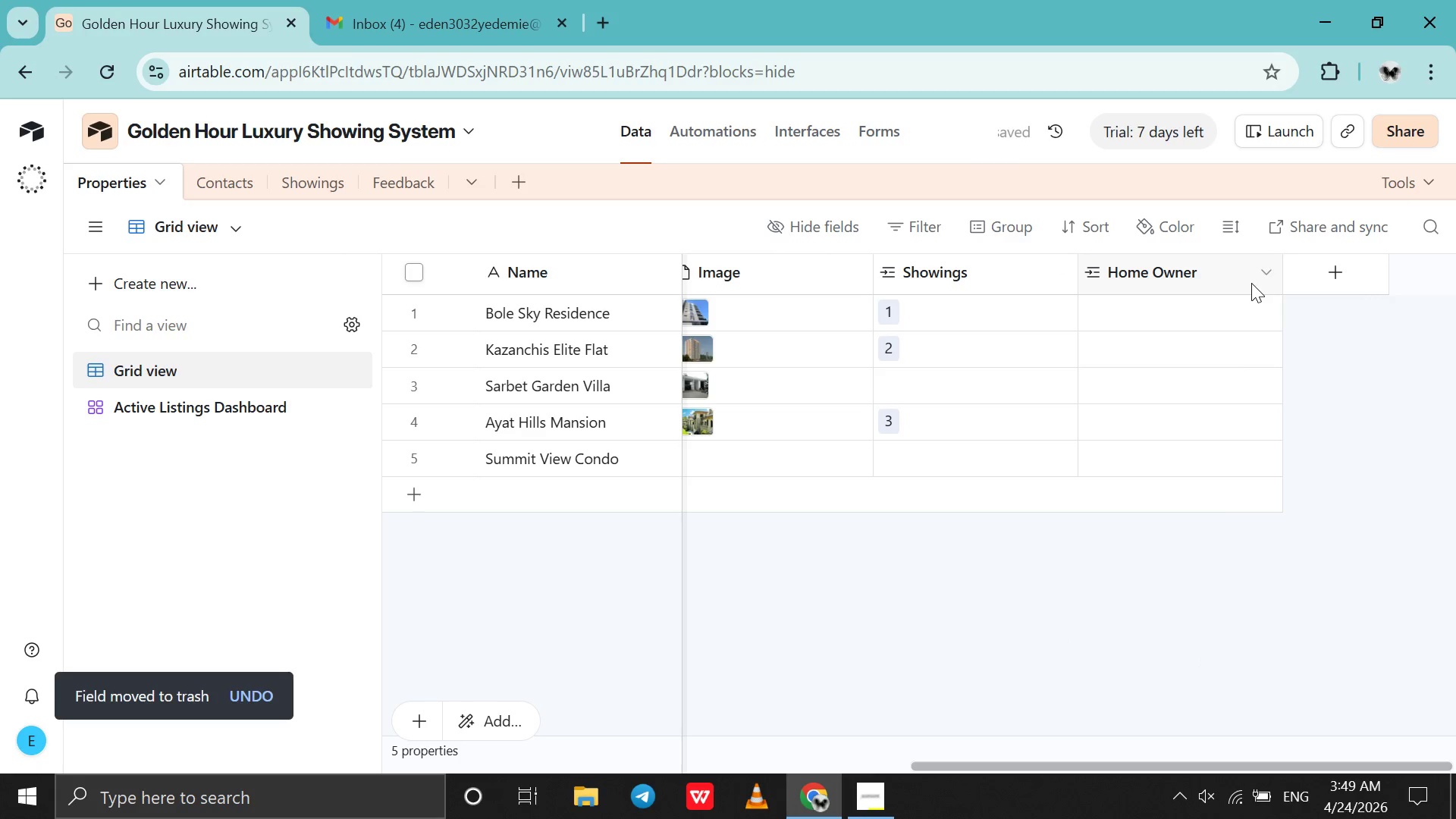 
left_click([1263, 282])
 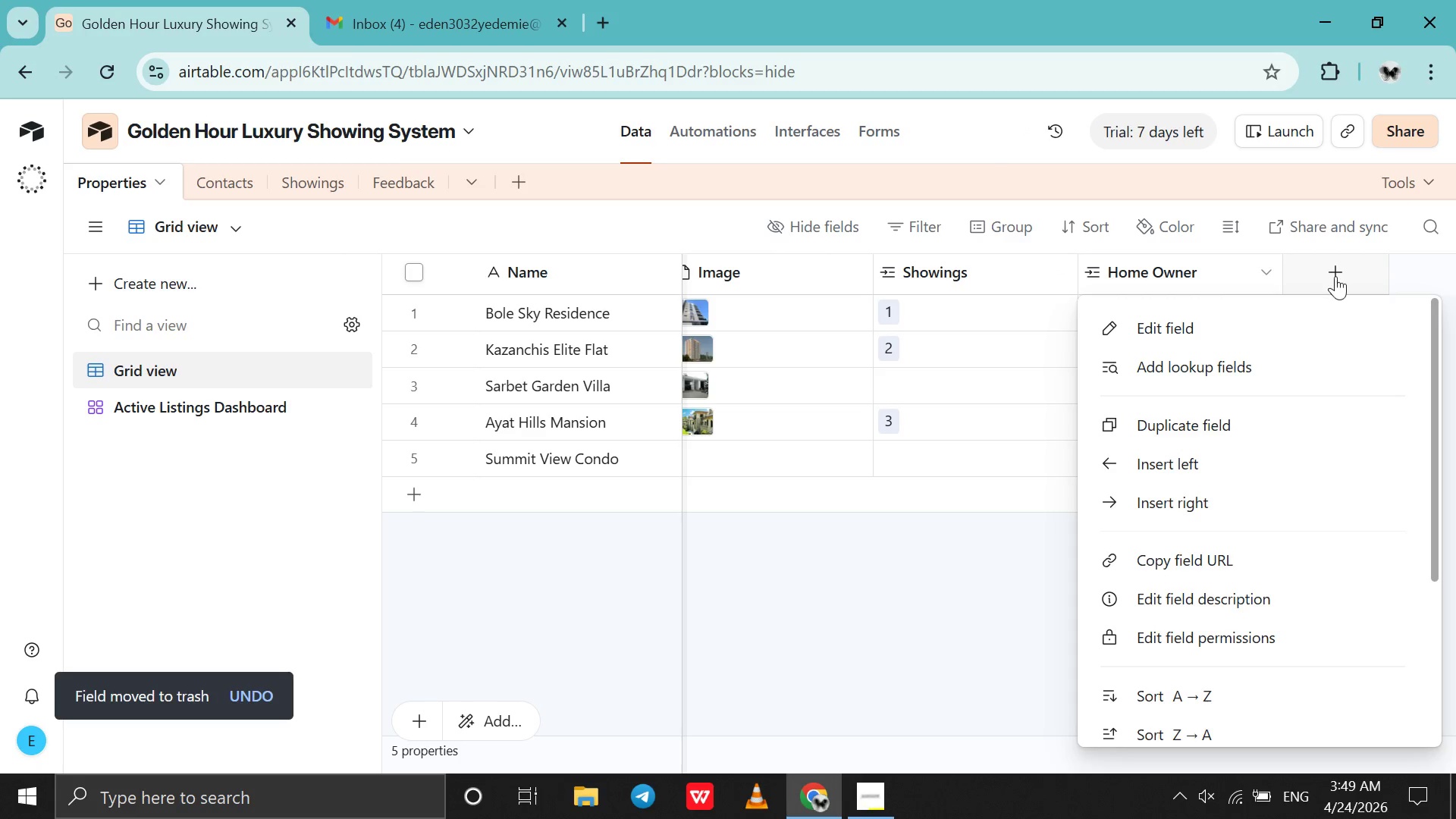 
left_click([1335, 276])
 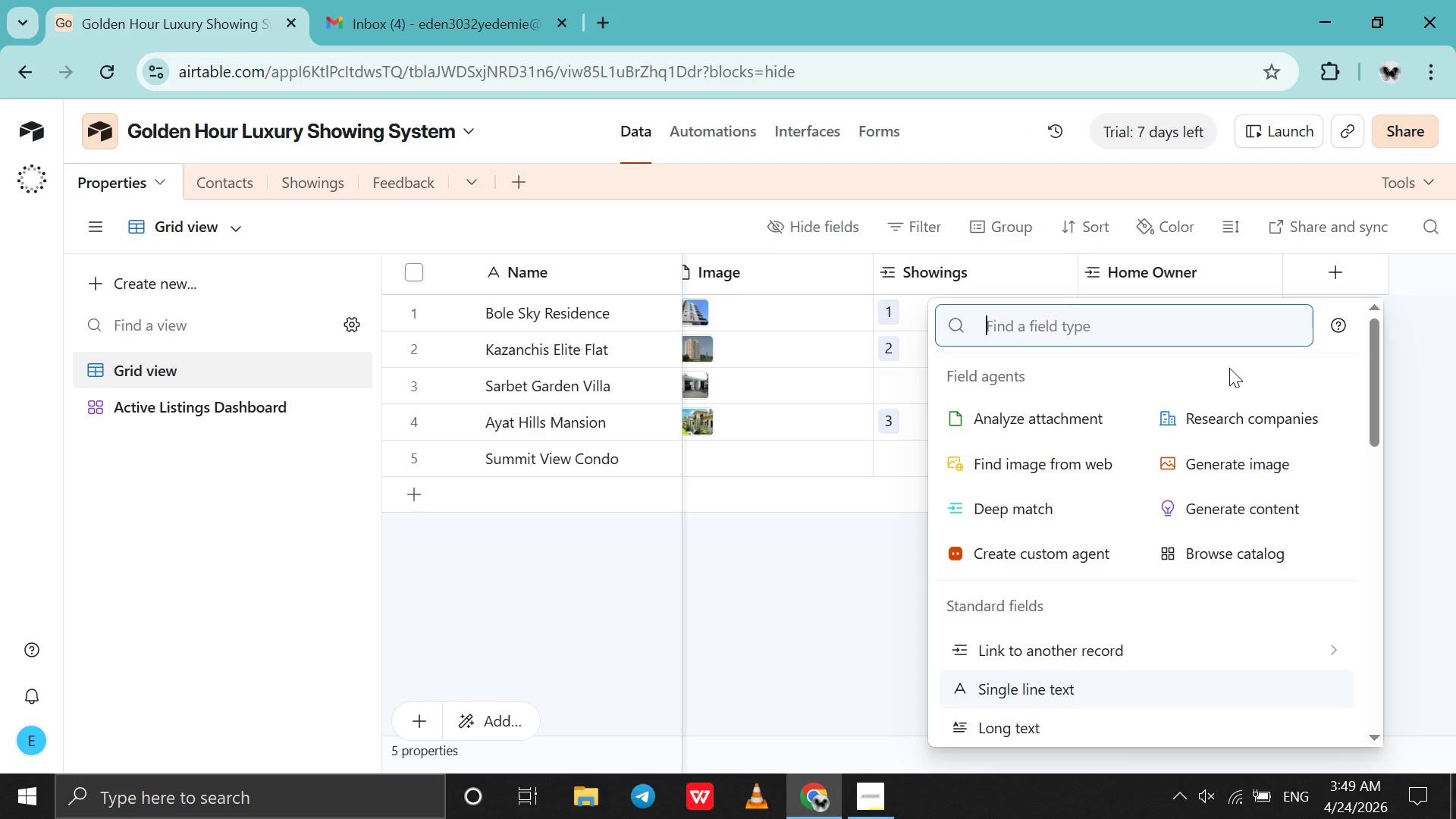 
type(rol)
 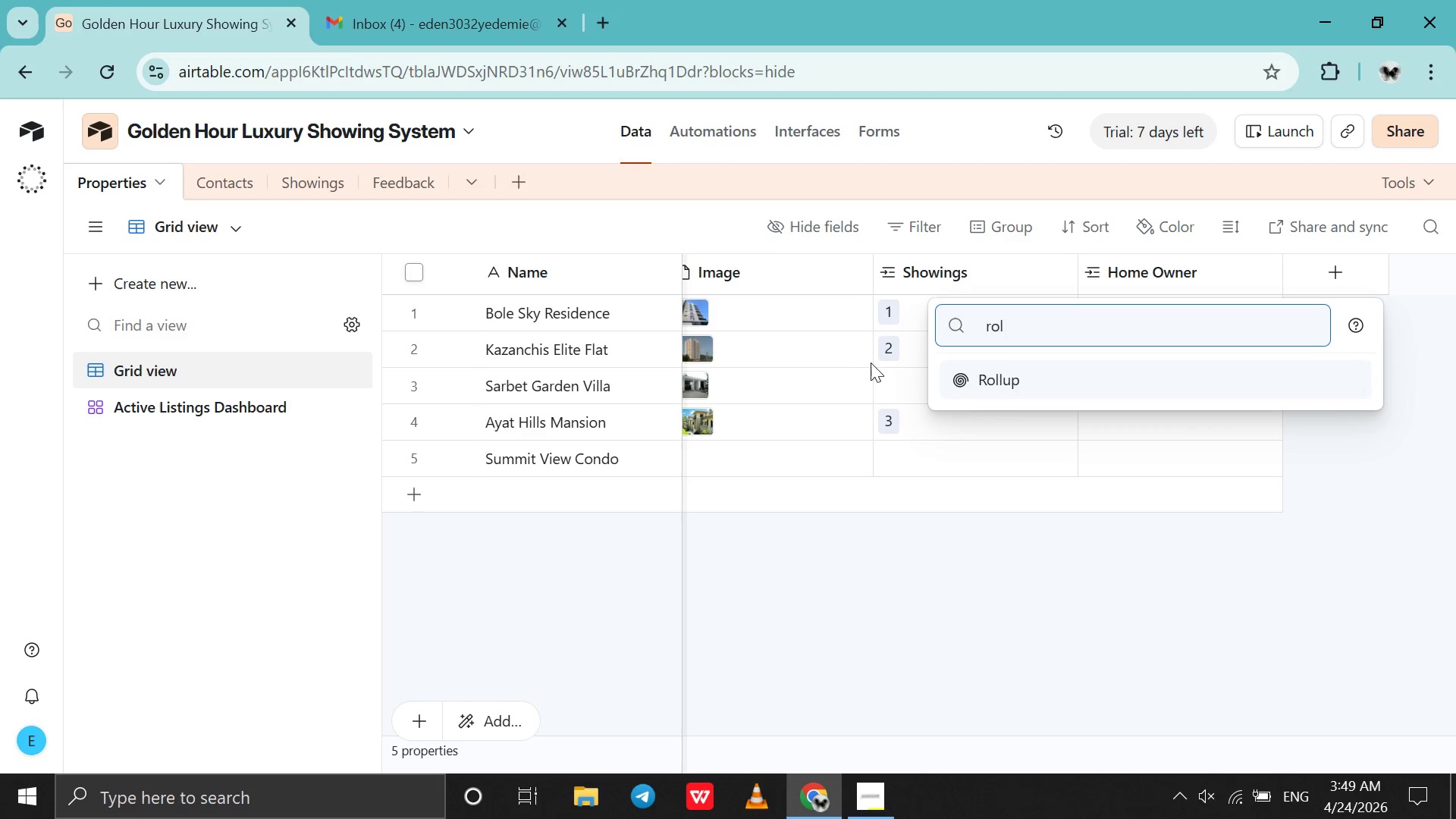 
left_click([1004, 373])
 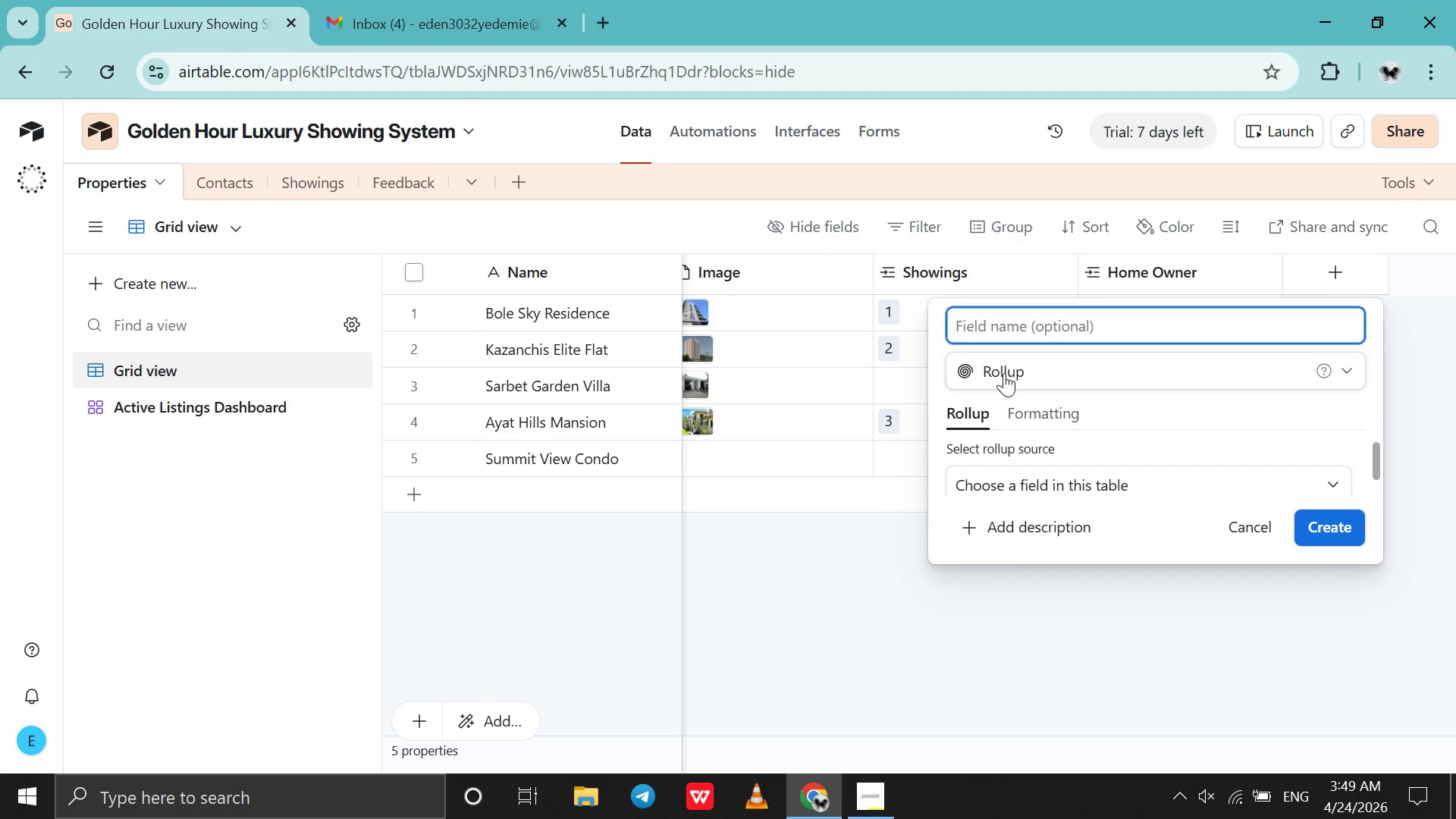 
scroll: coordinate [1009, 387], scroll_direction: down, amount: 5.0
 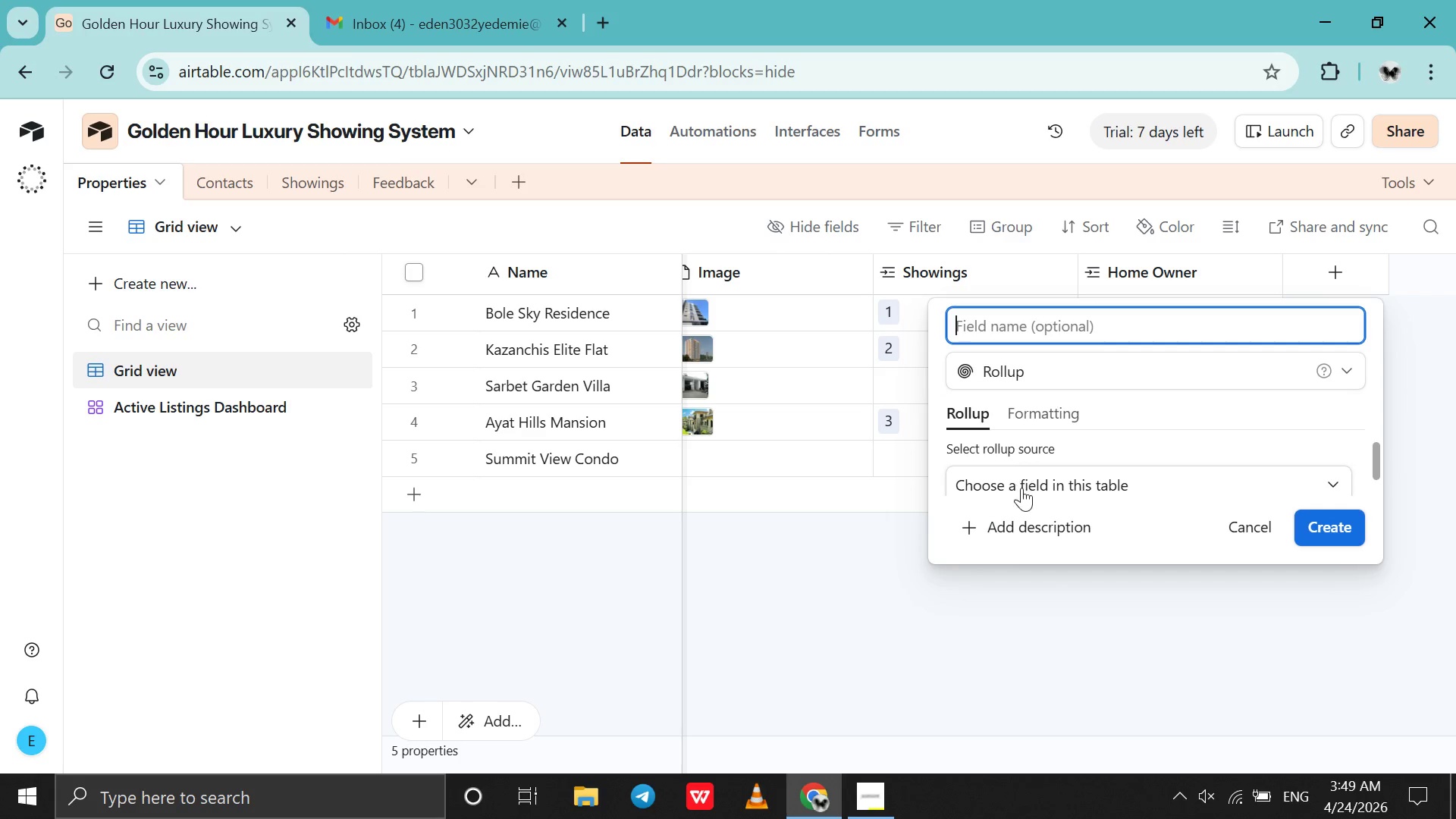 
left_click([1021, 488])
 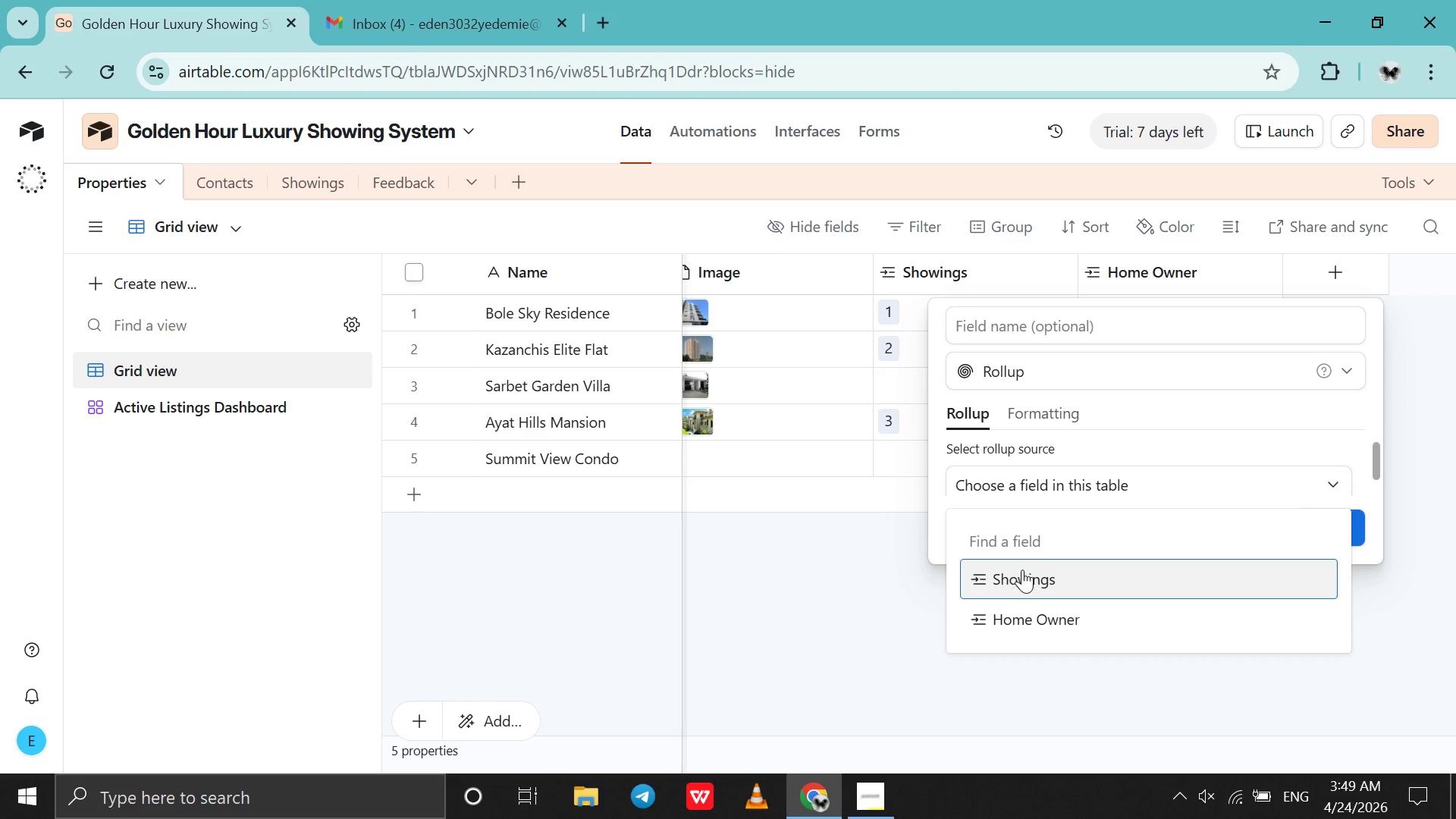 
left_click([1024, 583])
 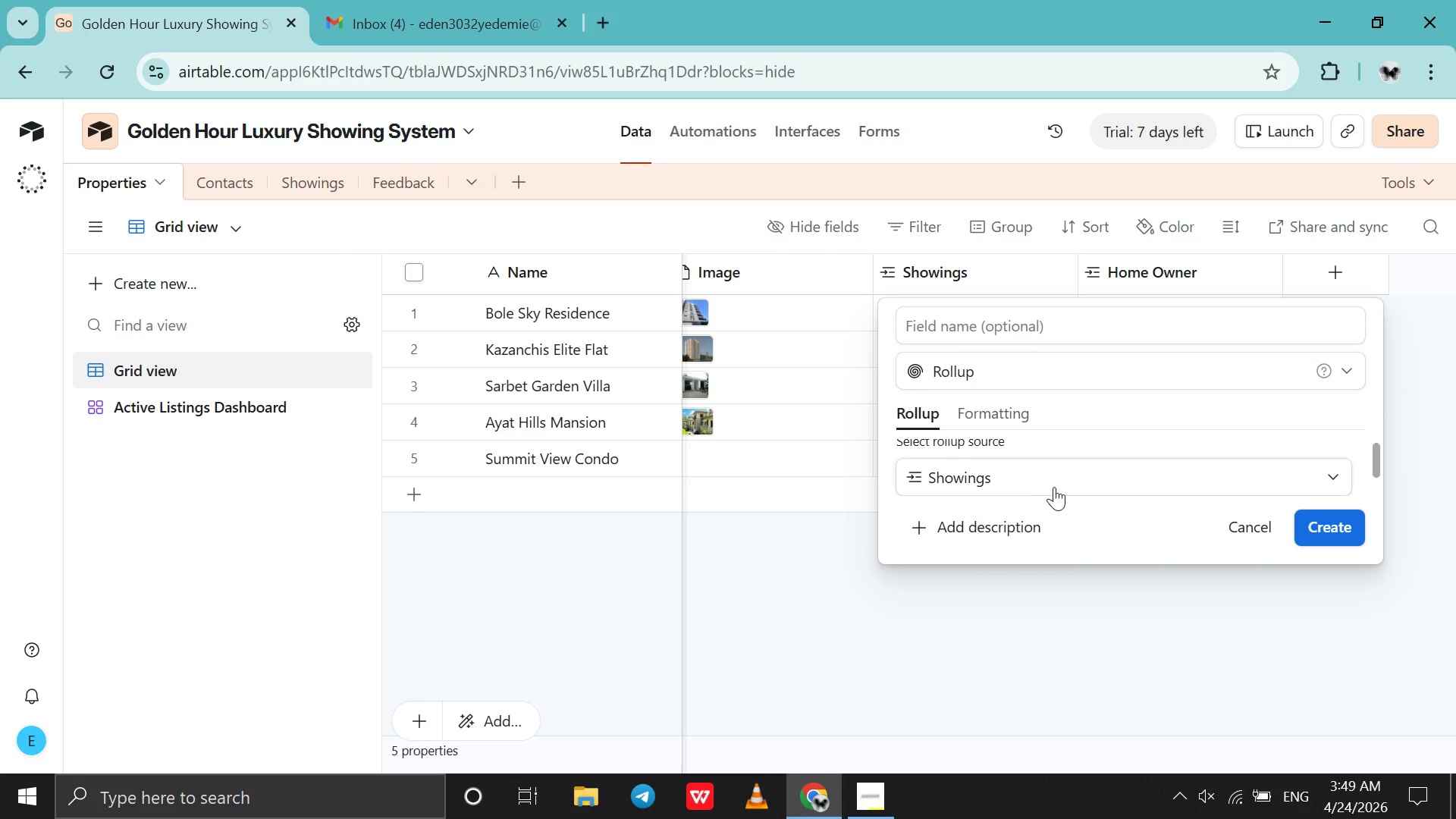 
scroll: coordinate [1054, 487], scroll_direction: down, amount: 1.0
 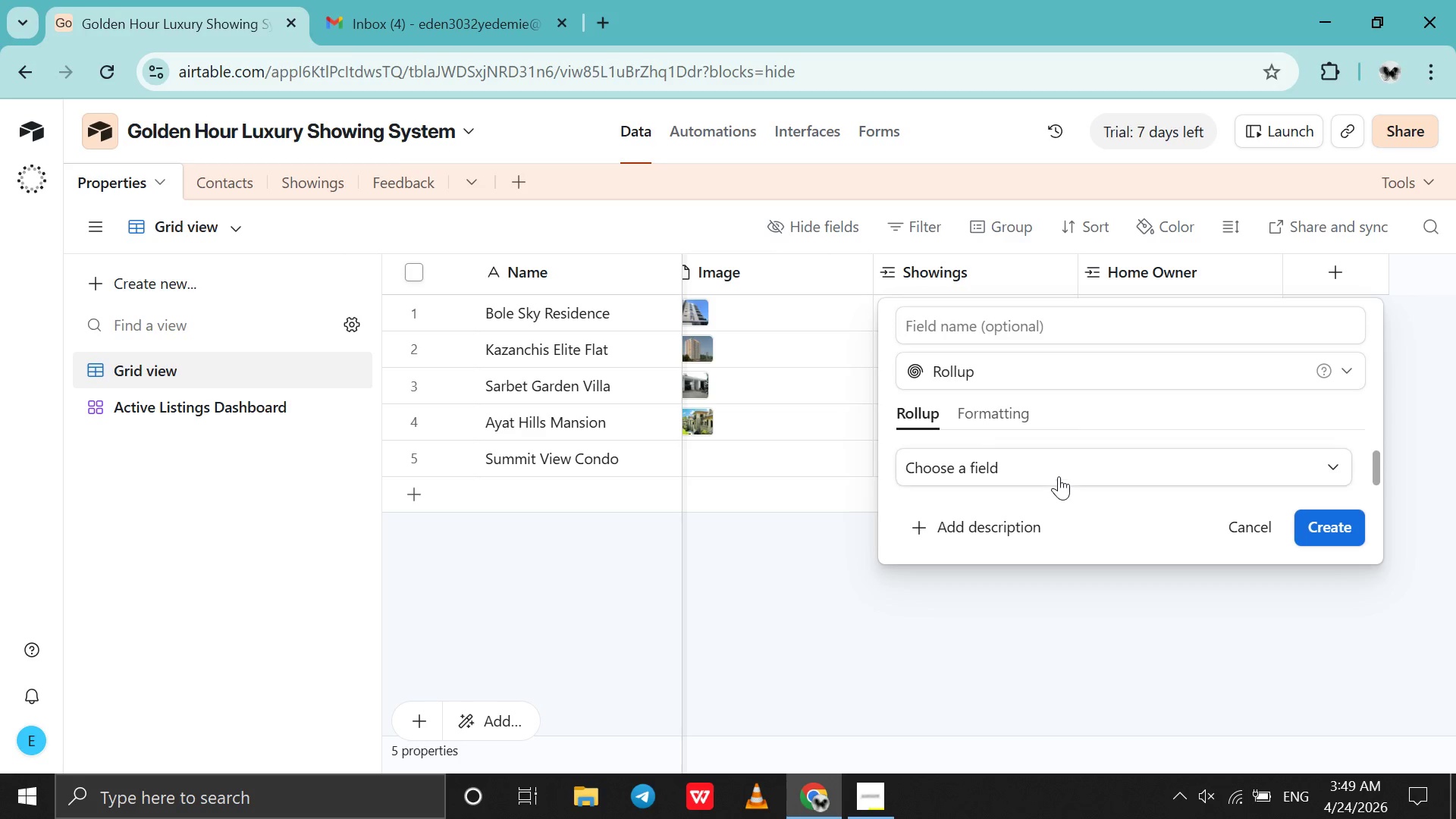 
left_click([1062, 470])
 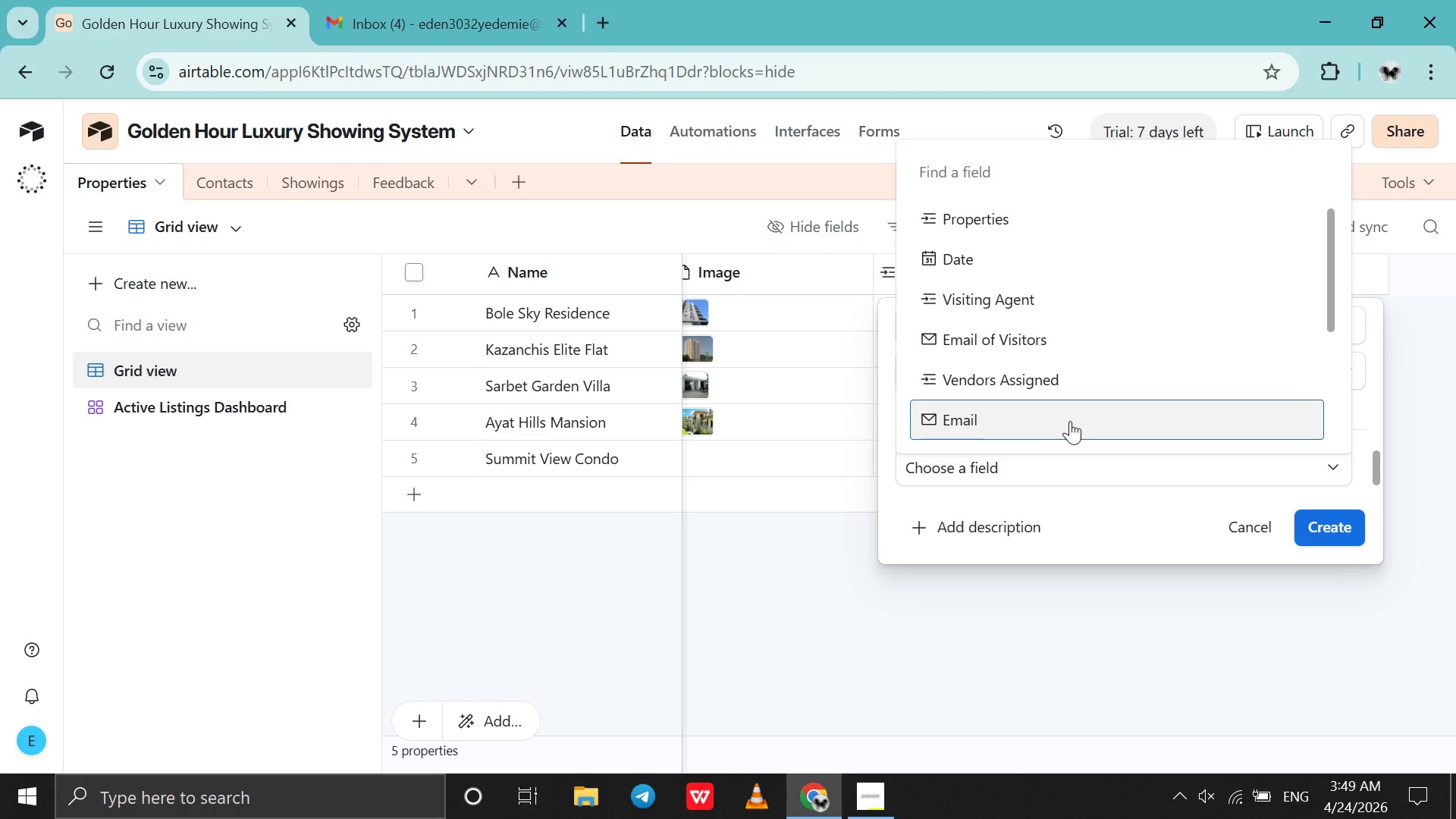 
scroll: coordinate [1070, 421], scroll_direction: down, amount: 6.0
 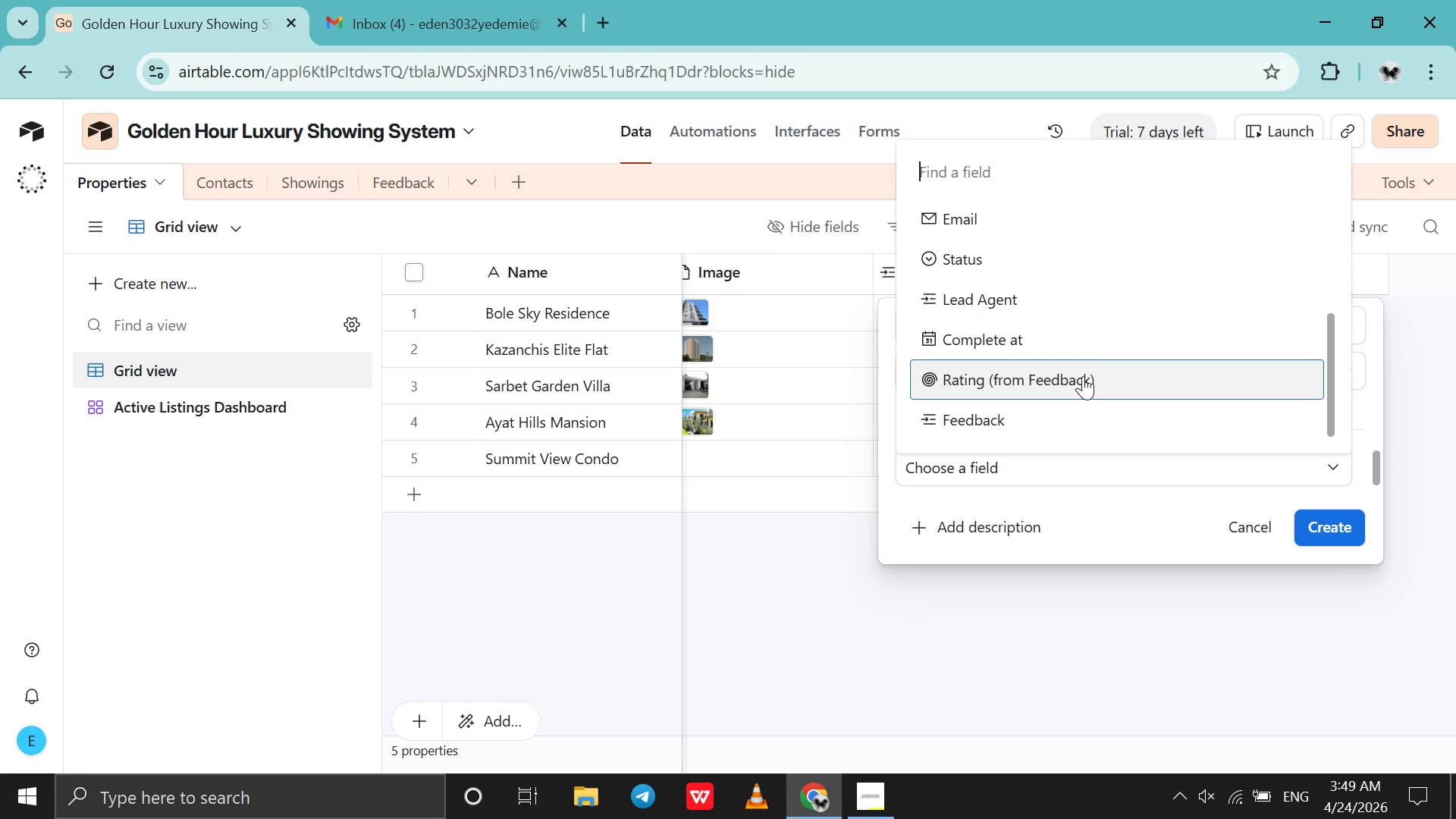 
left_click([1083, 376])
 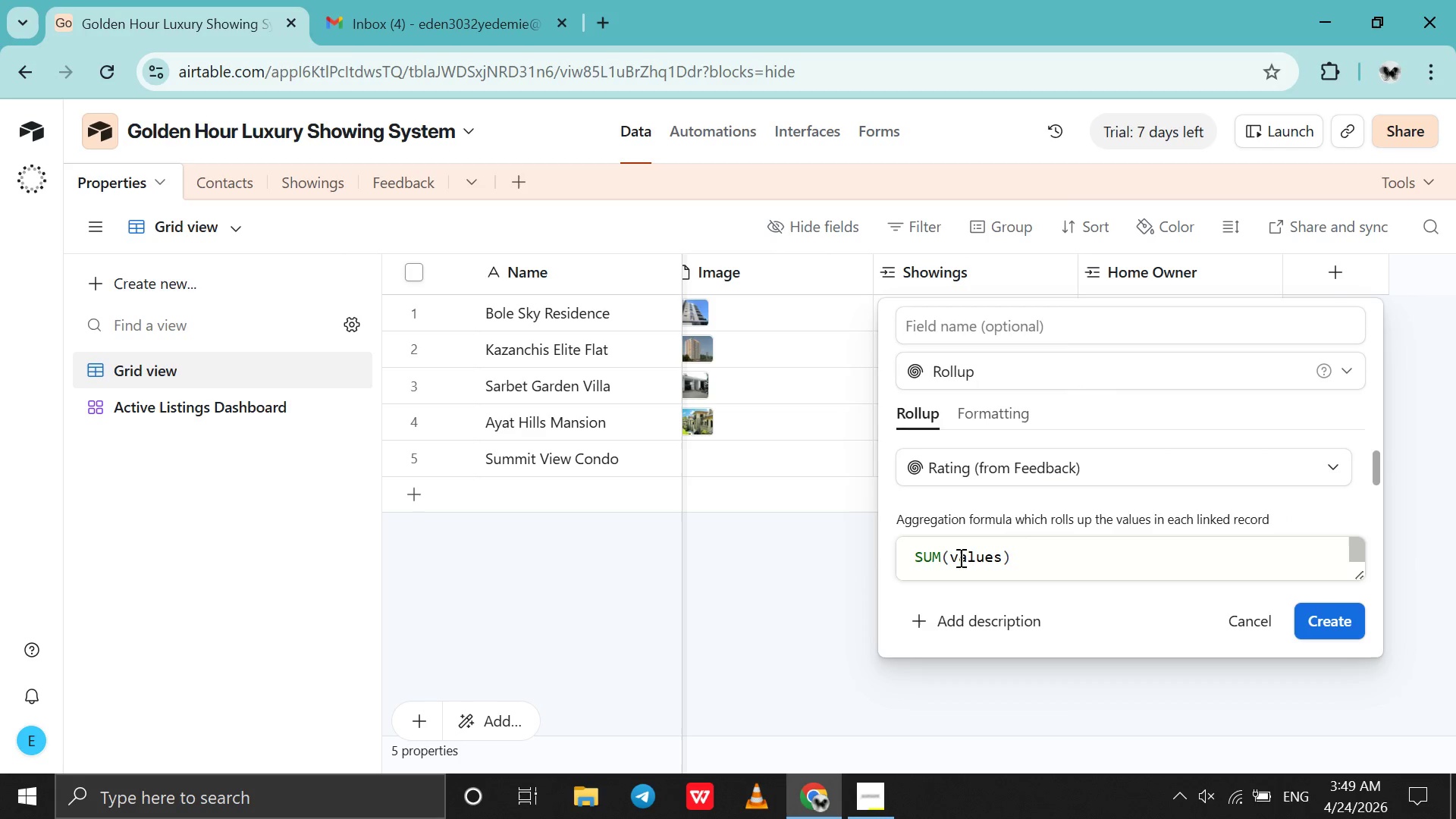 
left_click([949, 558])
 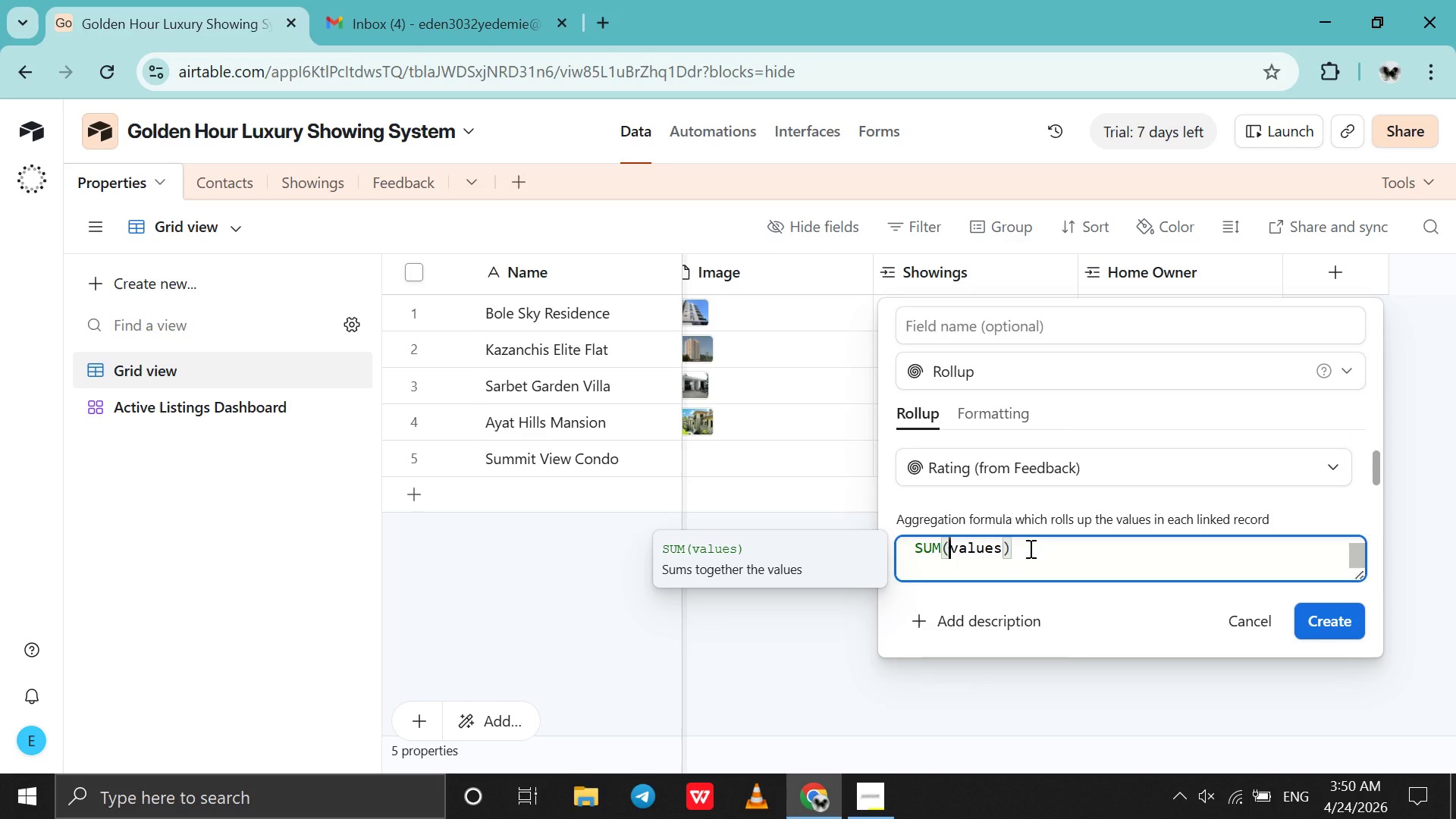 
left_click_drag(start_coordinate=[1029, 548], to_coordinate=[898, 551])
 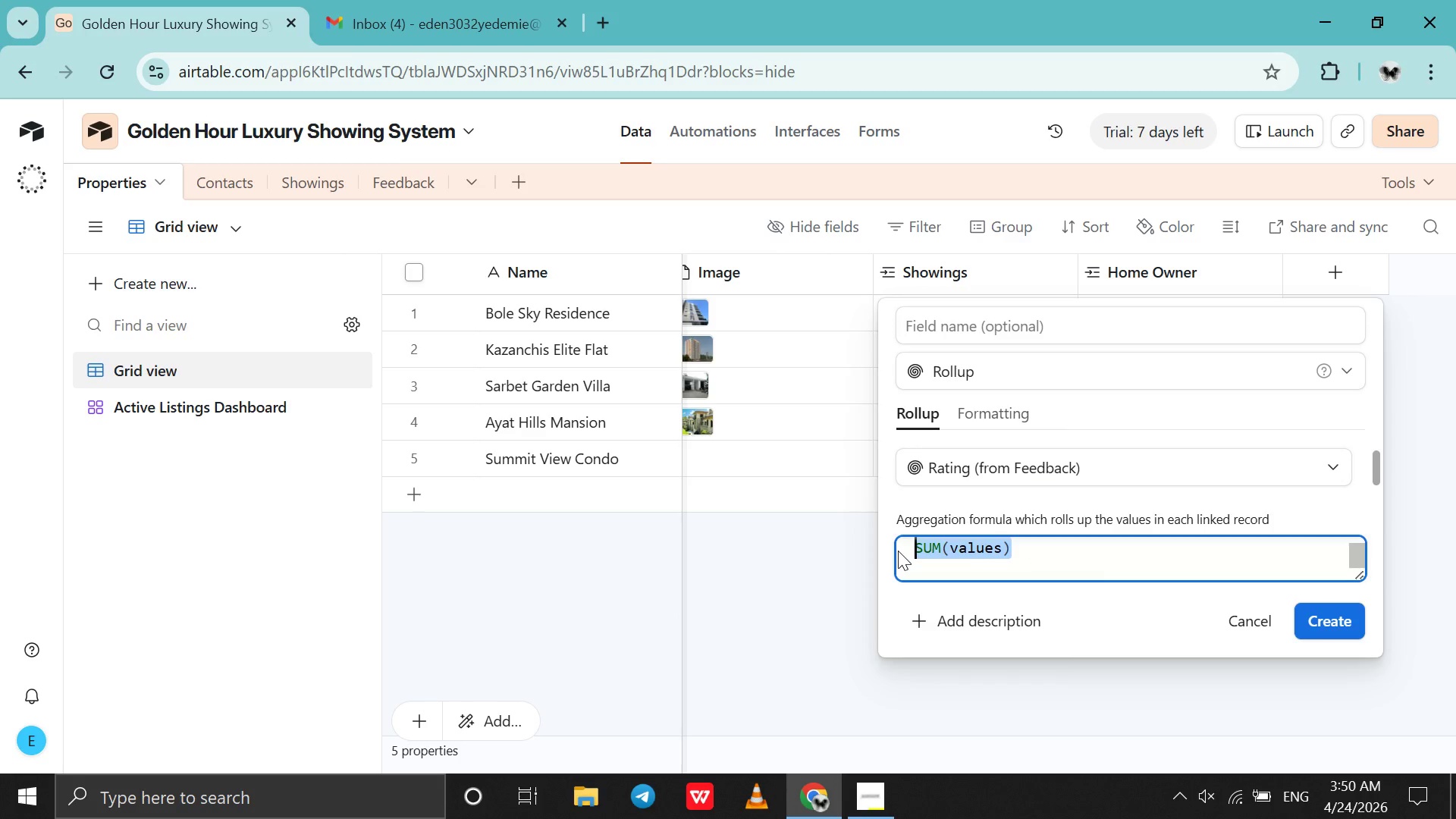 
type(val)
key(Backspace)
key(Backspace)
key(Backspace)
 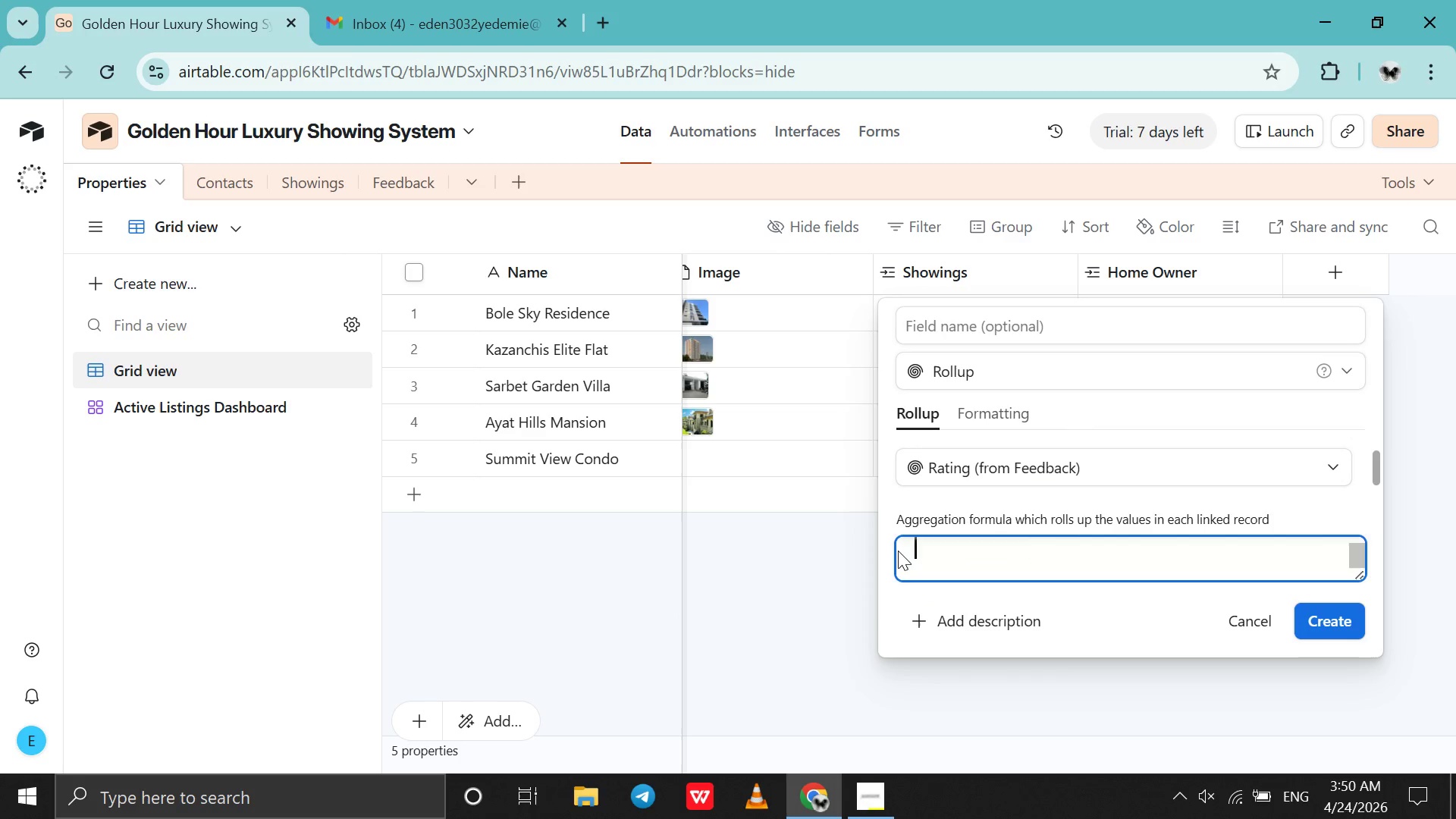 
key(Control+Z)
 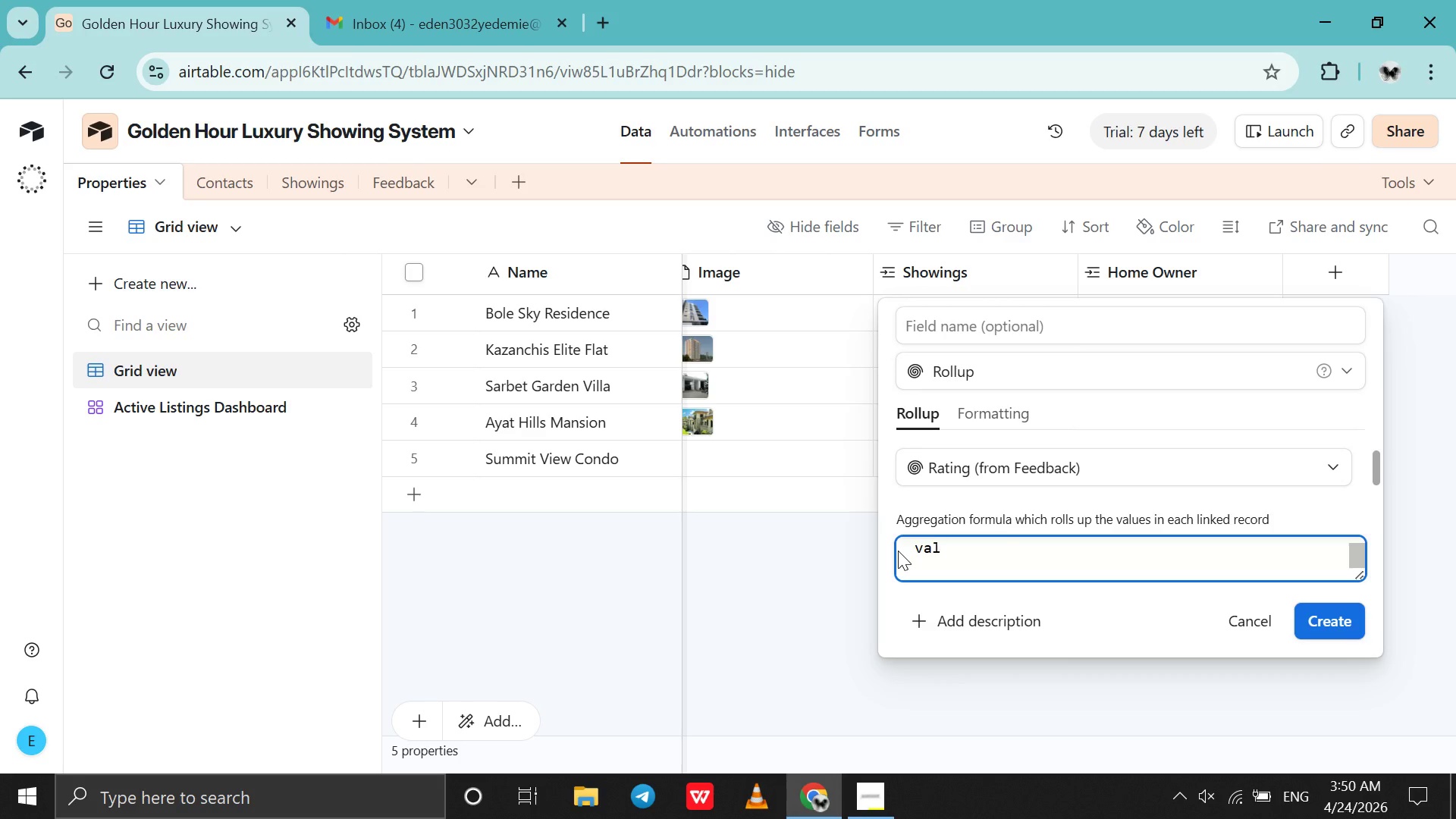 
key(Control+Z)
 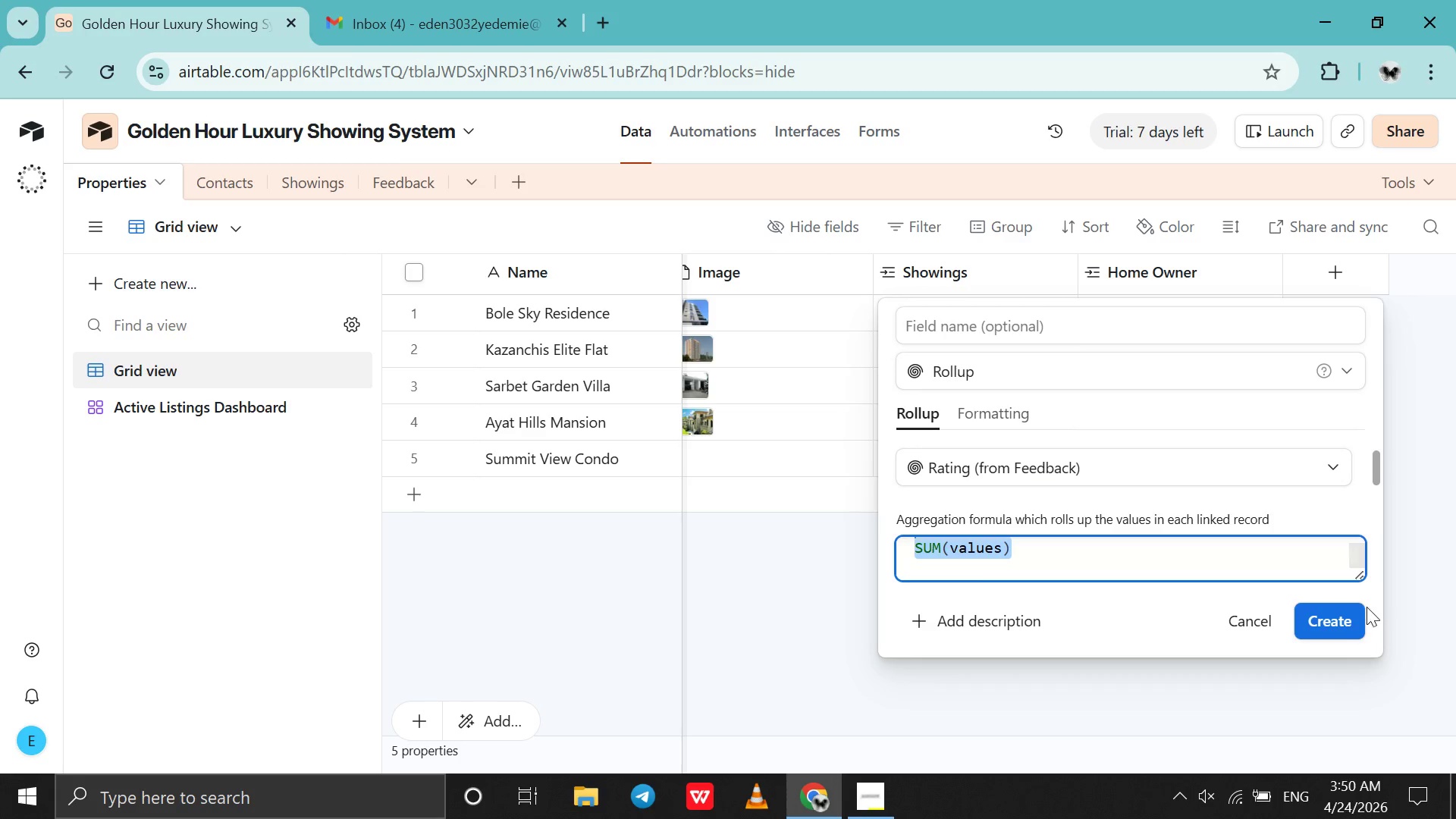 
left_click([1346, 617])
 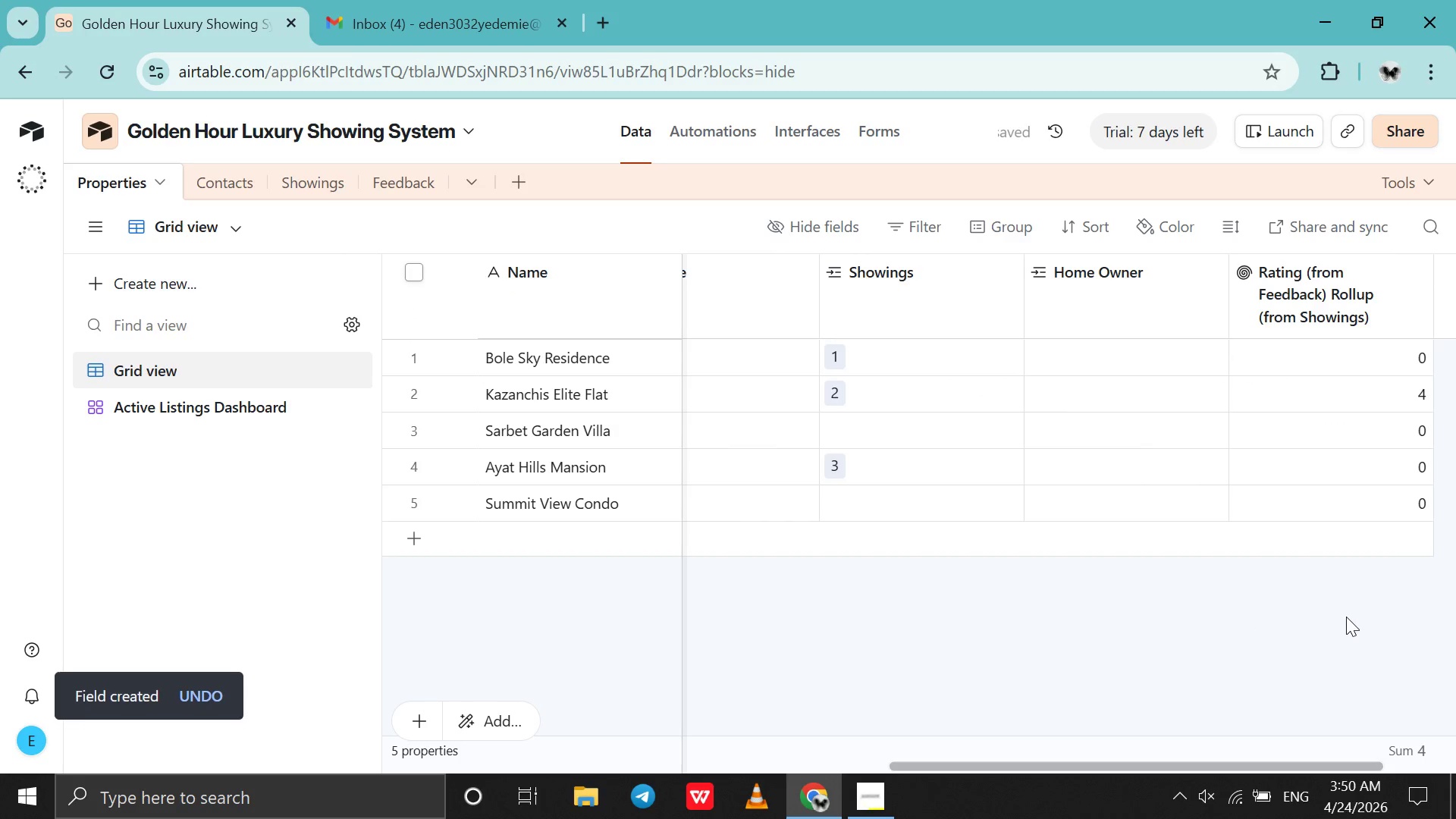 
scroll: coordinate [1346, 617], scroll_direction: down, amount: 5.0
 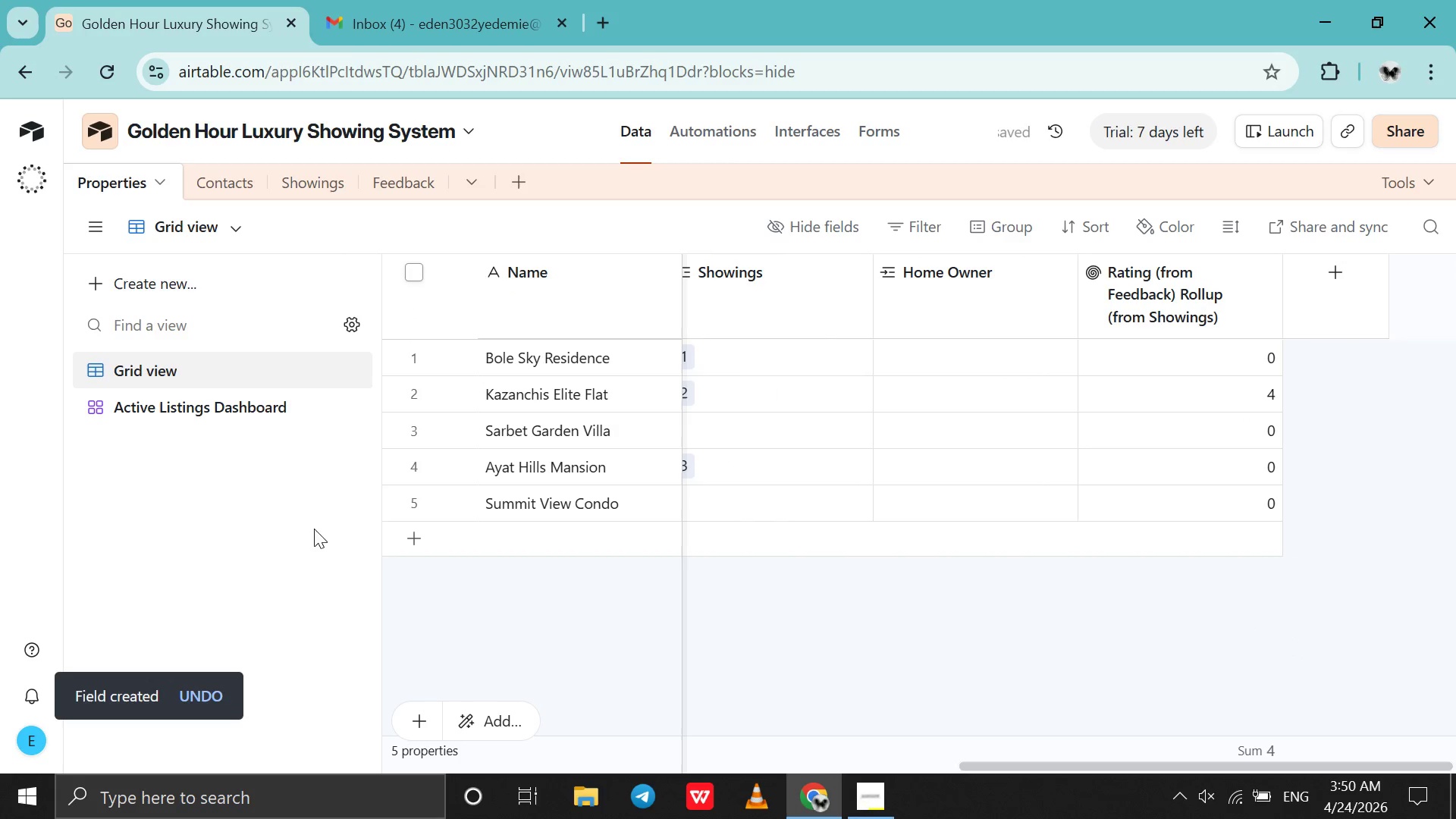 
mouse_move([249, 403])
 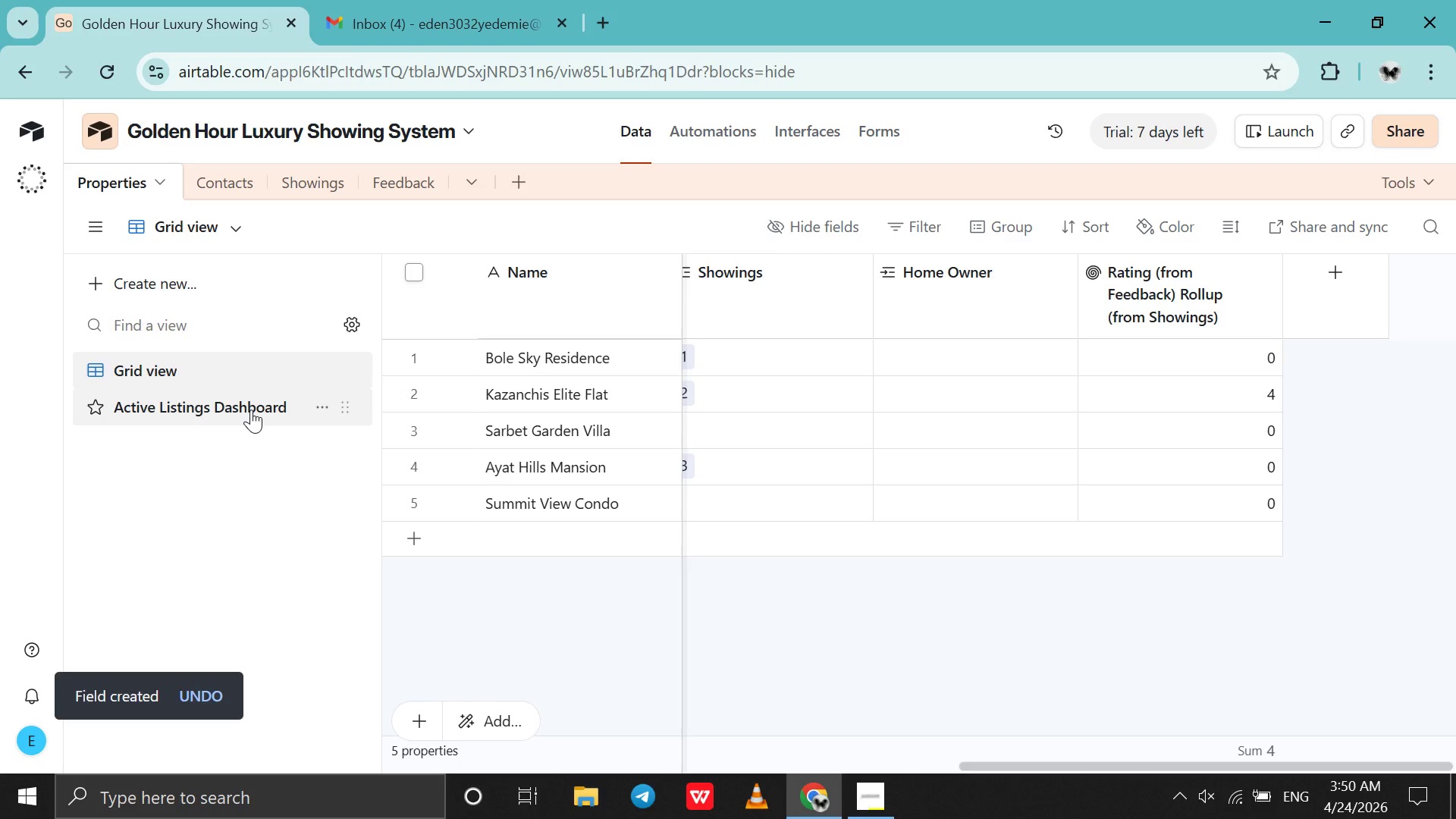 
left_click([251, 410])
 